 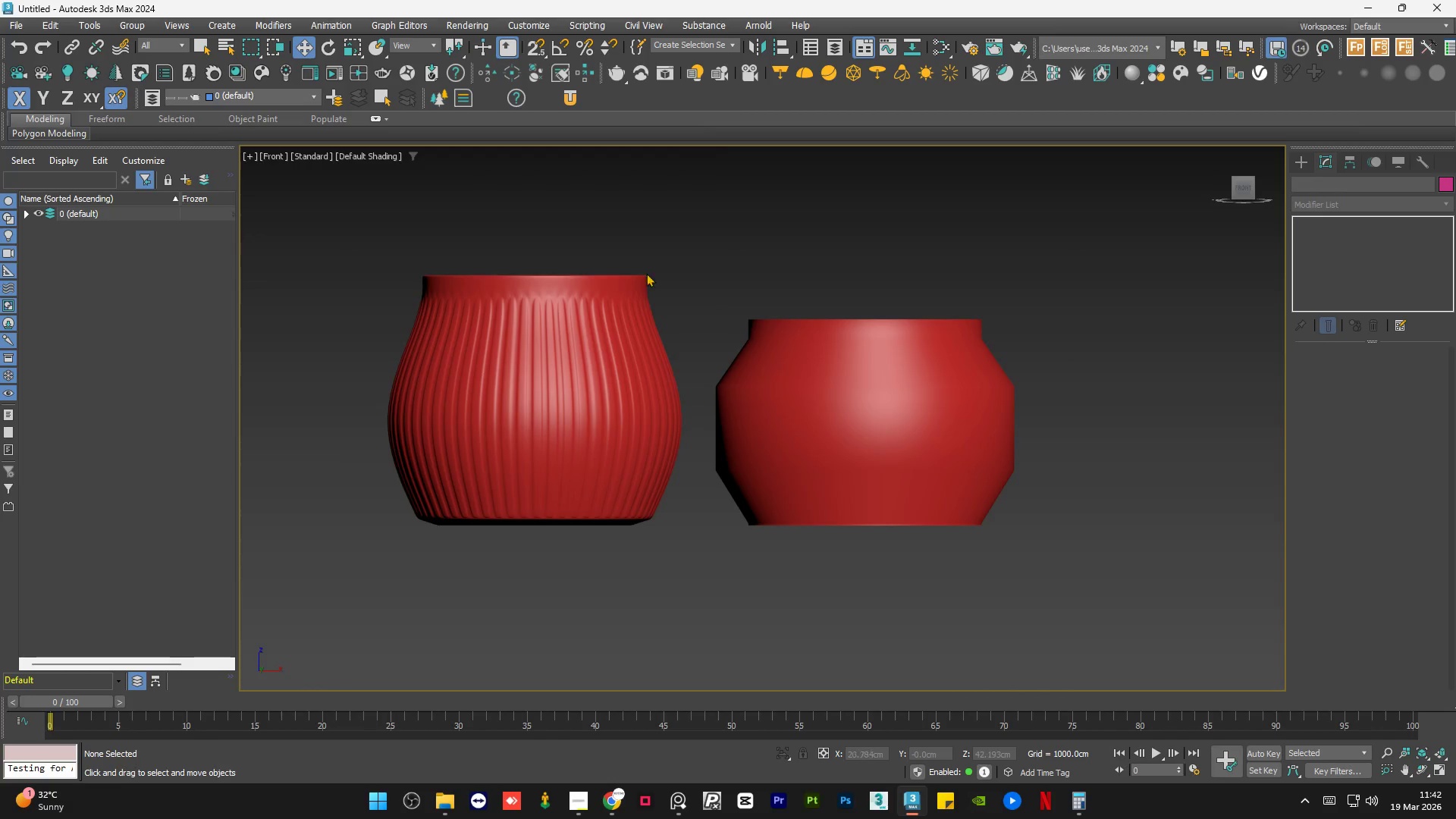 
scroll: coordinate [553, 290], scroll_direction: up, amount: 4.0
 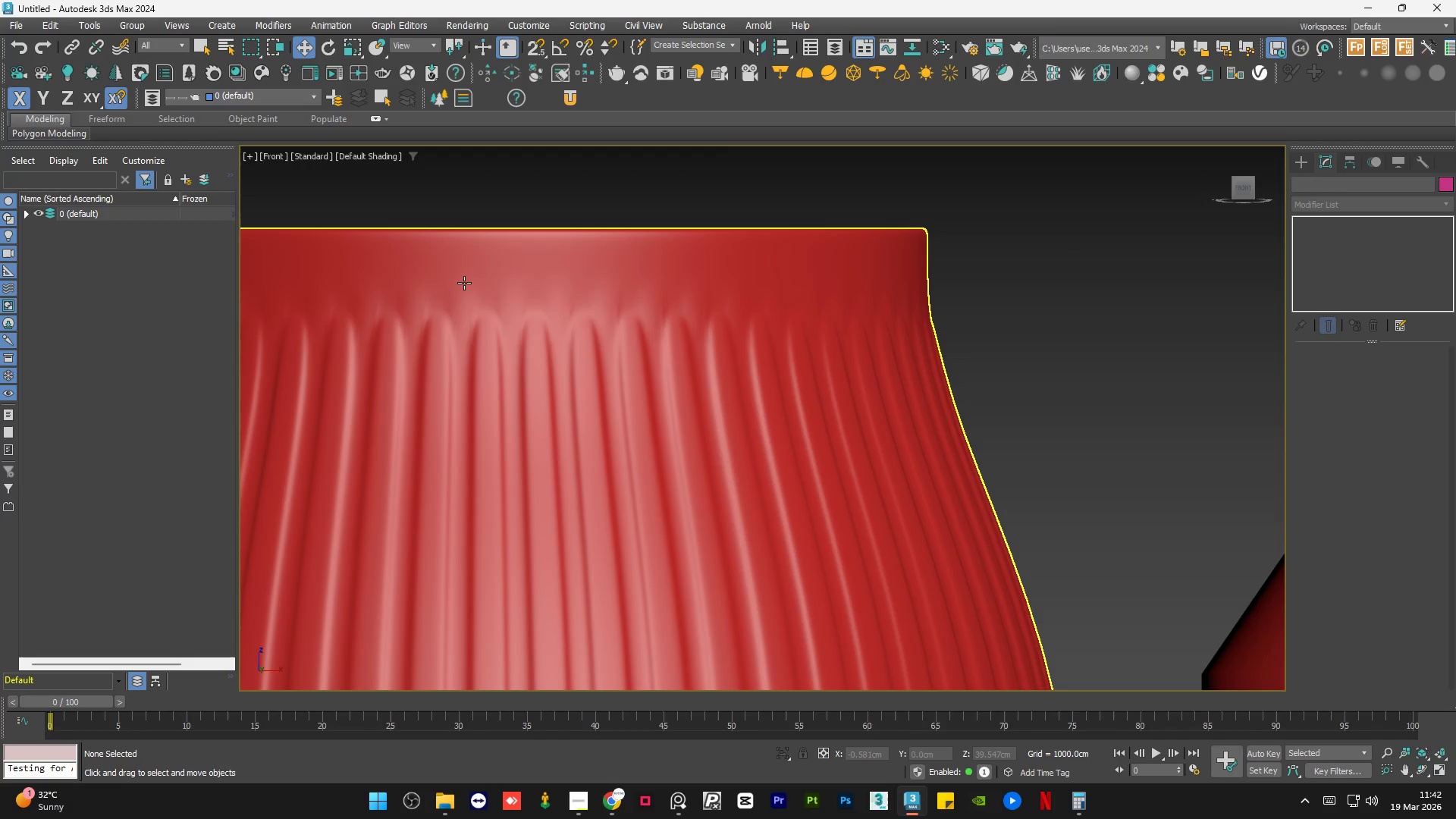 
scroll: coordinate [464, 283], scroll_direction: down, amount: 1.0
 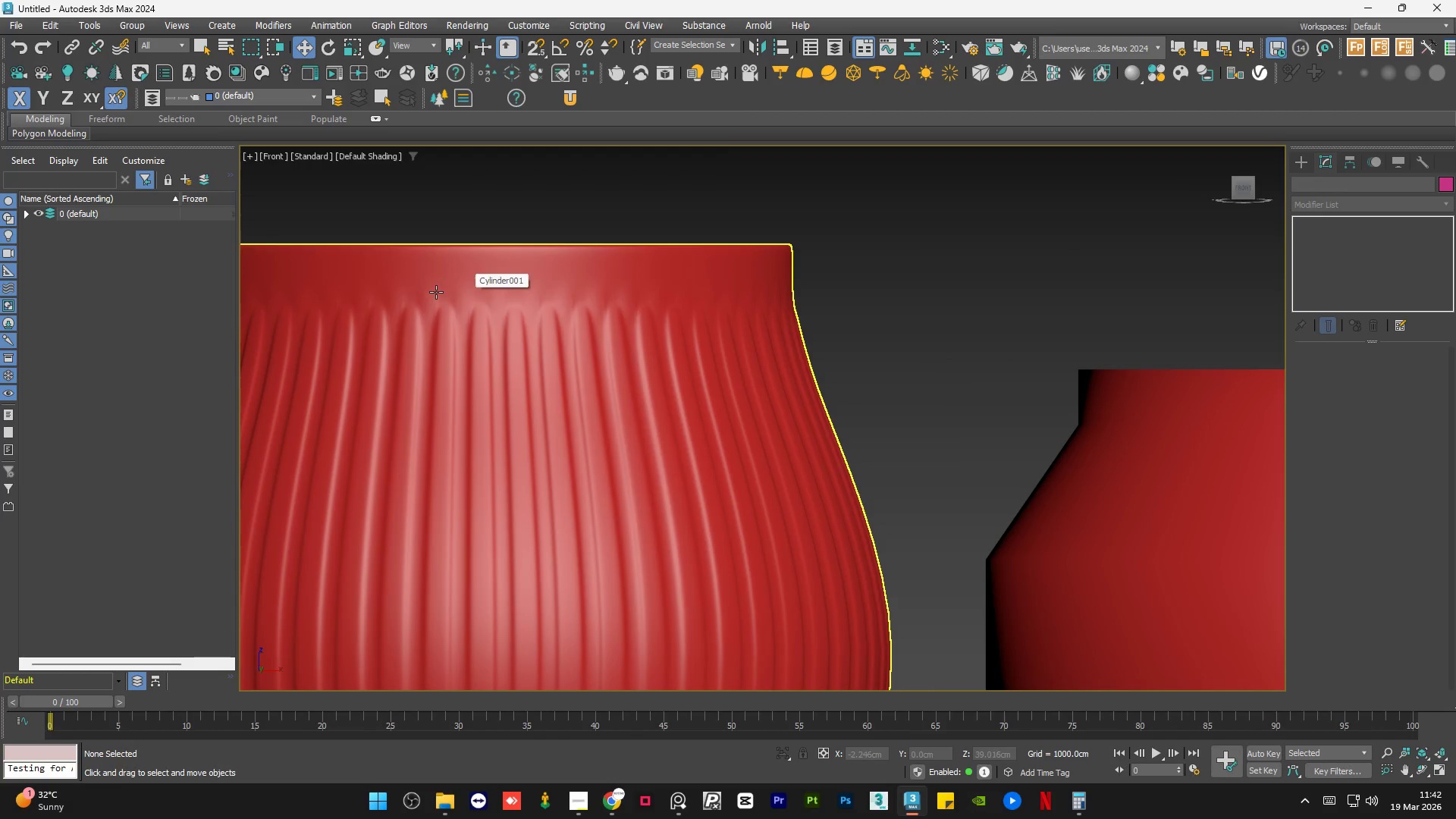 
scroll: coordinate [436, 292], scroll_direction: up, amount: 3.0
 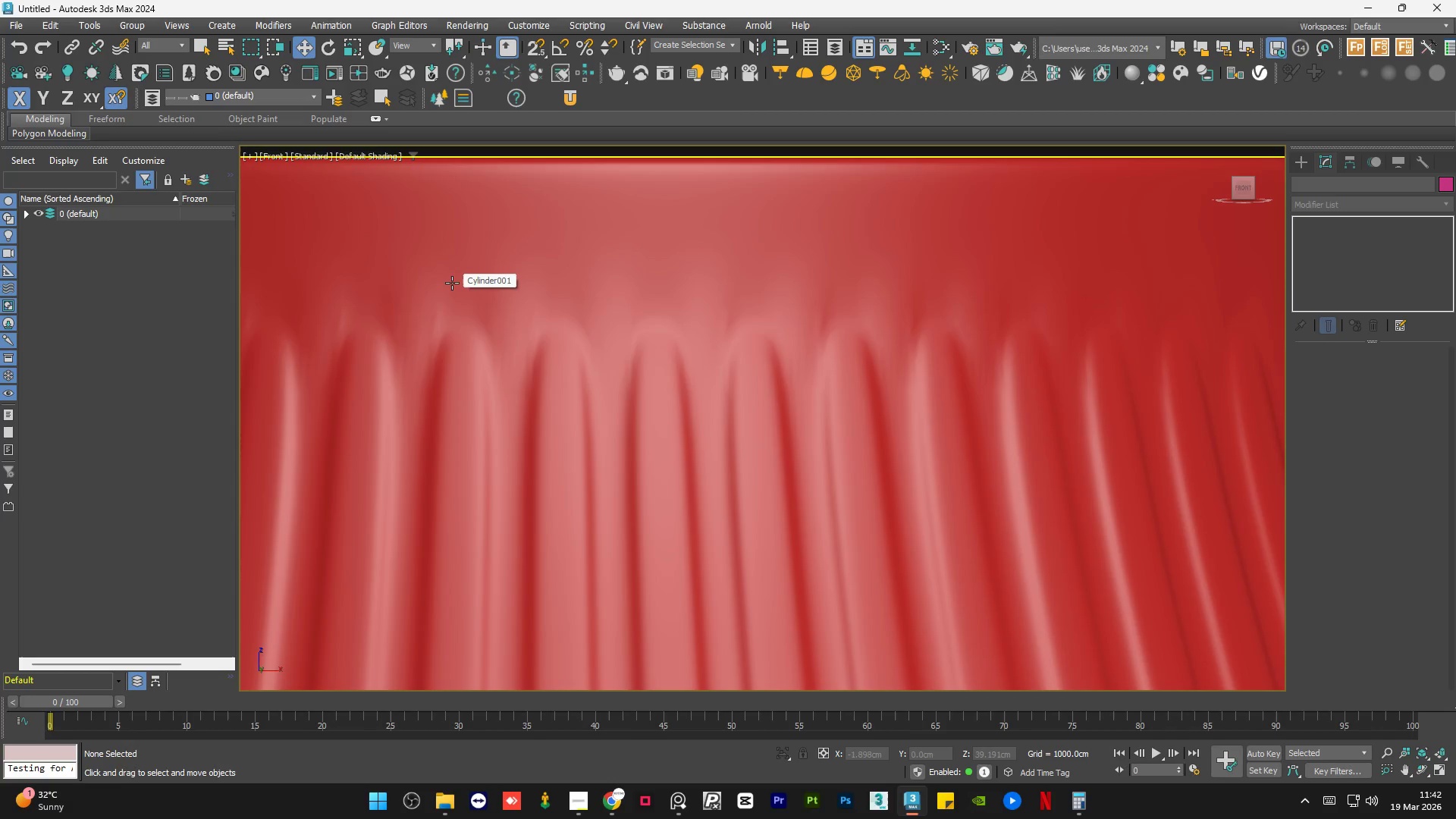 
scroll: coordinate [452, 283], scroll_direction: down, amount: 5.0
 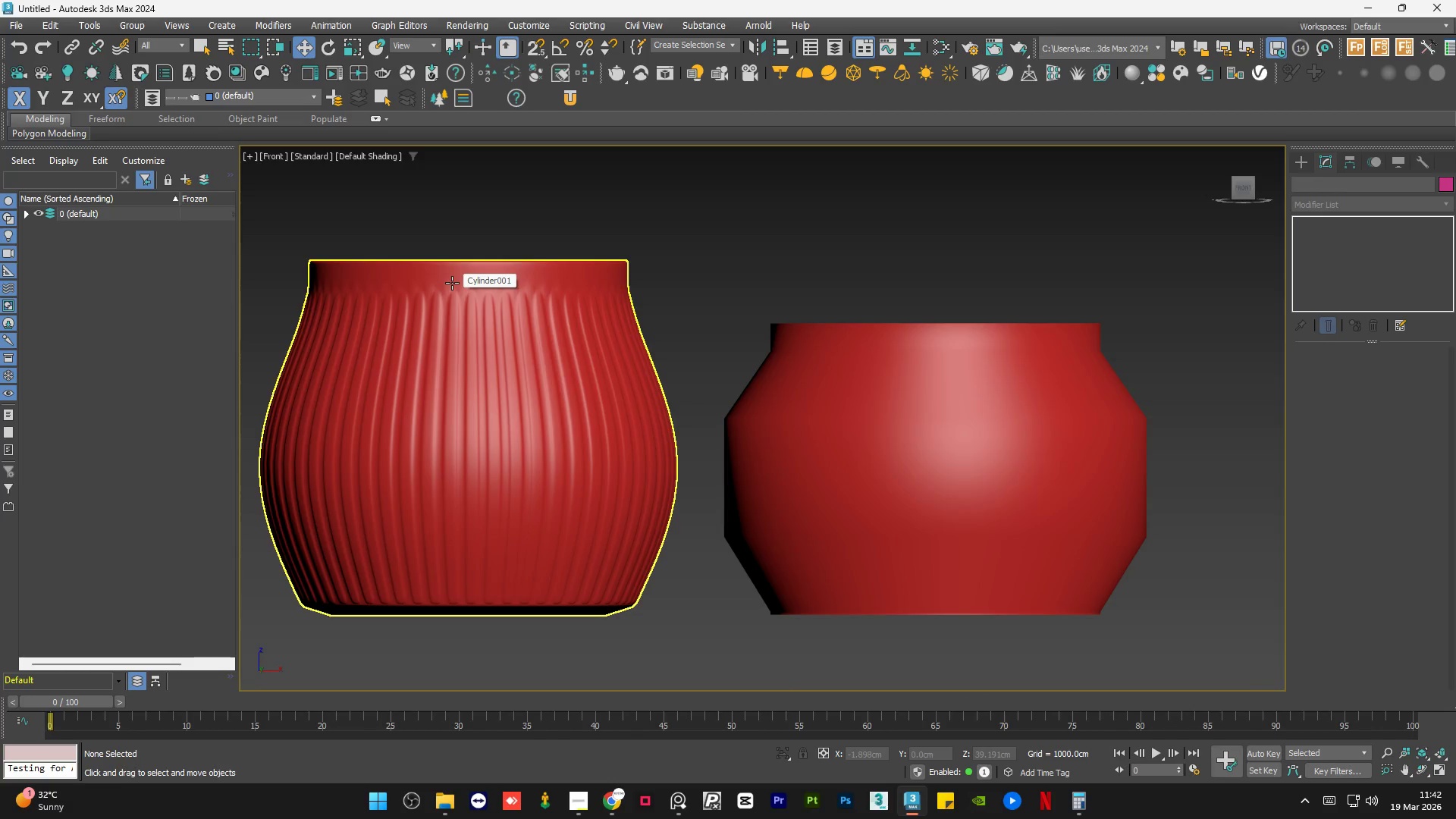 
key(F4)
 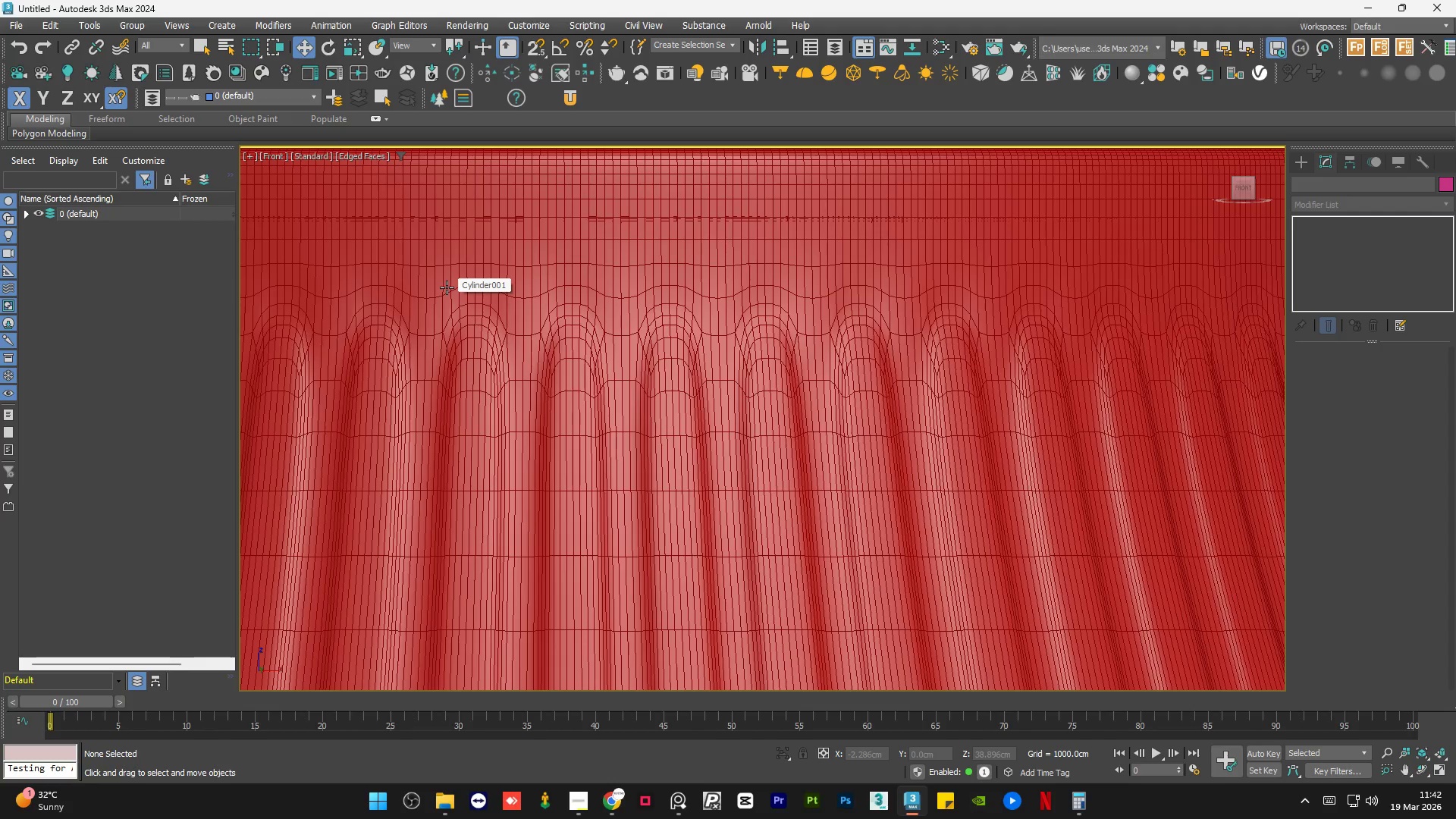 
scroll: coordinate [447, 287], scroll_direction: up, amount: 7.0
 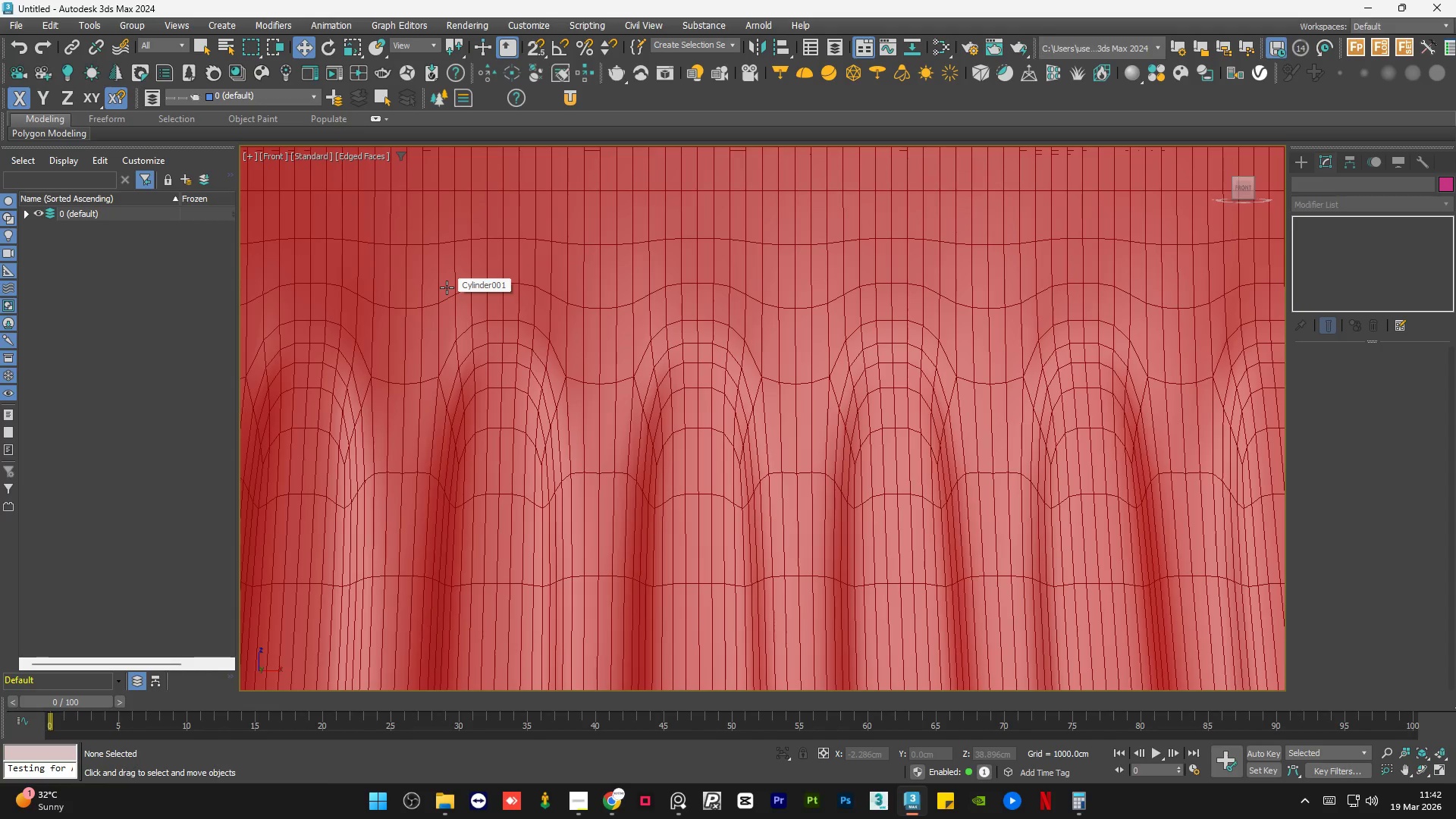 
scroll: coordinate [666, 305], scroll_direction: down, amount: 4.0
 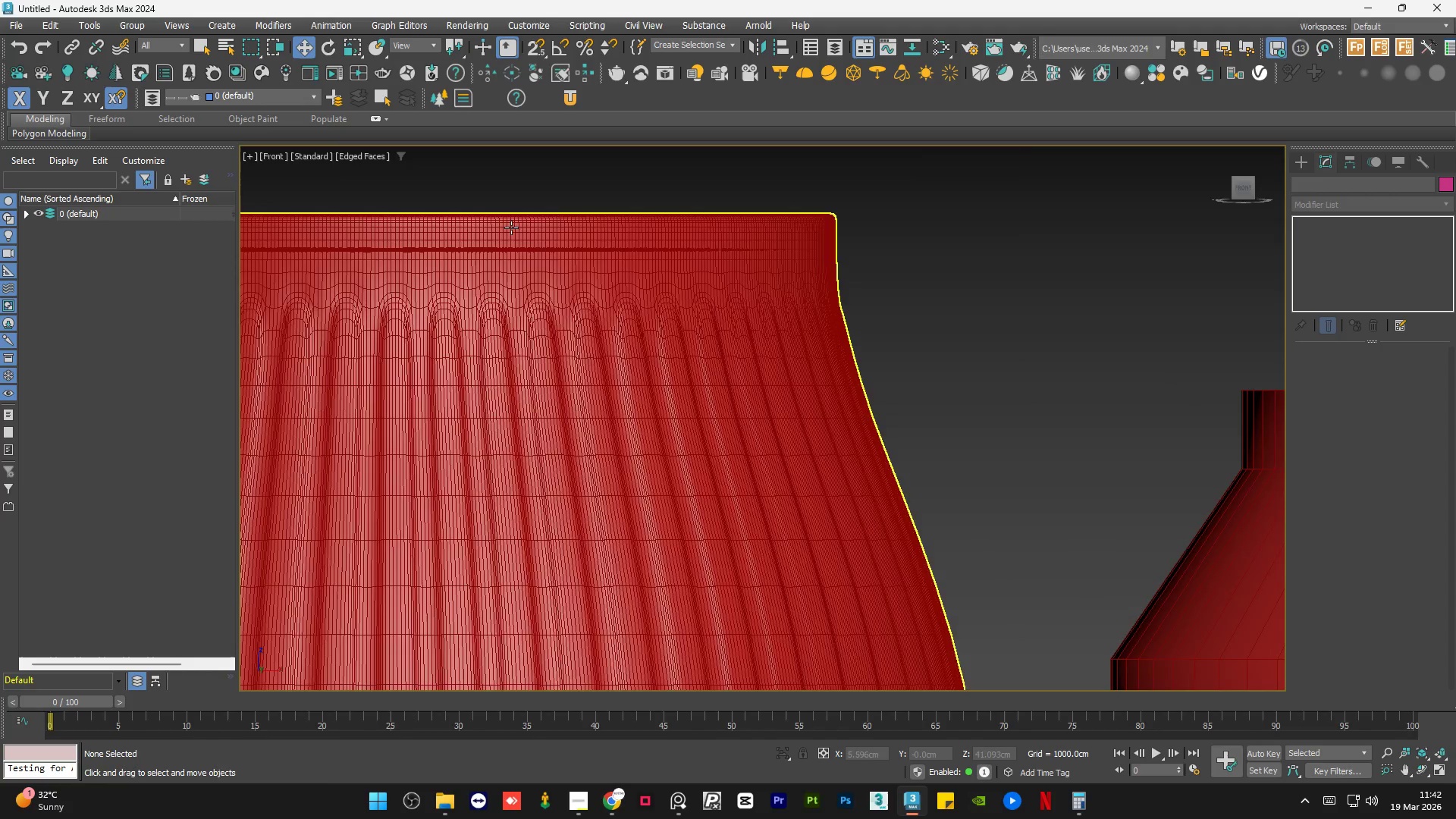 
scroll: coordinate [477, 220], scroll_direction: up, amount: 7.0
 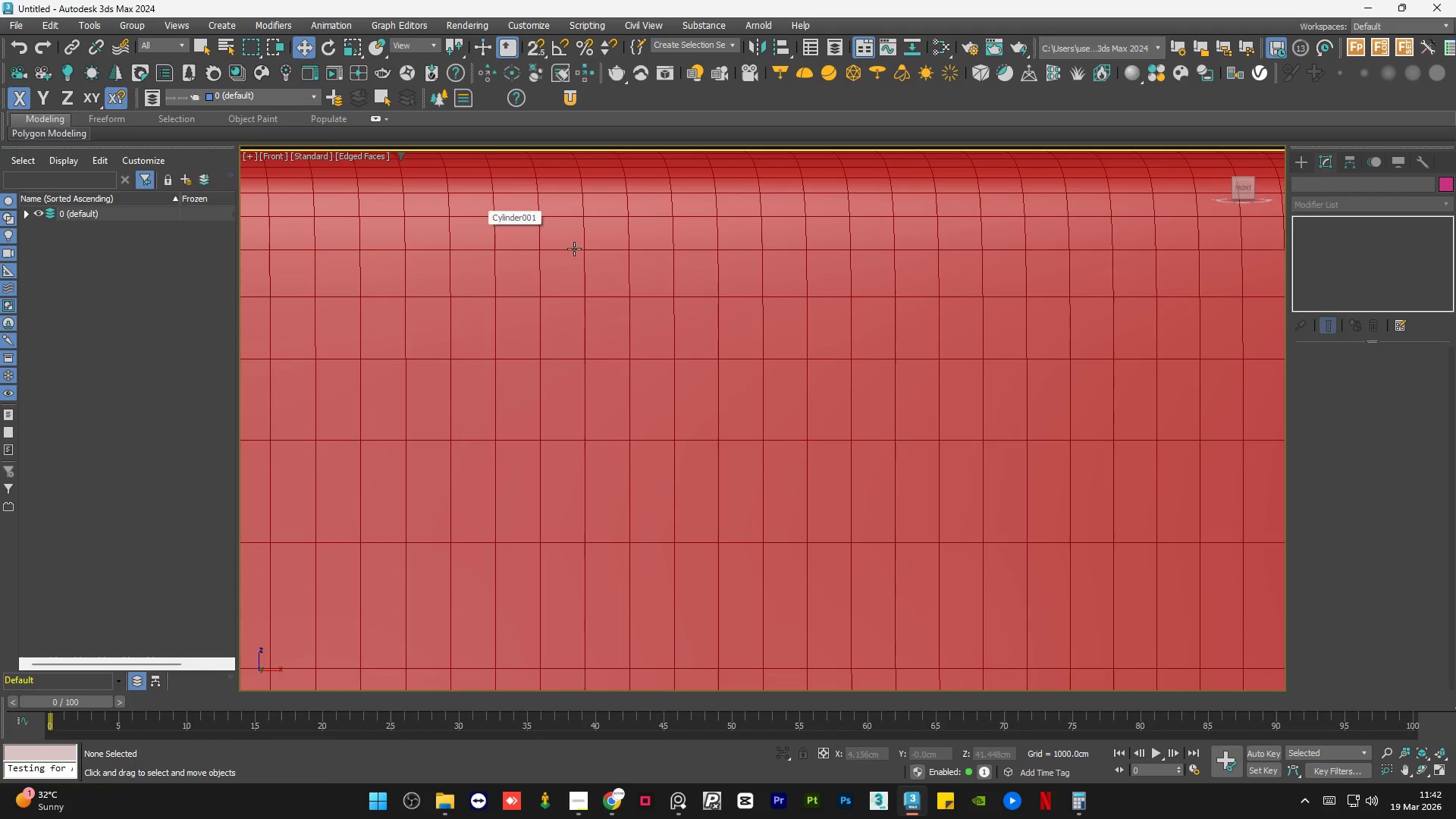 
key(F4)
 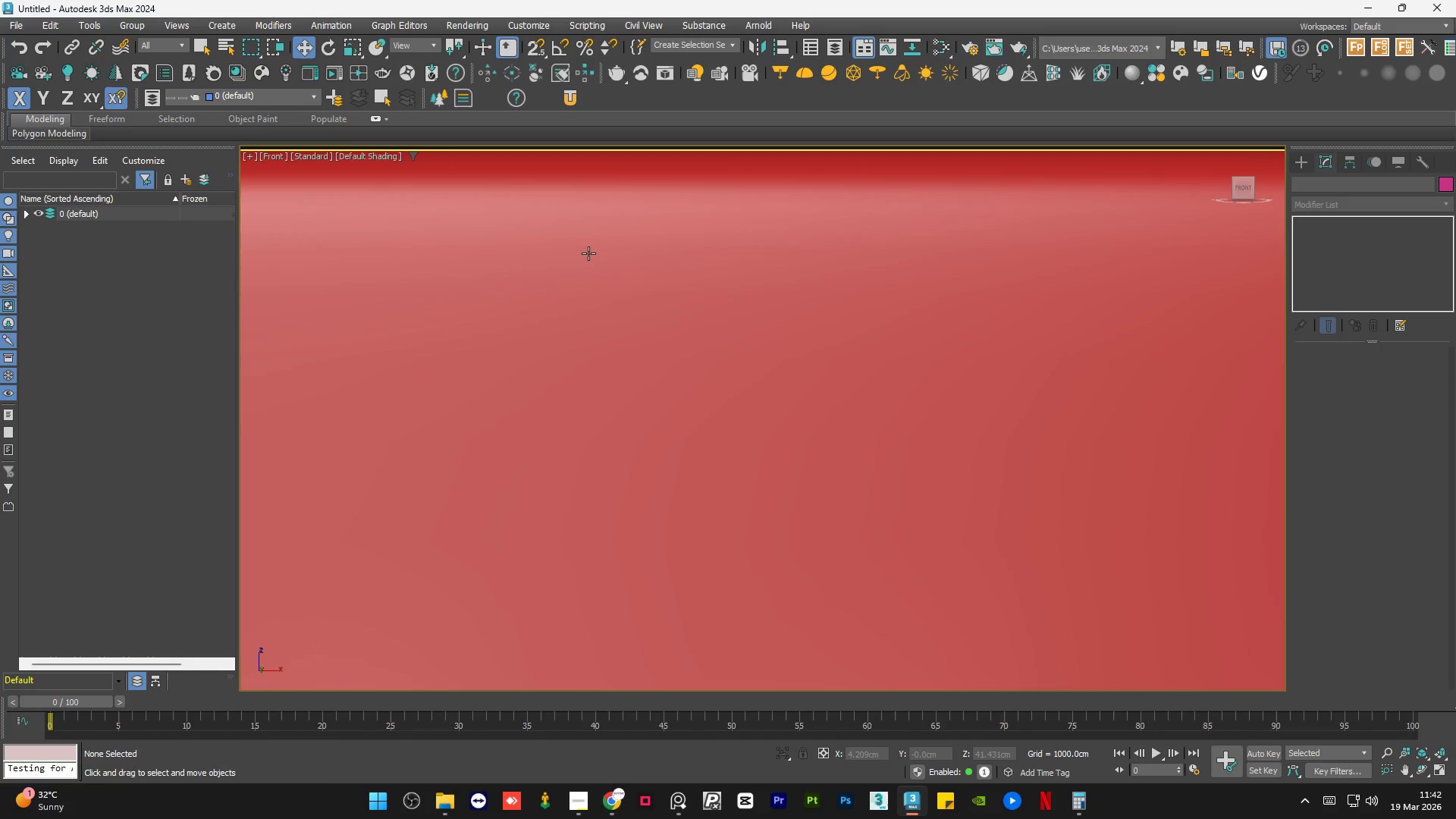 
scroll: coordinate [576, 272], scroll_direction: down, amount: 12.0
 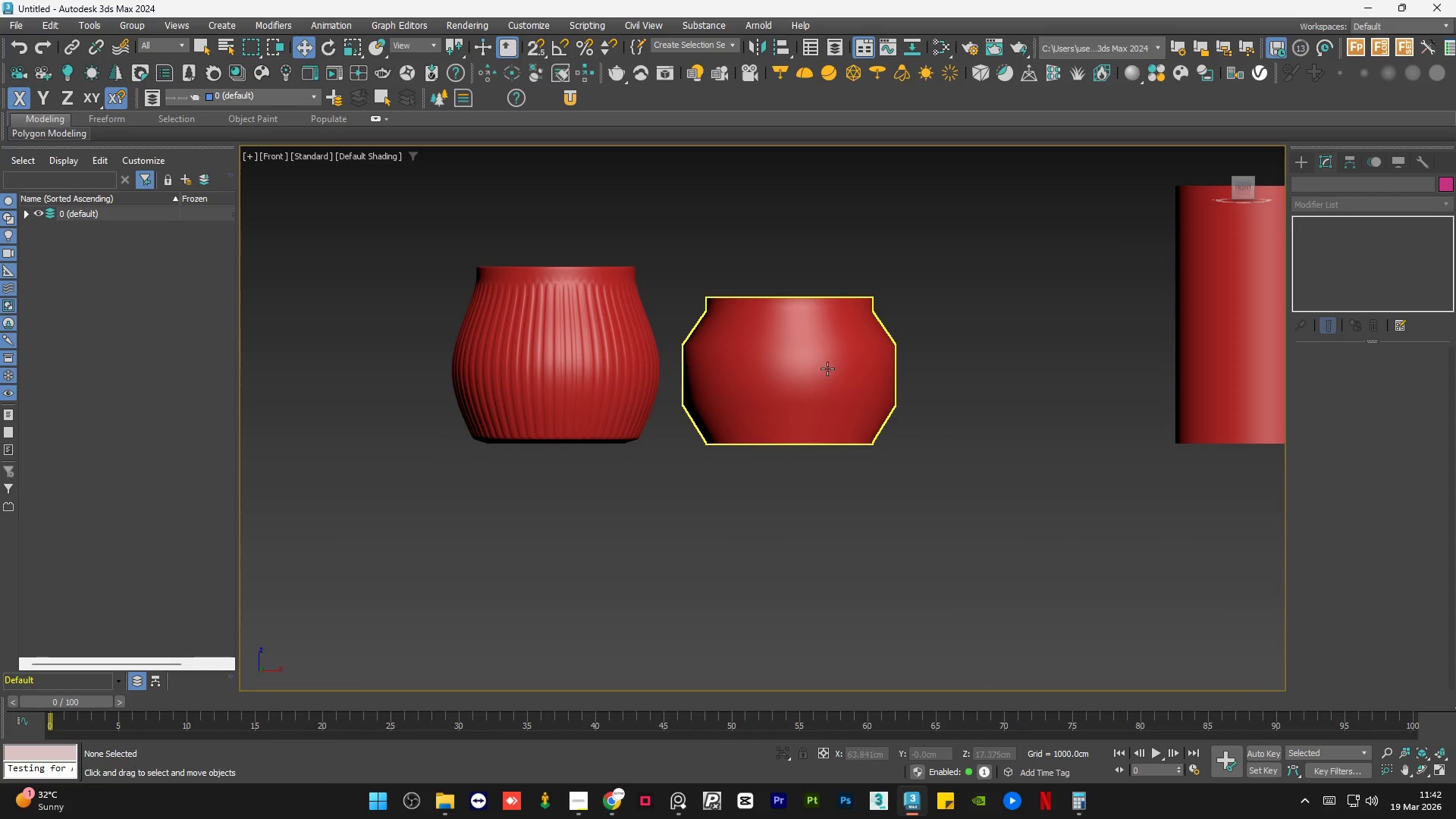 
left_click([843, 353])
 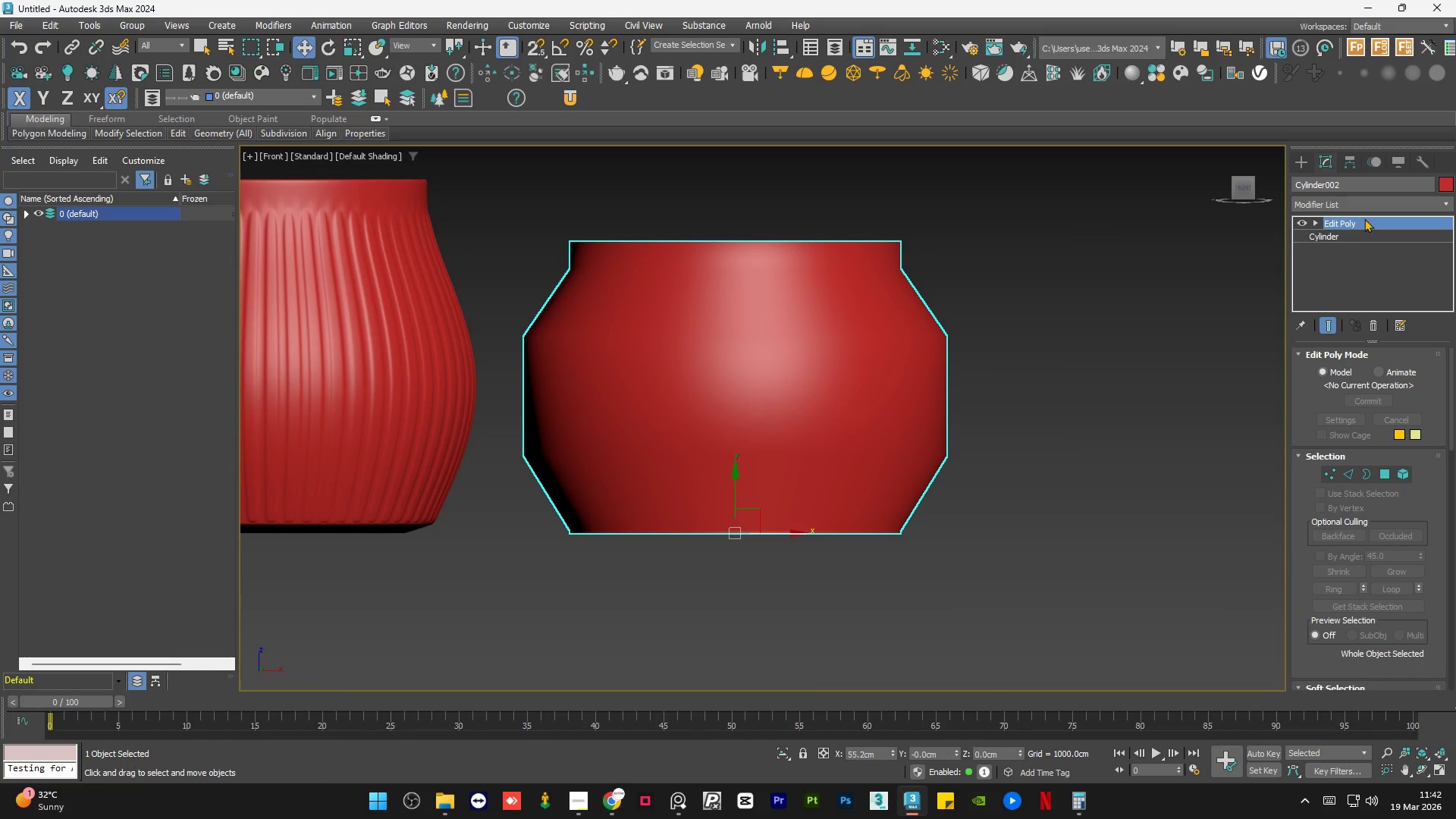 
scroll: coordinate [843, 353], scroll_direction: up, amount: 2.0
 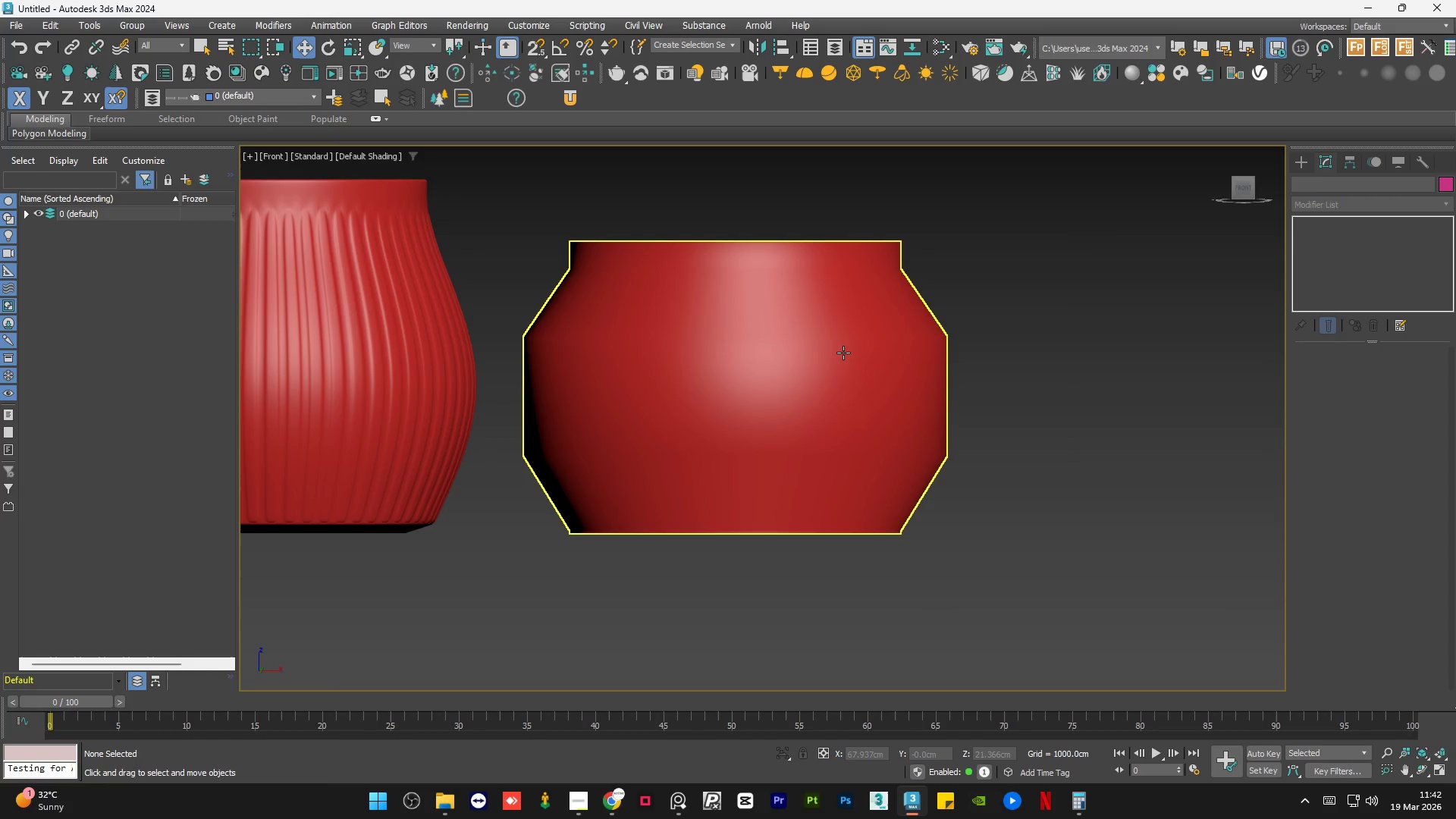 
left_click([1361, 205])
 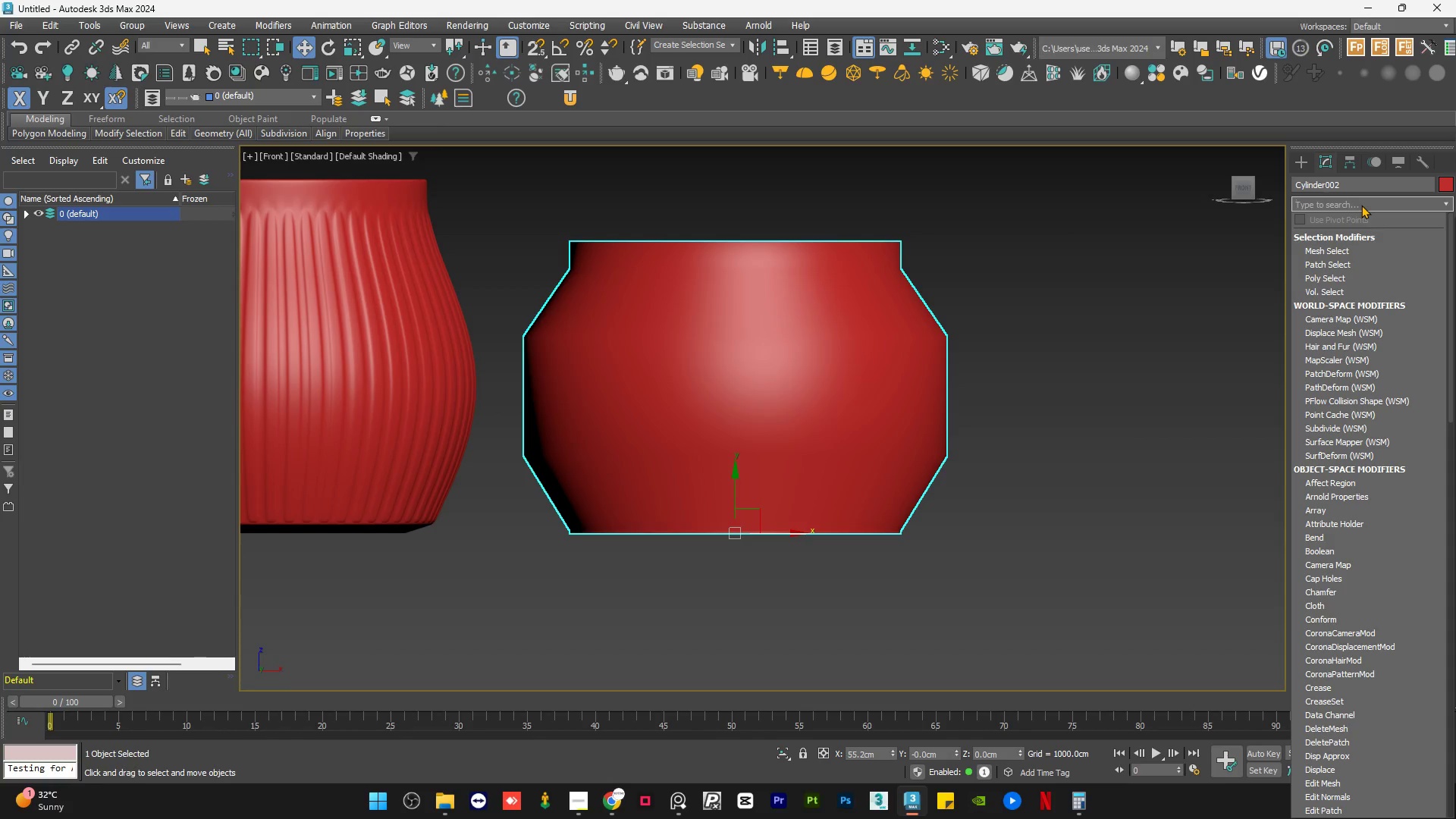 
key(T)
 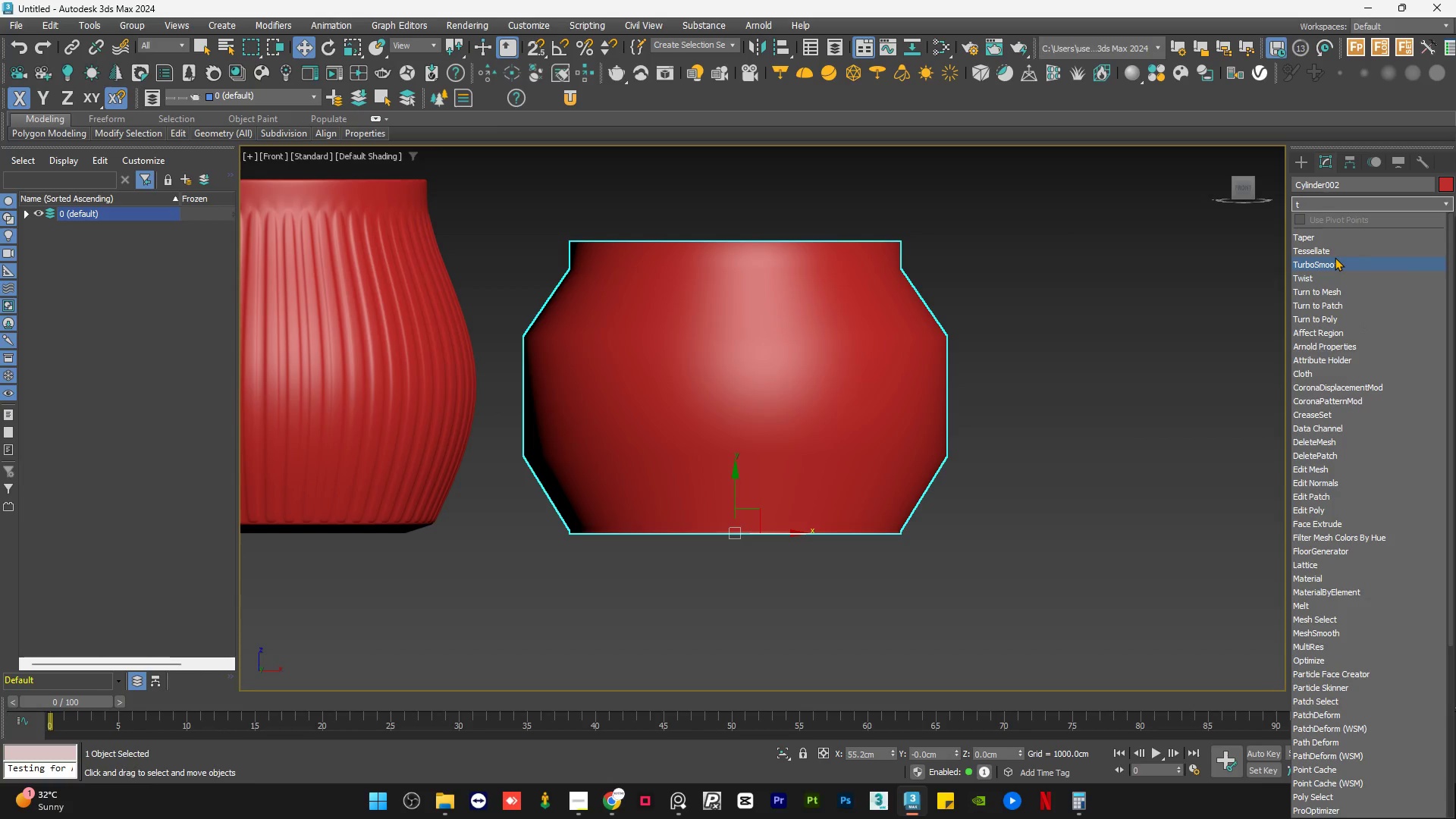 
left_click([1334, 257])
 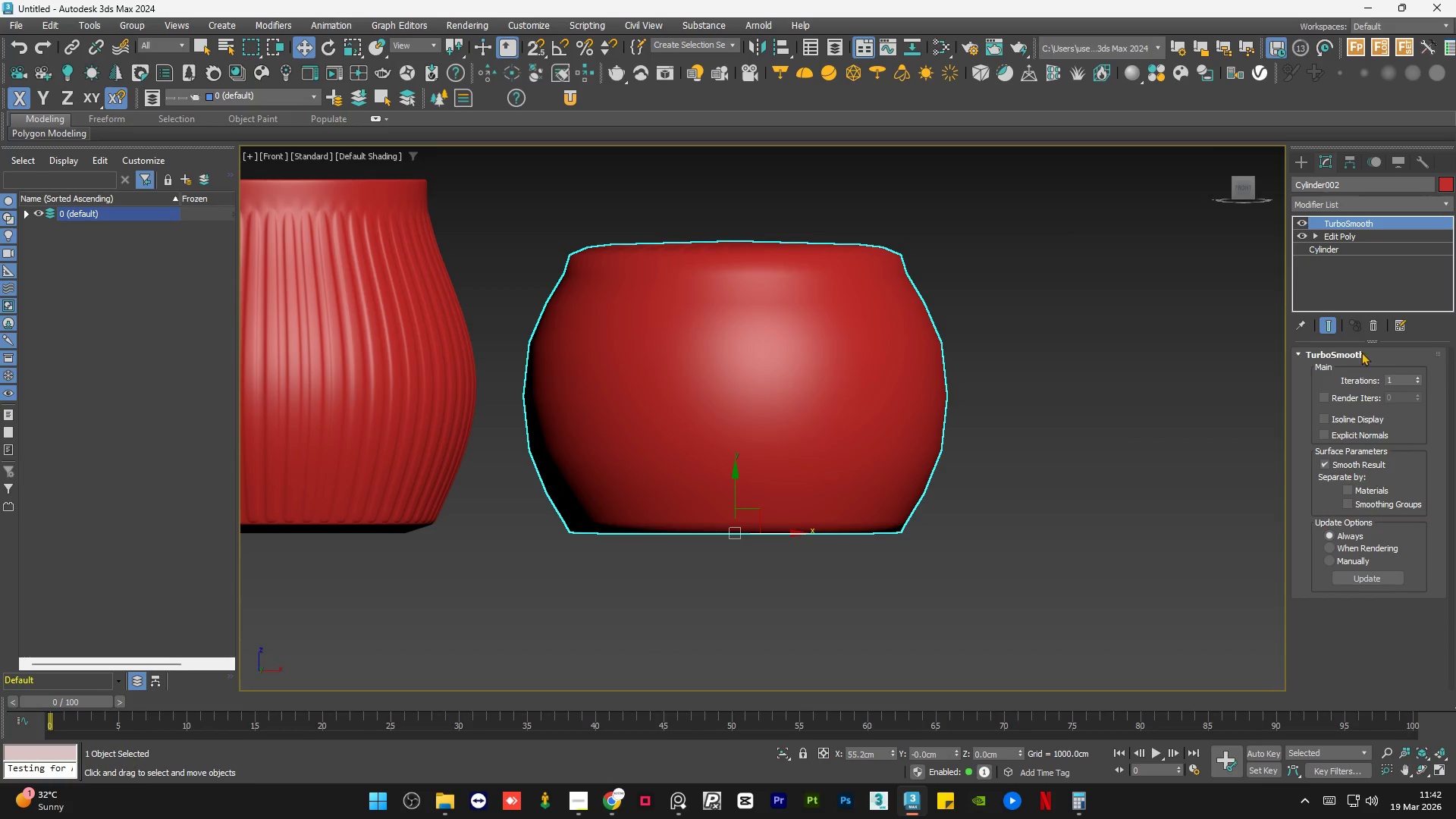 
left_click([1373, 232])
 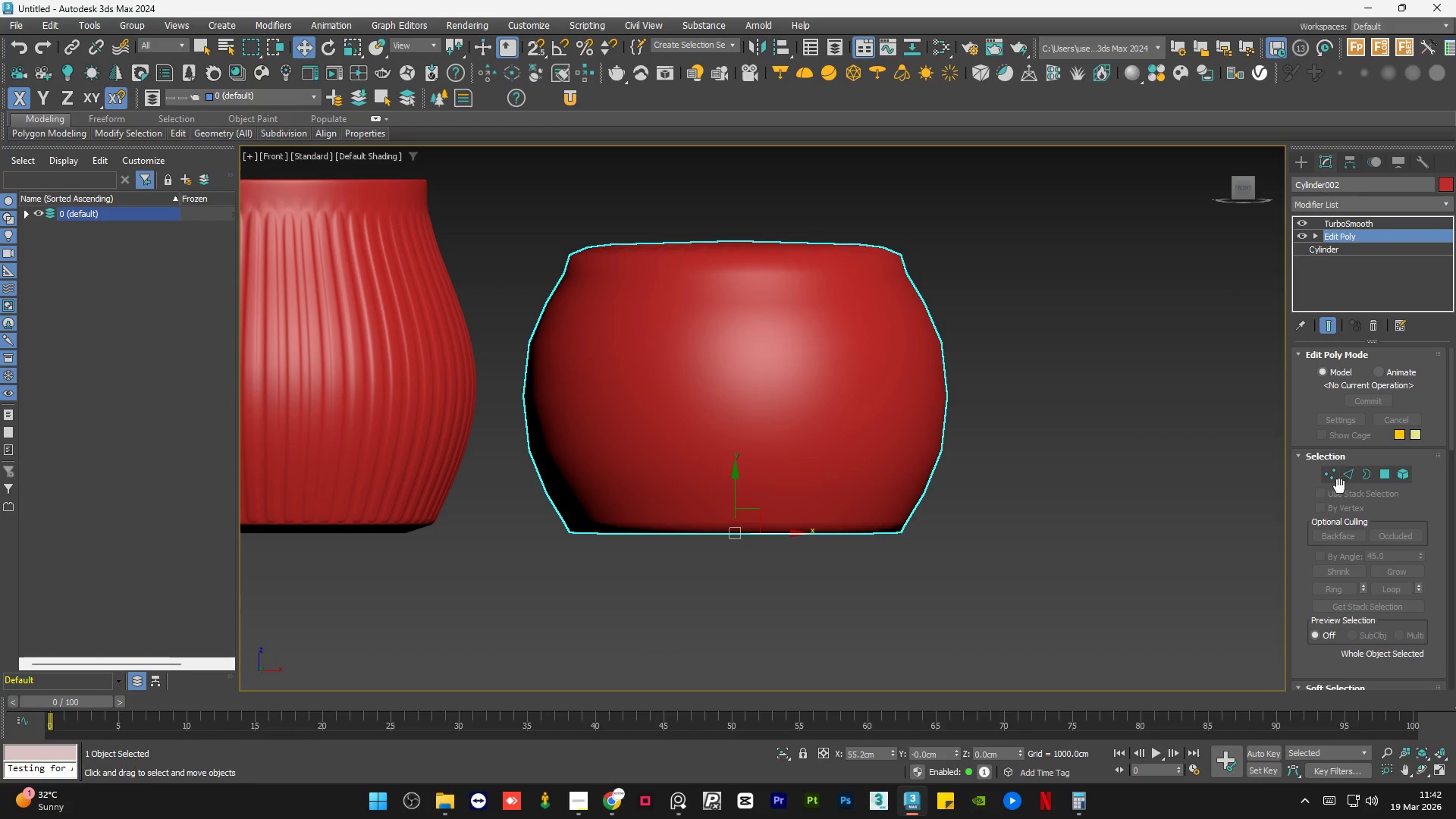 
left_click([1351, 470])
 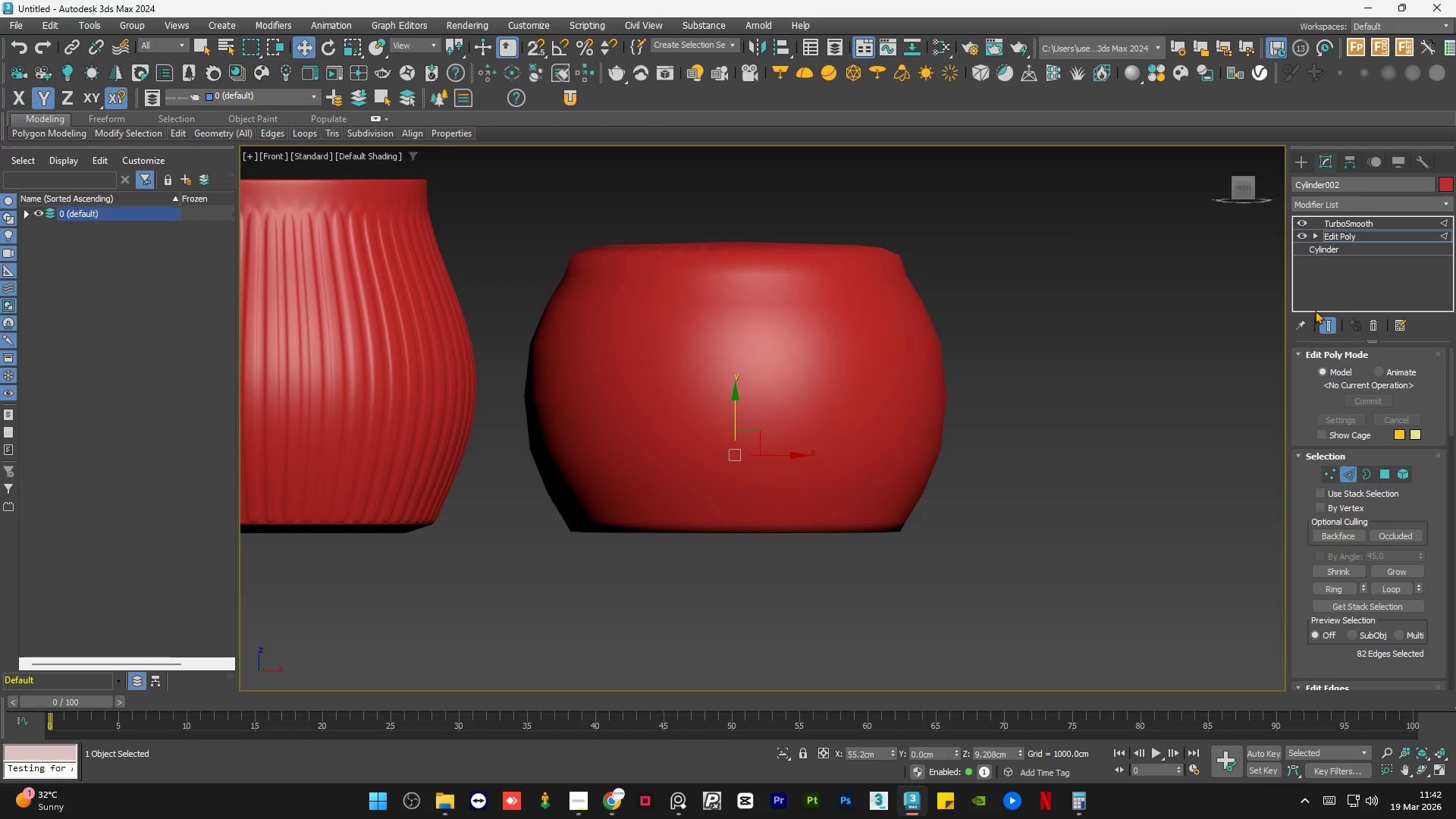 
left_click([1328, 322])
 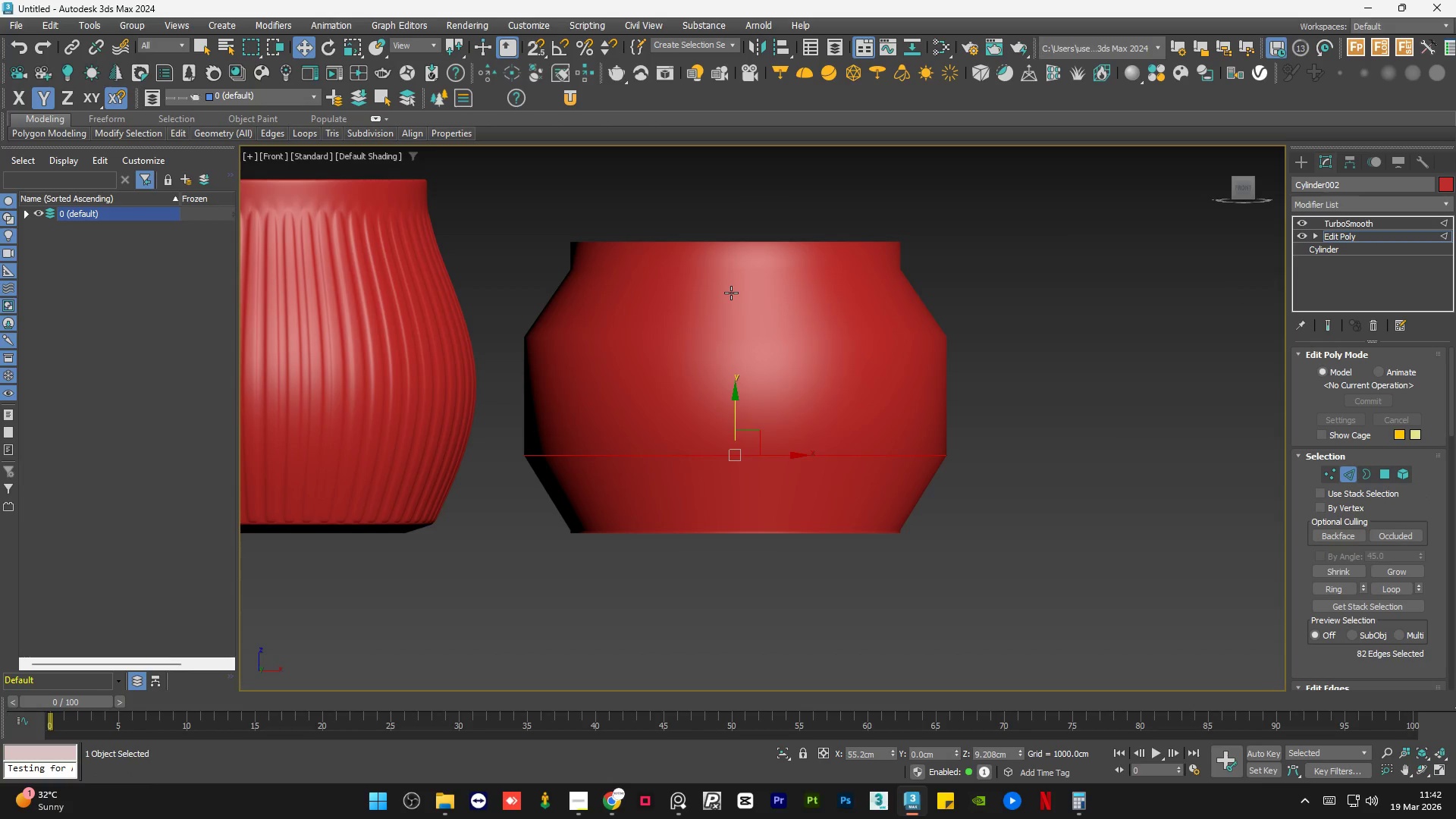 
key(F4)
 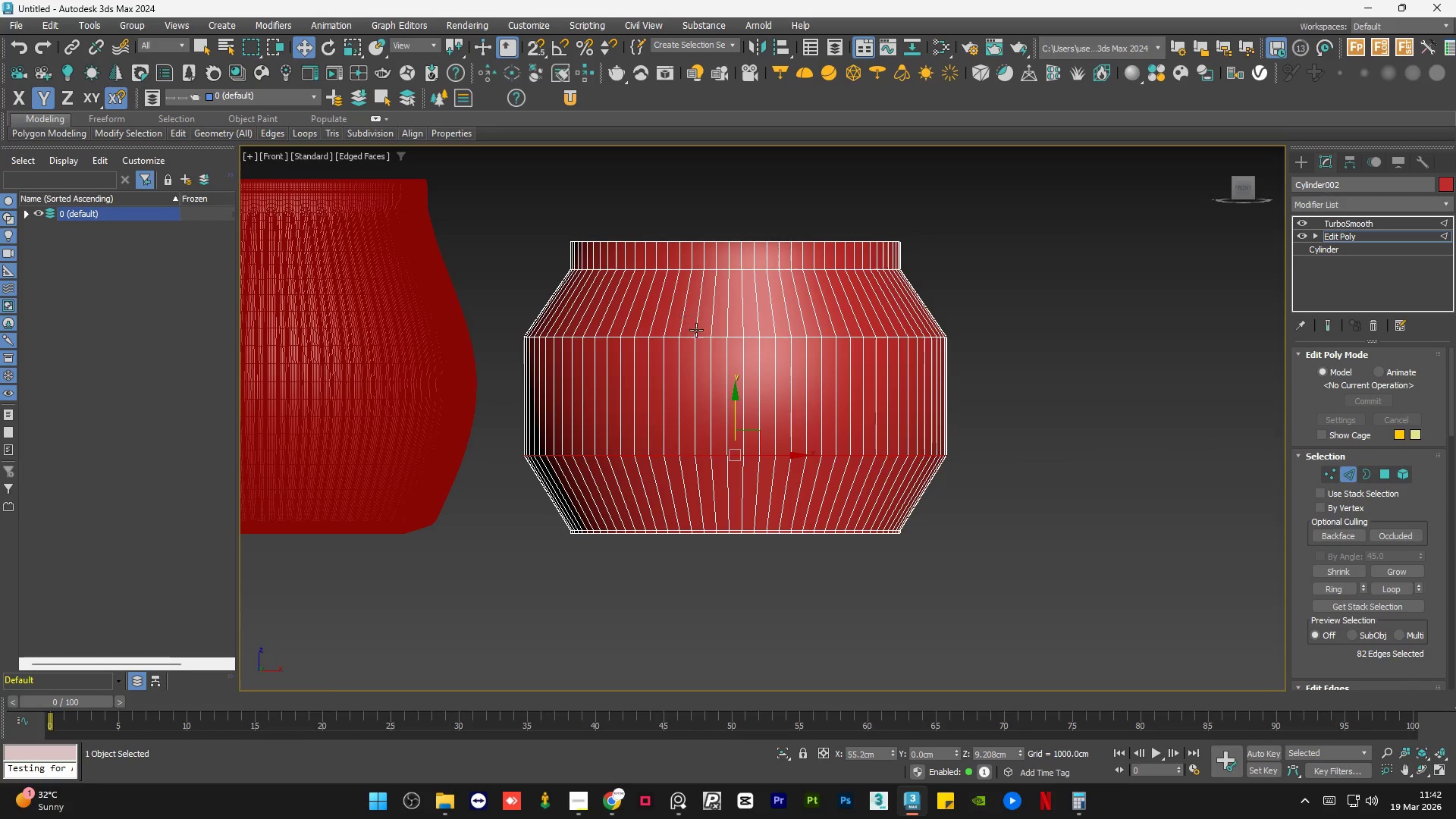 
hold_key(key=ControlLeft, duration=0.95)
 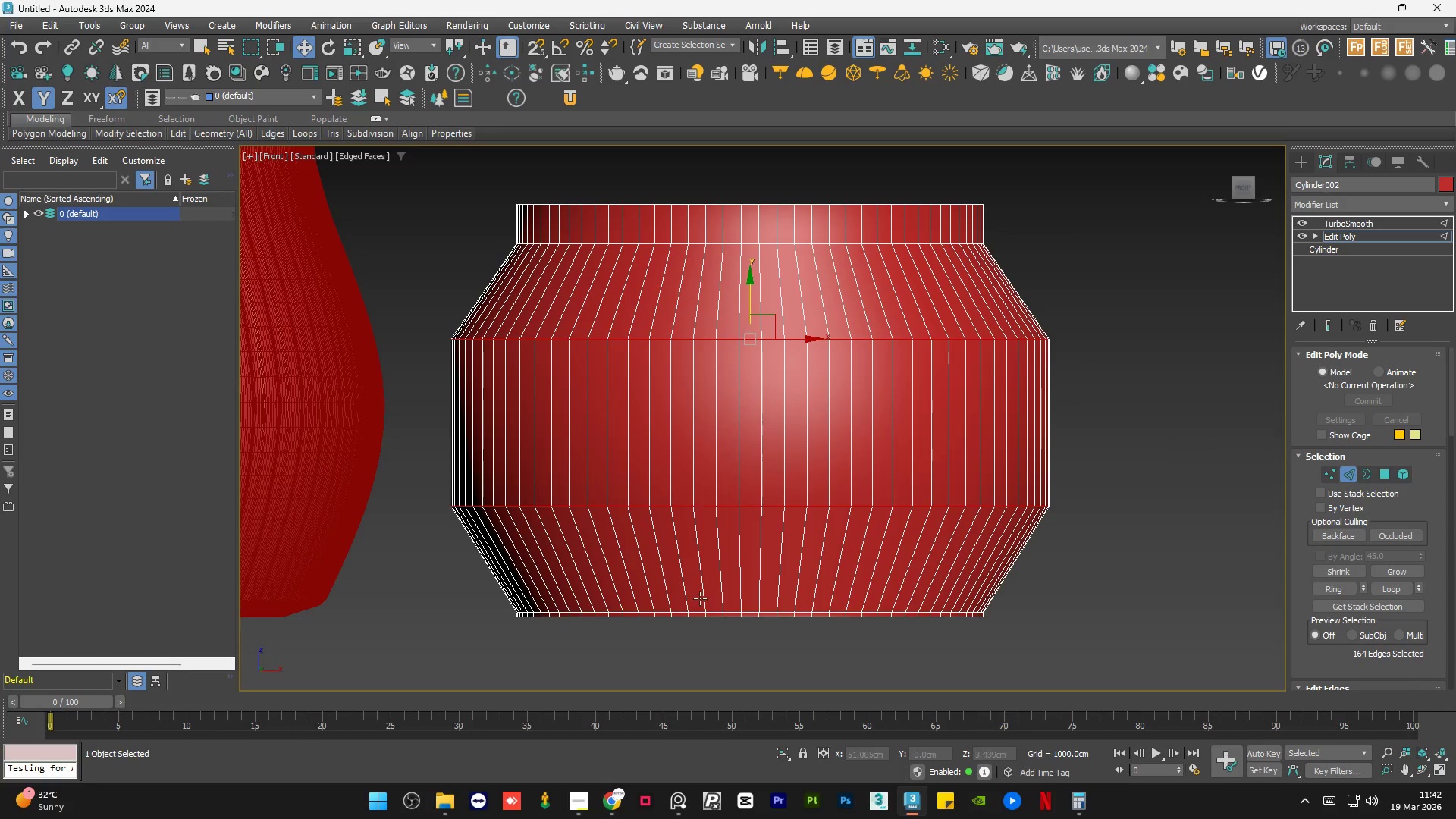 
scroll: coordinate [699, 331], scroll_direction: up, amount: 1.0
 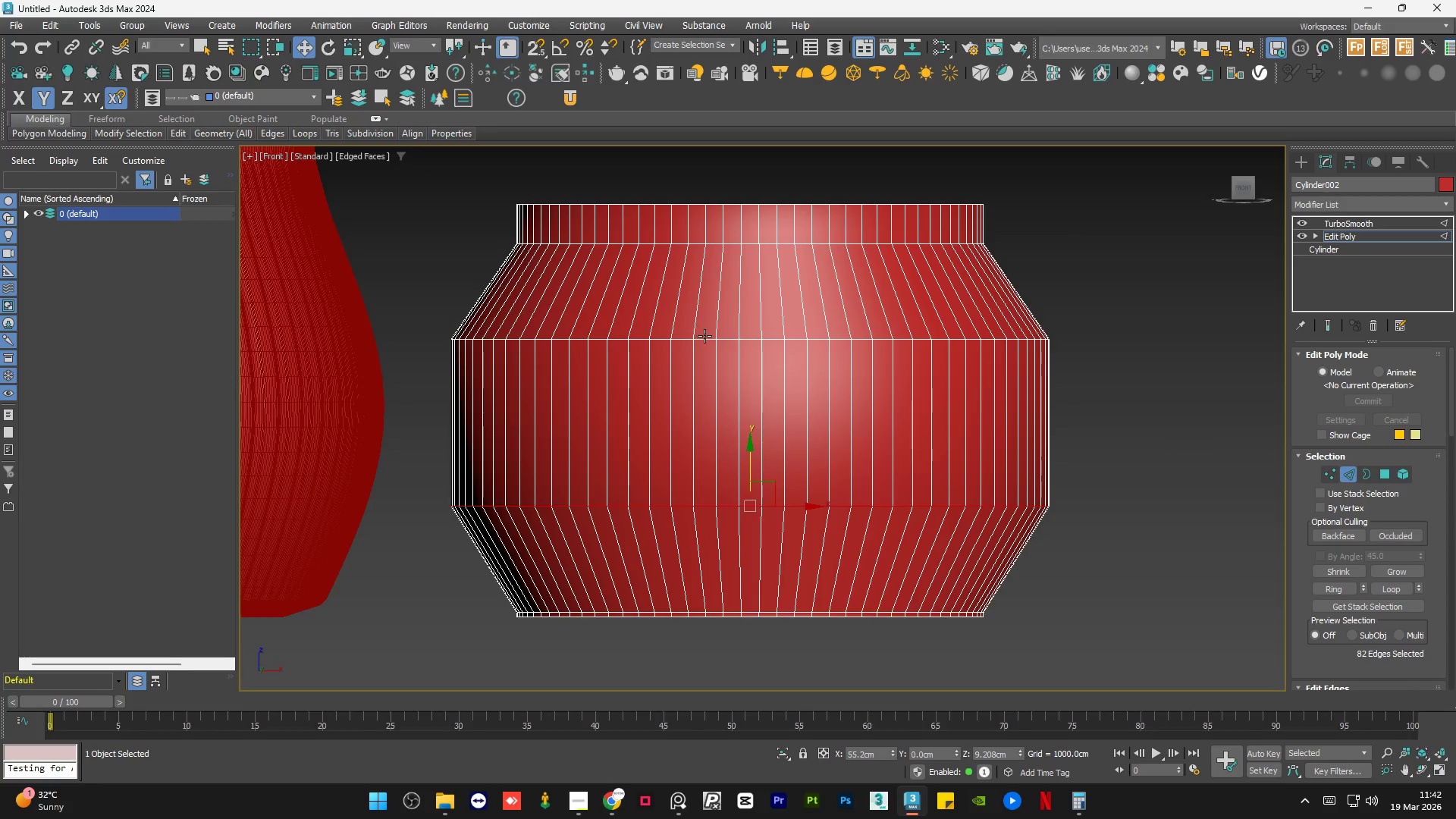 
left_click([703, 339])
 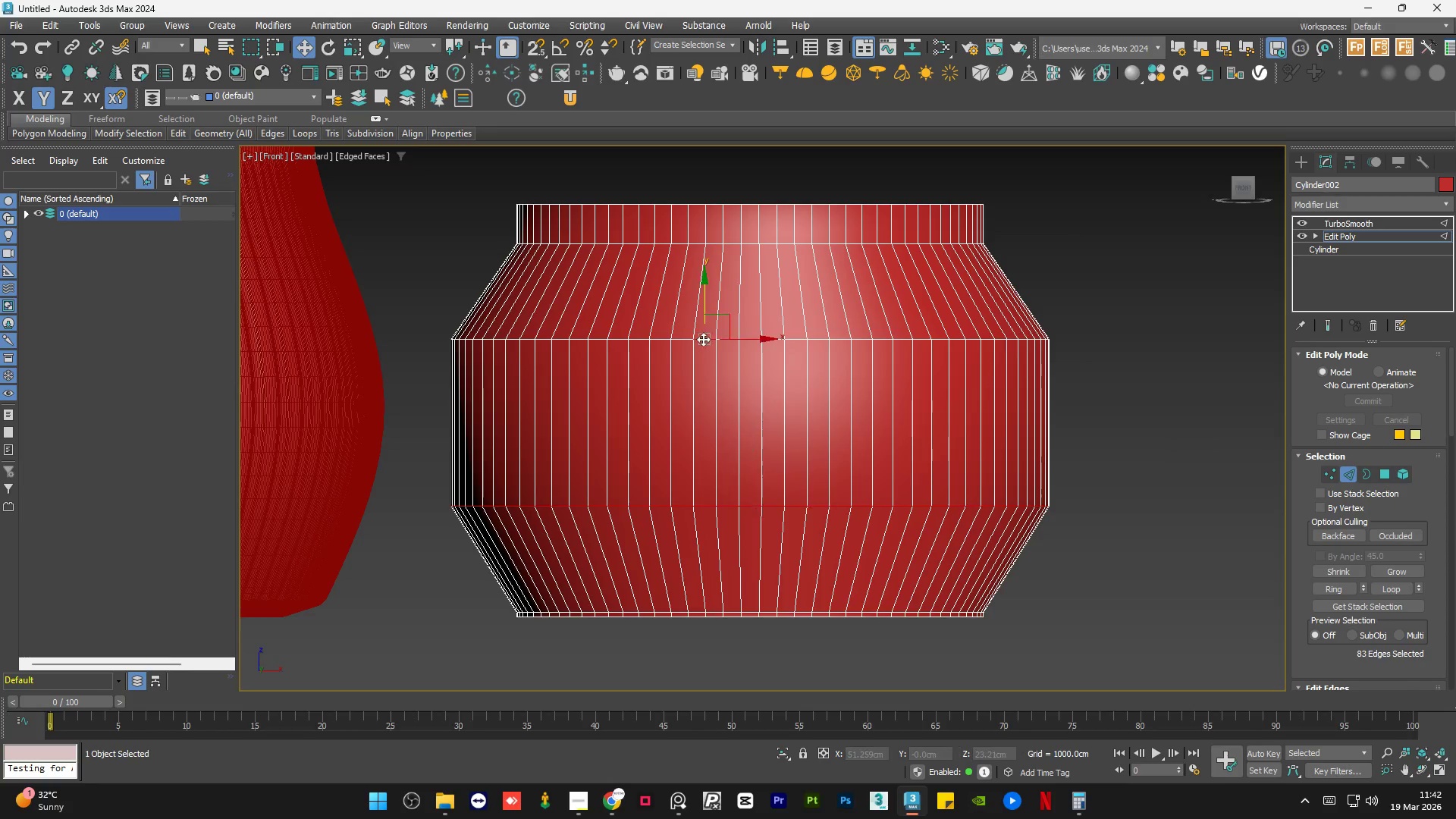 
double_click([703, 339])
 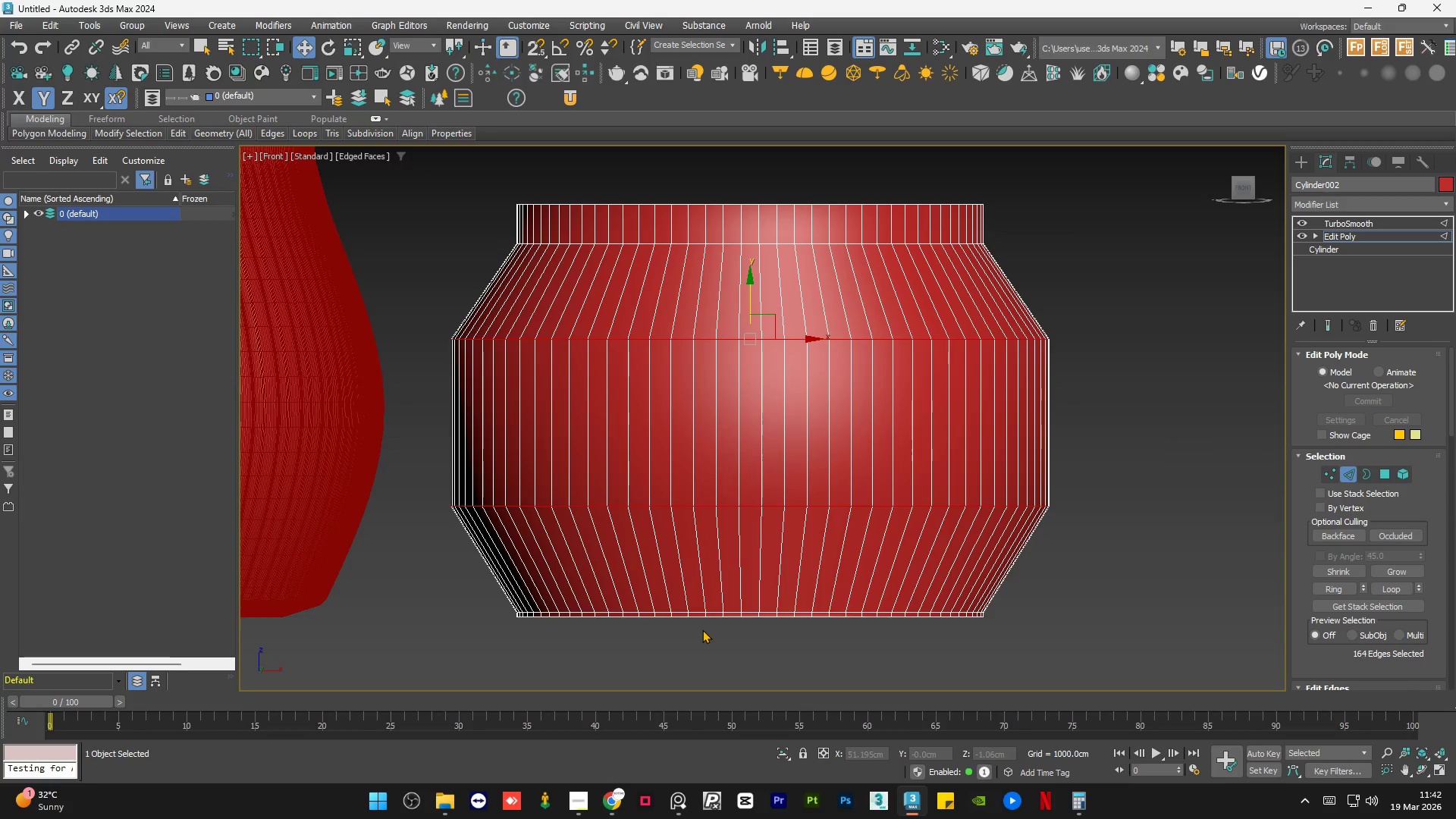 
key(Control+ControlLeft)
 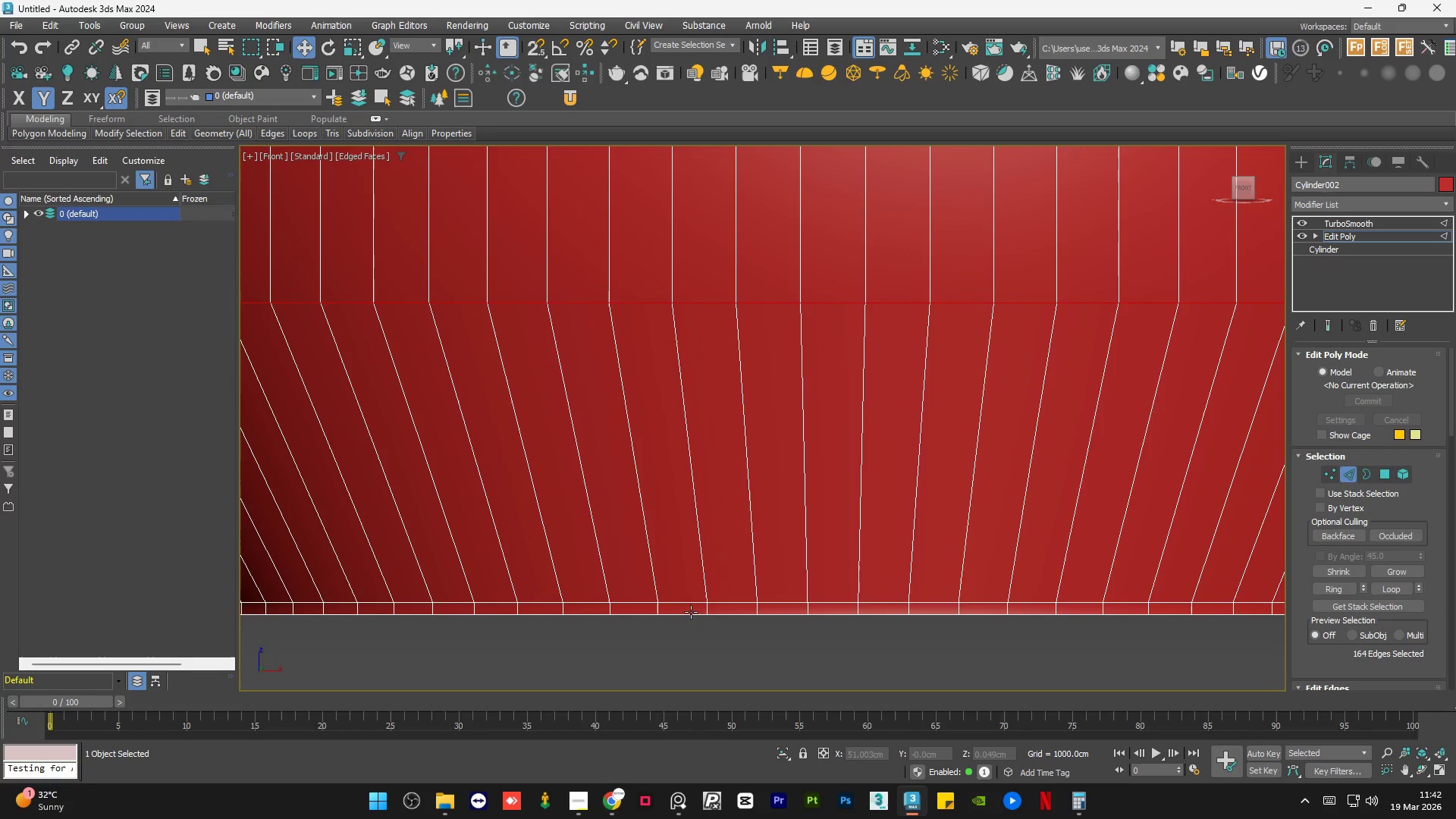 
scroll: coordinate [704, 617], scroll_direction: up, amount: 3.0
 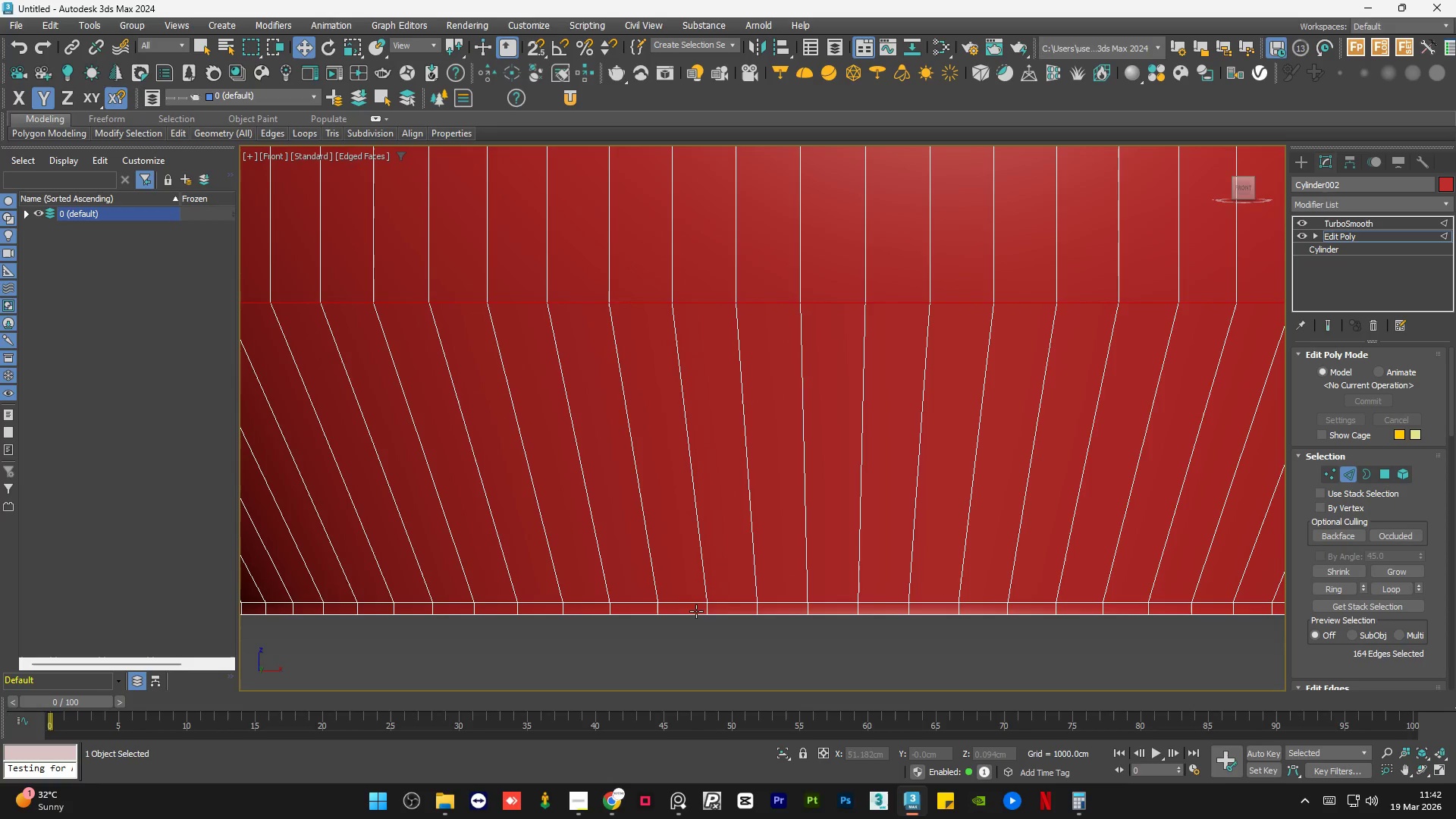 
hold_key(key=ControlLeft, duration=1.28)
left_click([694, 604])
 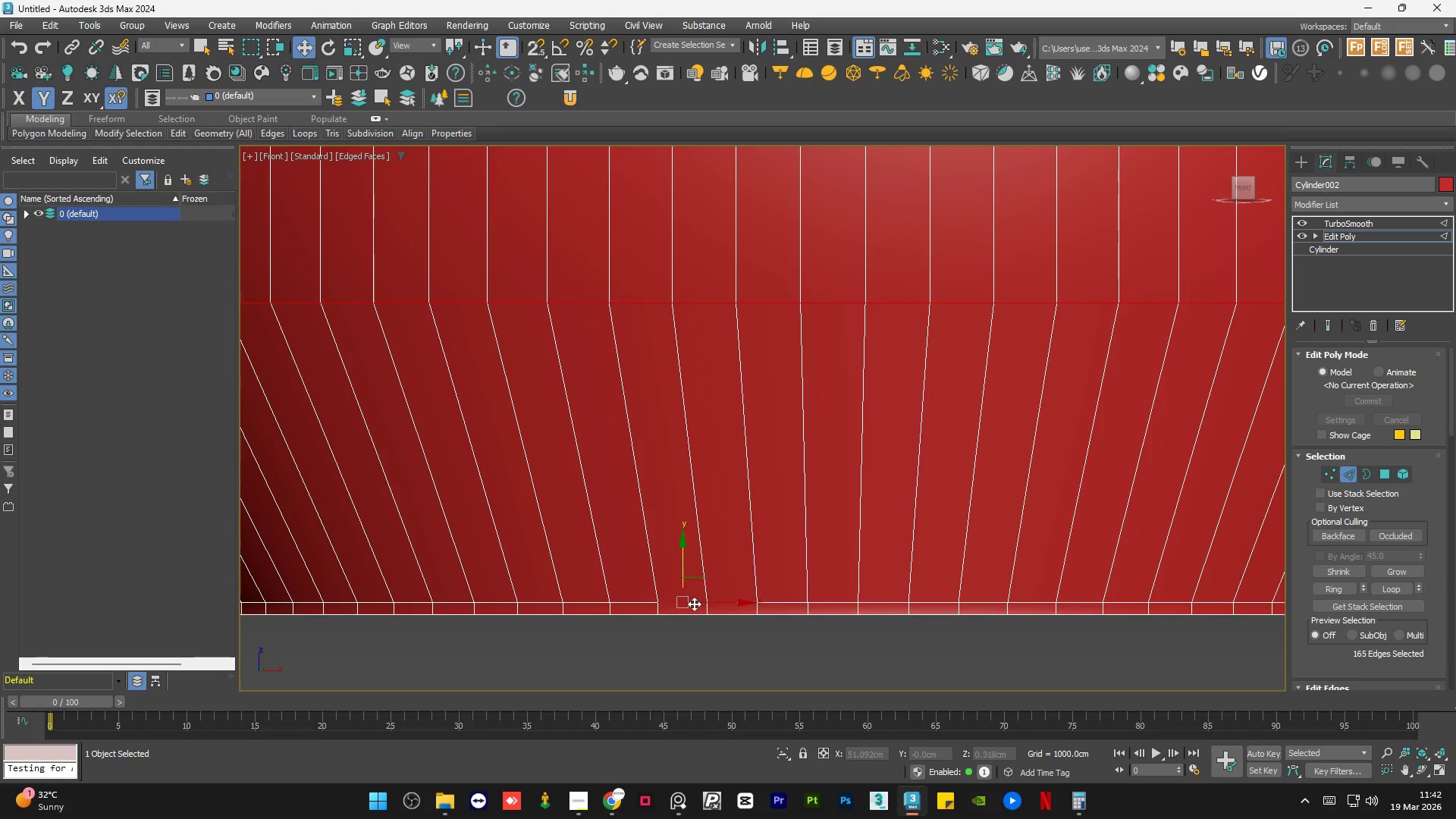 
double_click([694, 604])
 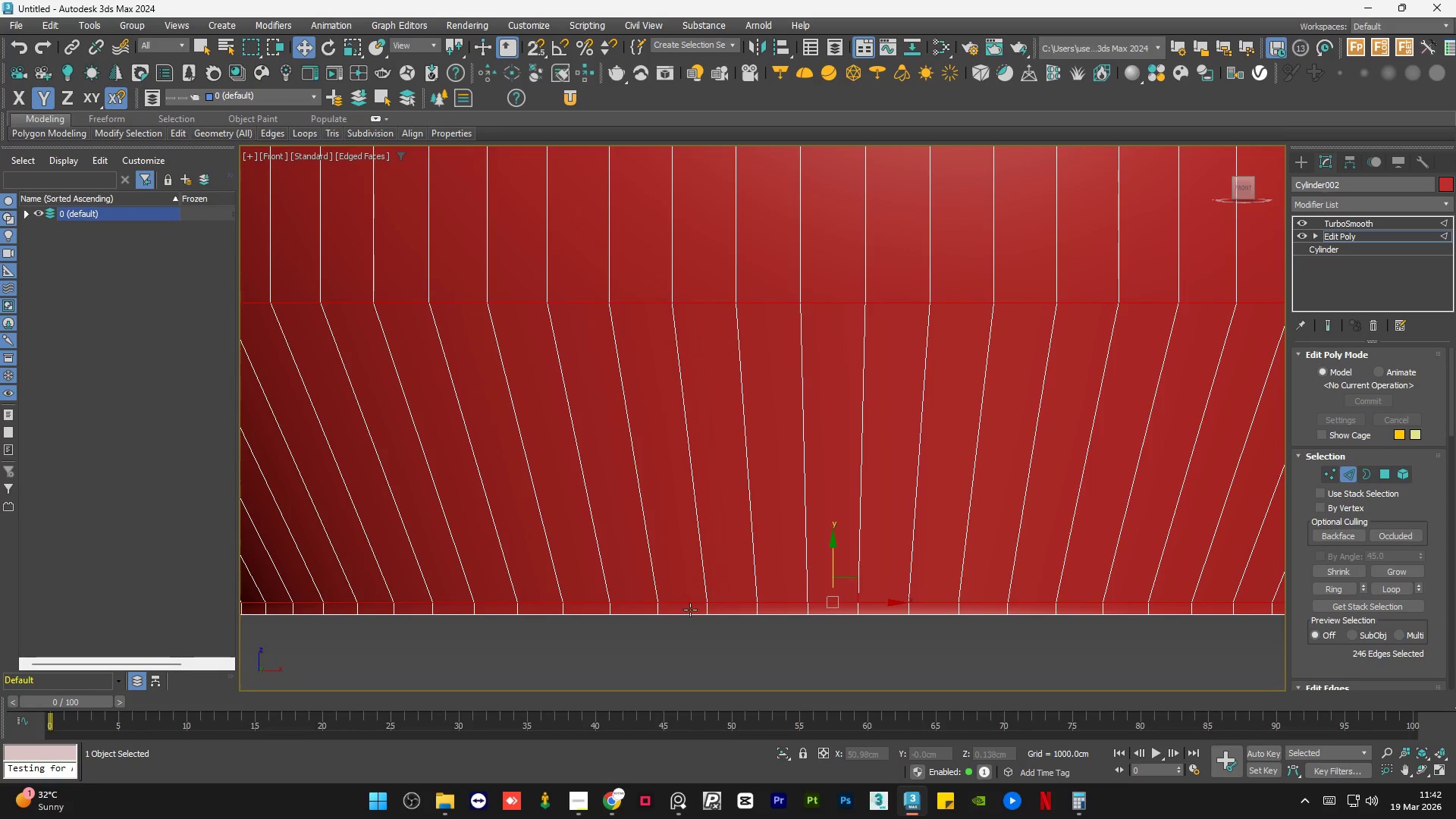 
hold_key(key=ControlLeft, duration=0.84)
left_click([686, 614])
 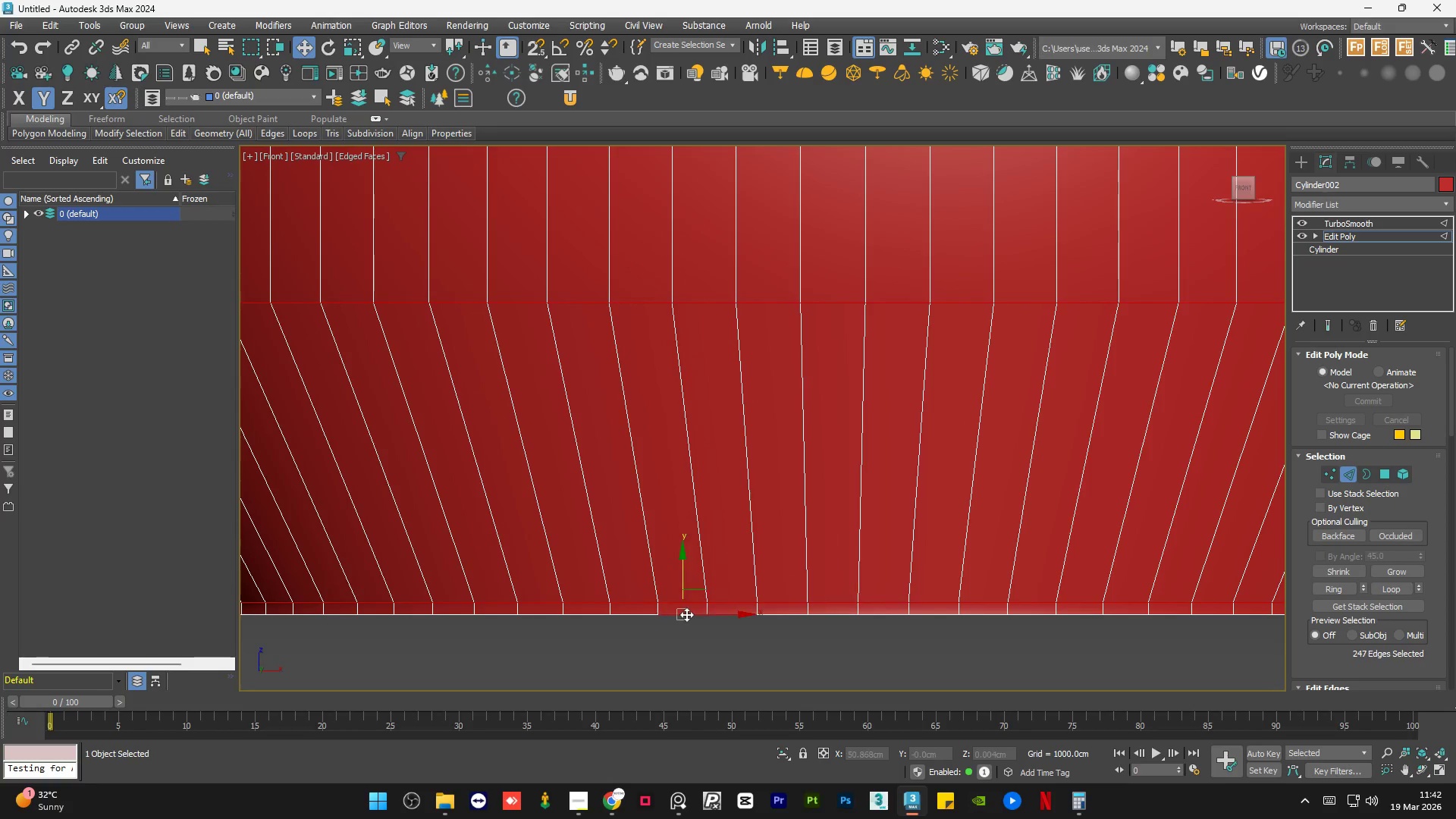 
double_click([686, 614])
 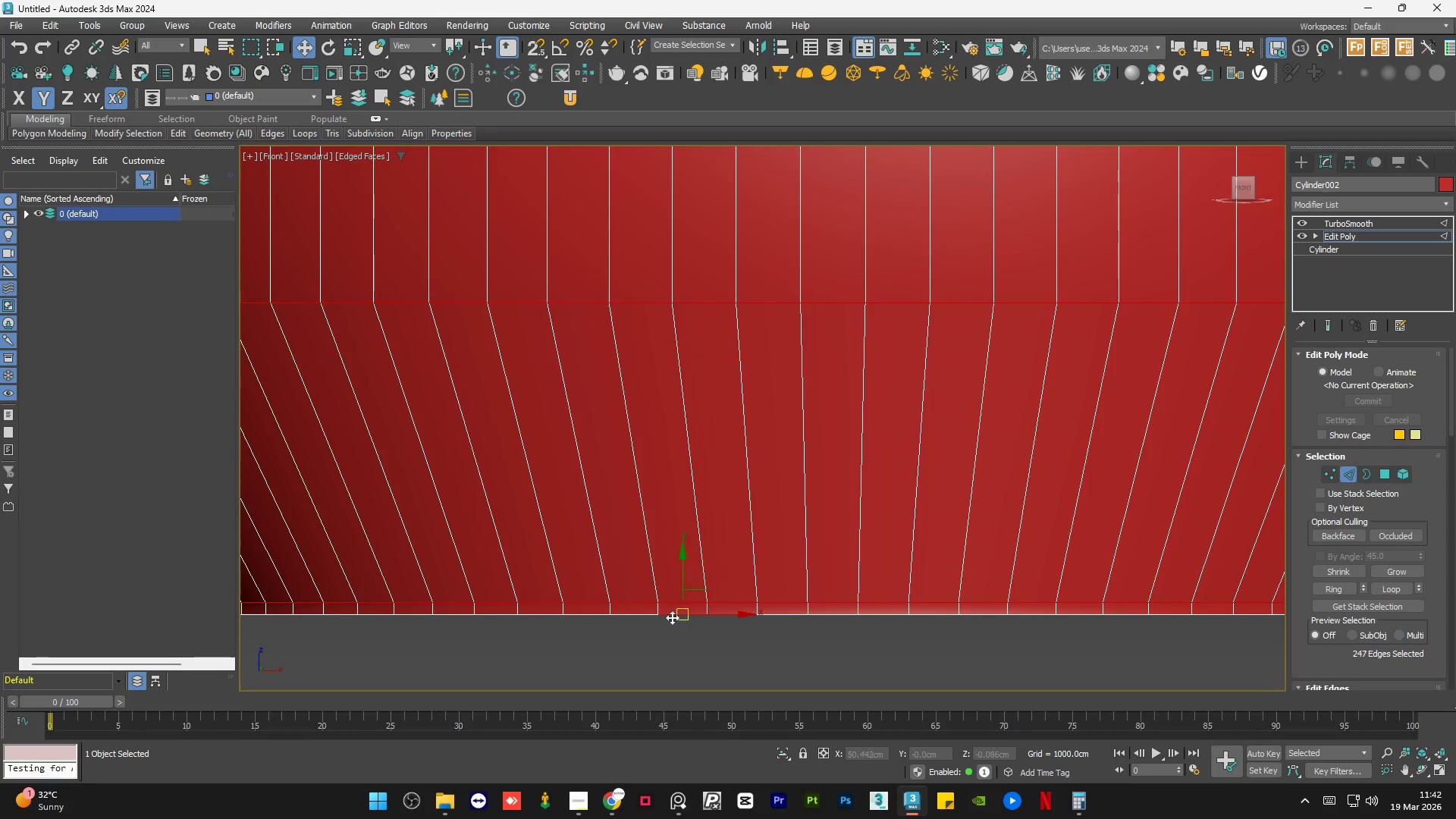 
hold_key(key=ControlLeft, duration=1.39)
left_click([631, 615])
 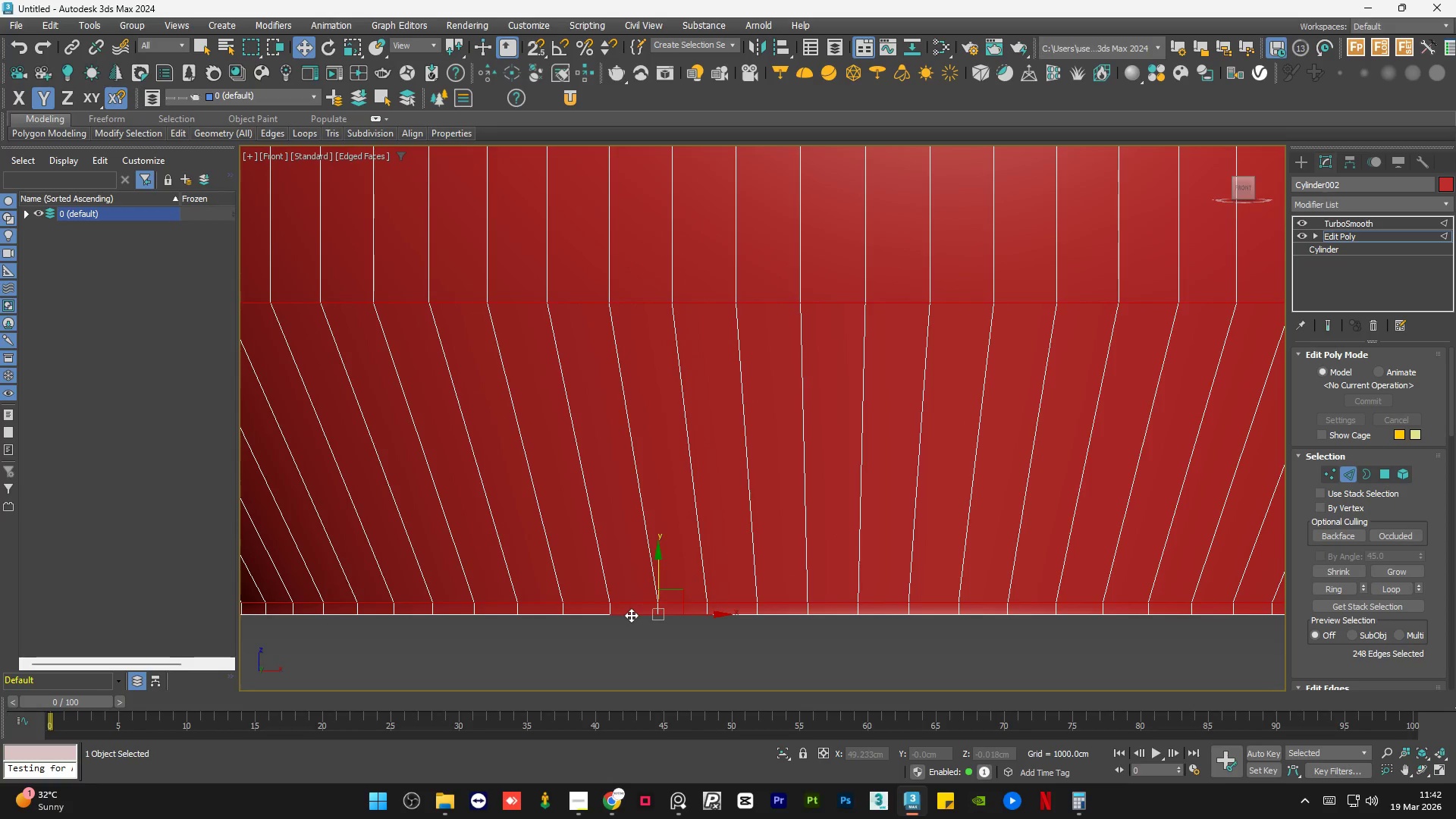 
double_click([631, 615])
 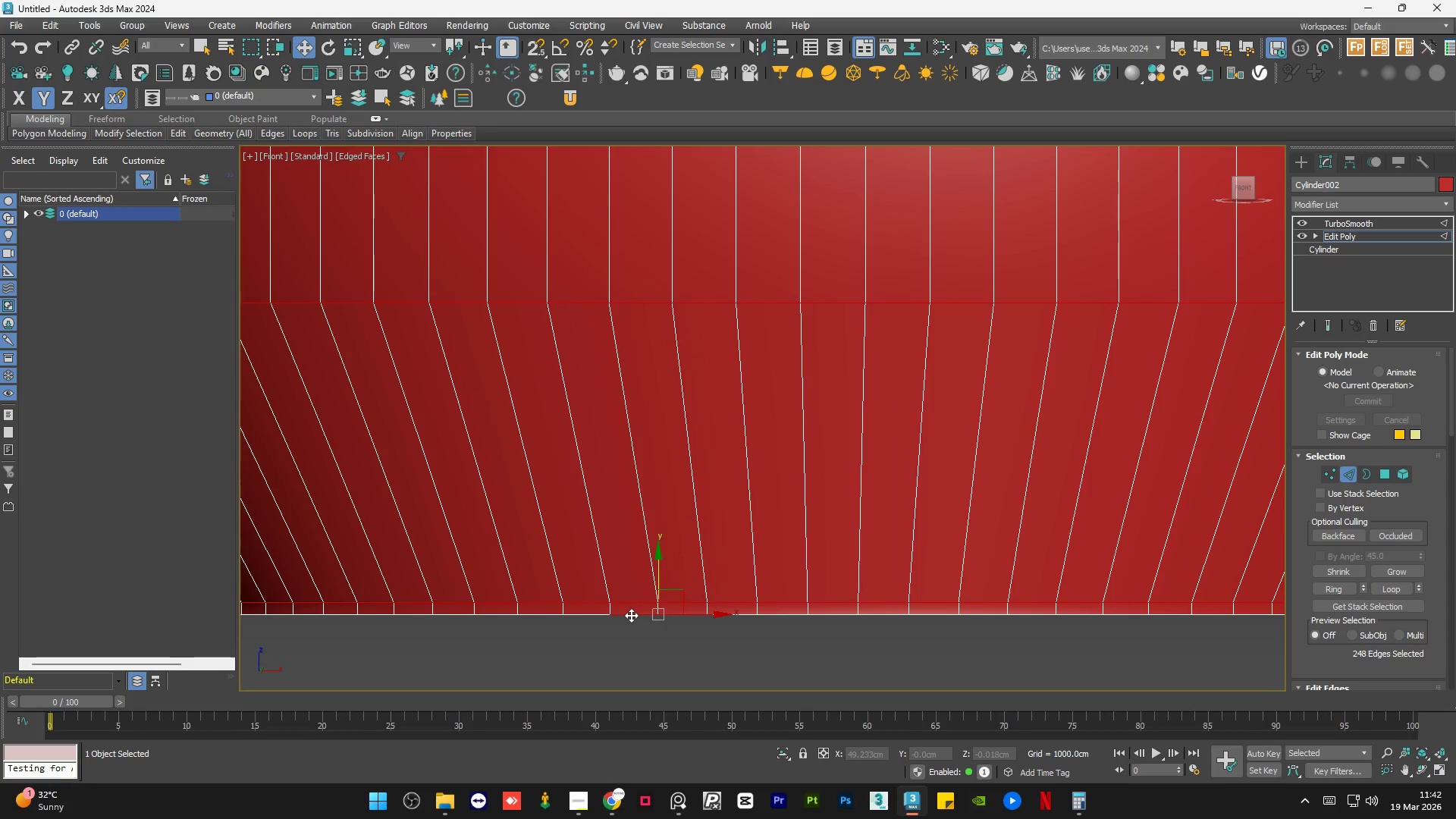 
triple_click([631, 615])
 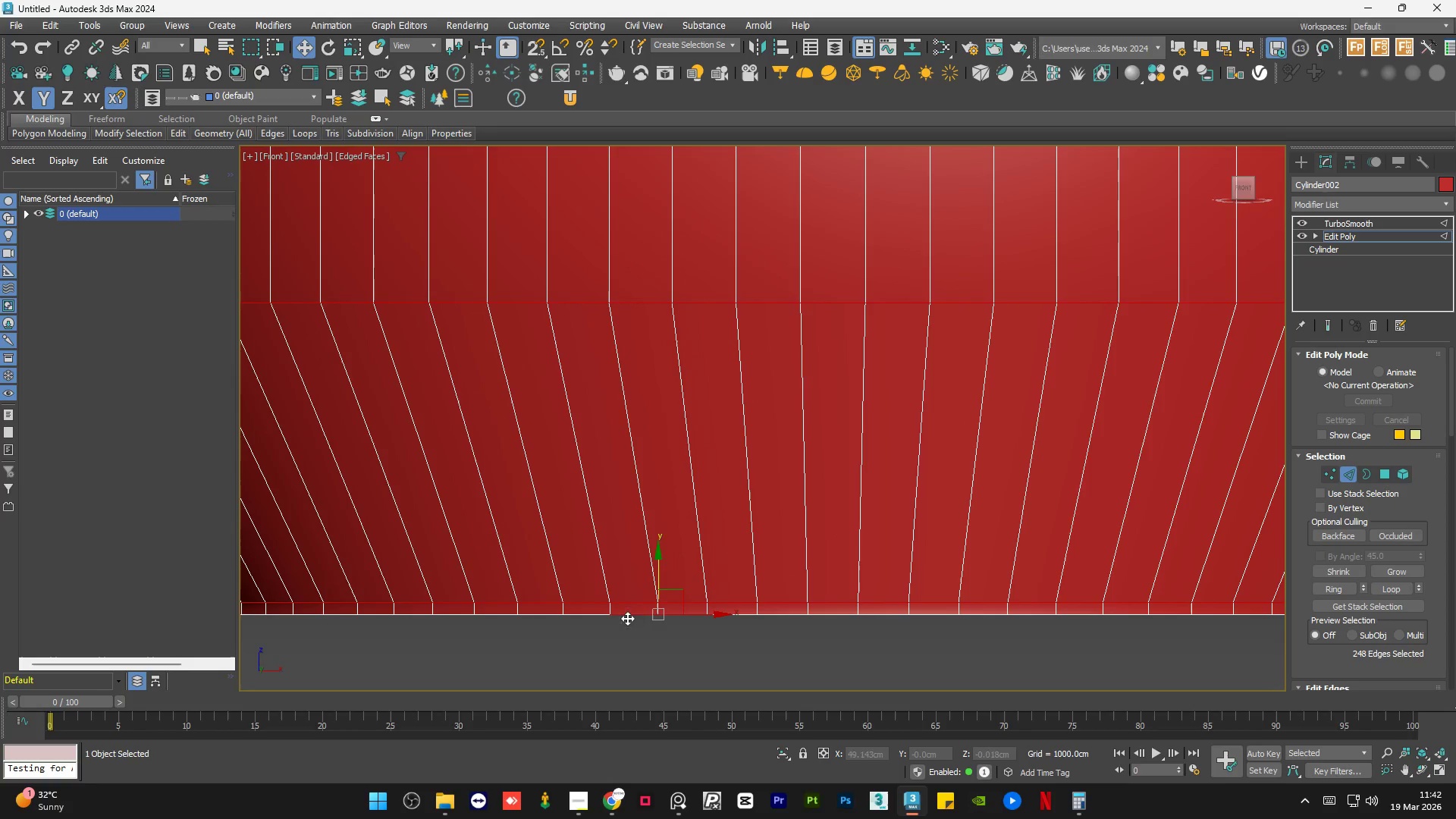 
hold_key(key=AltLeft, duration=0.33)
 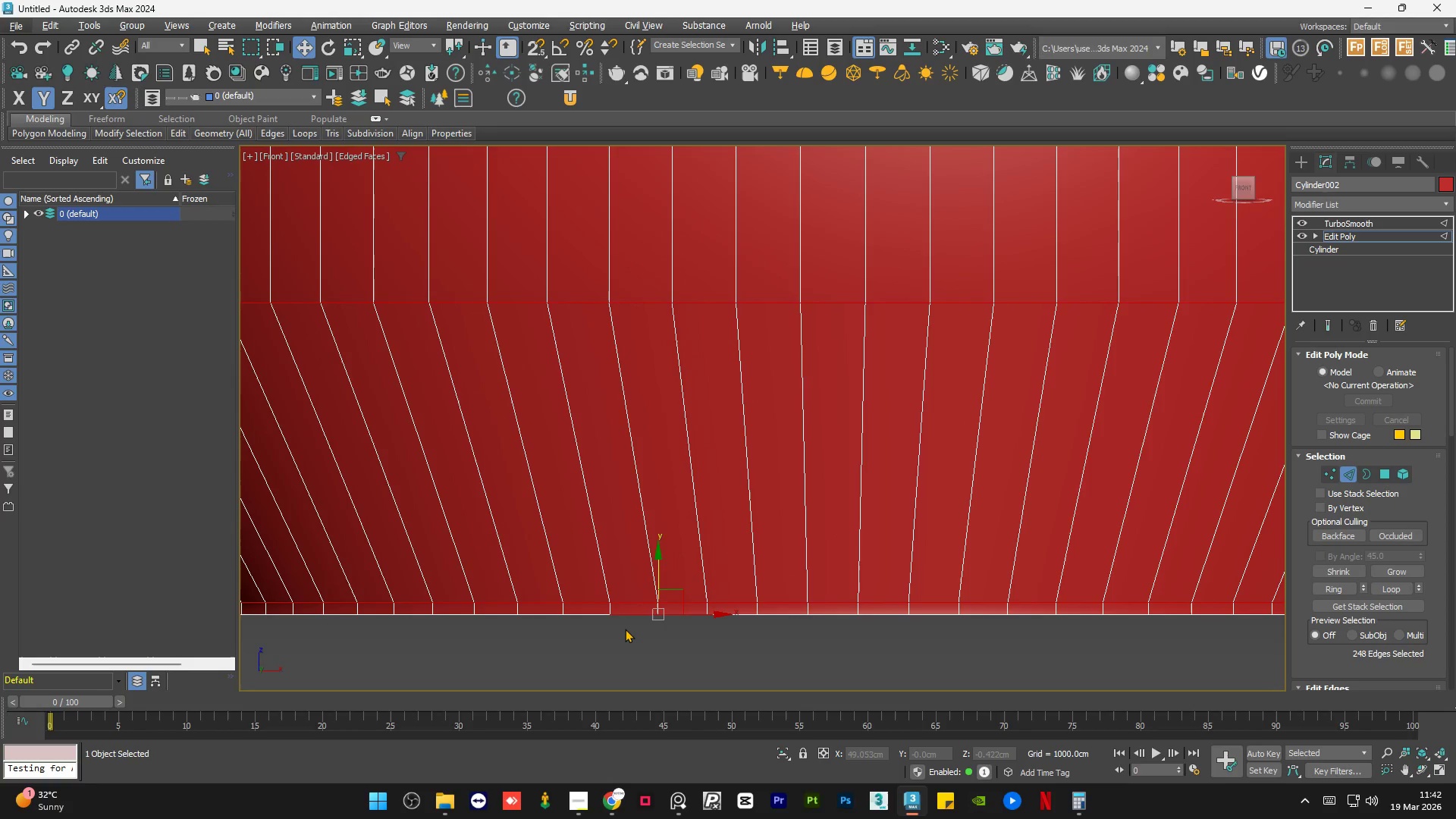 
key(Control+Z)
 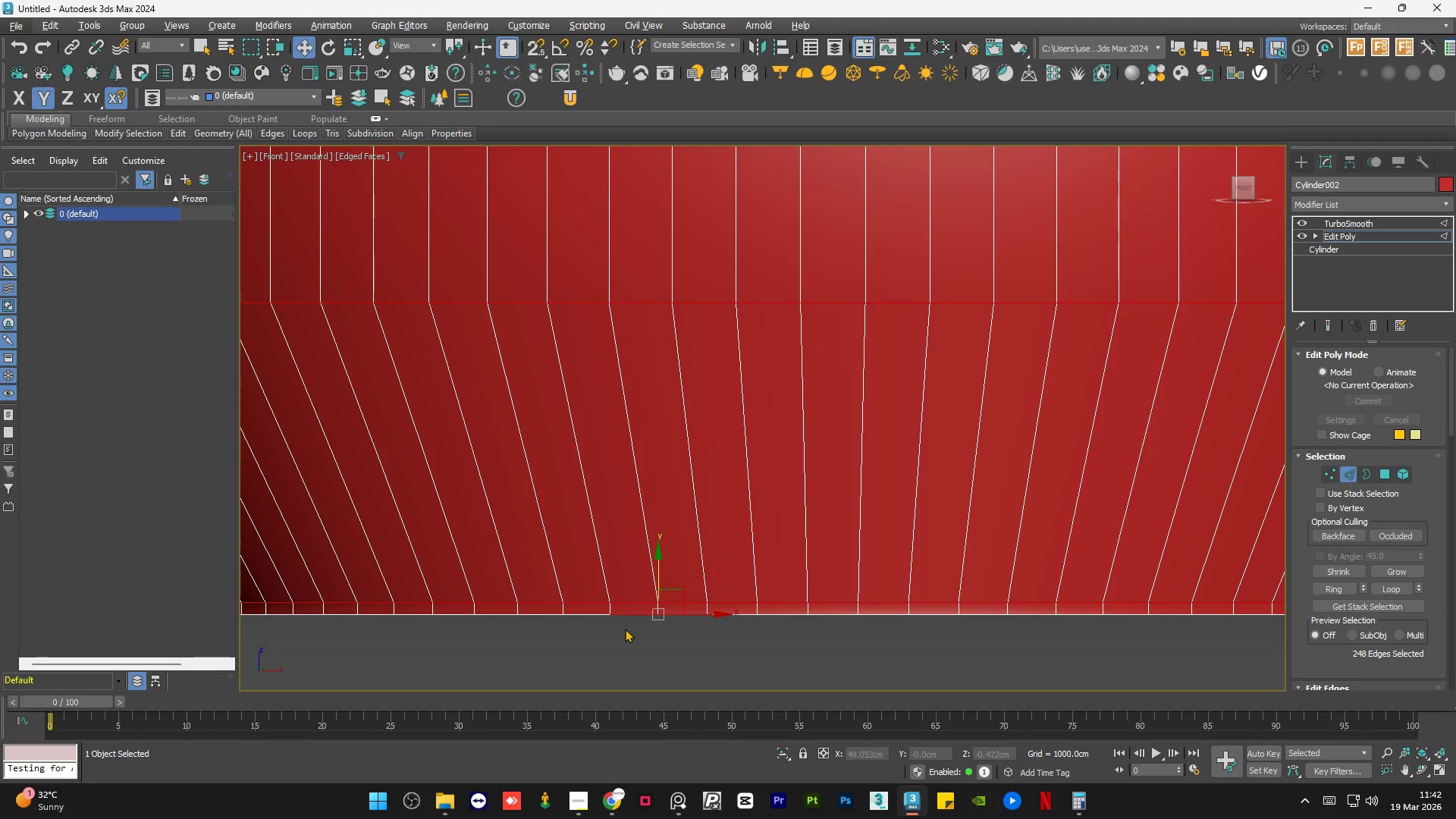 
key(Control+Z)
 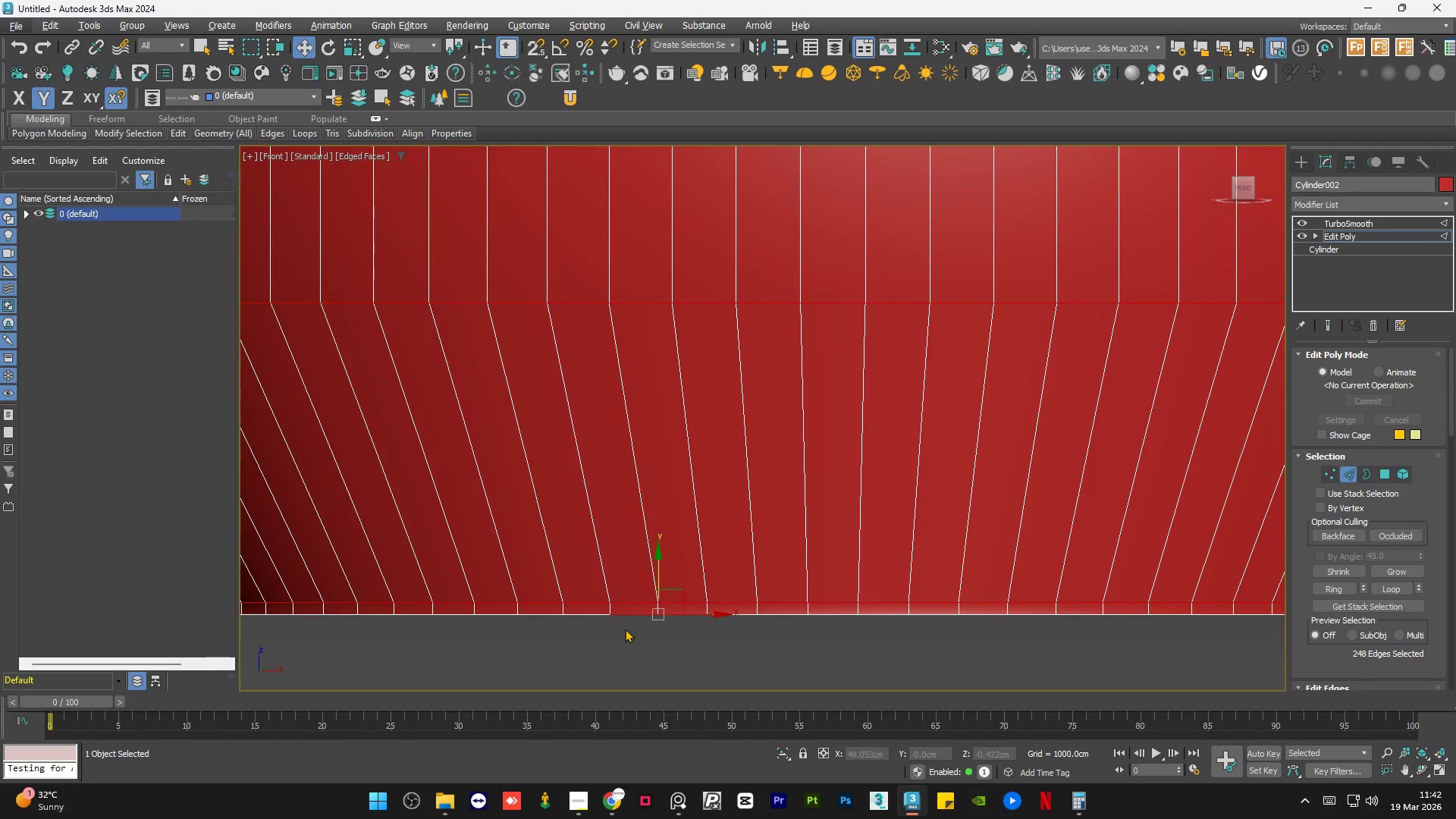 
left_click([625, 629])
 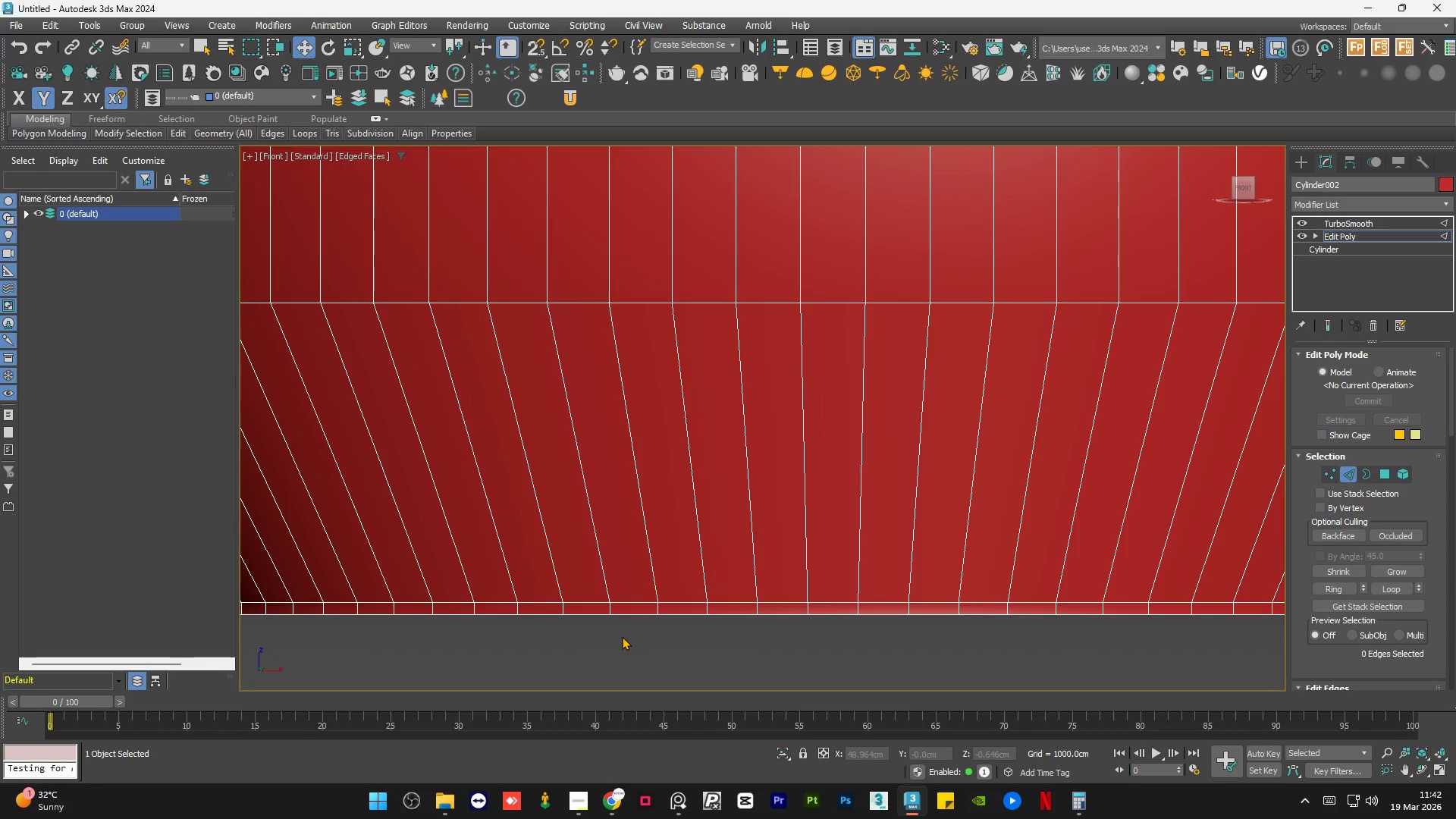 
hold_key(key=AltLeft, duration=0.94)
 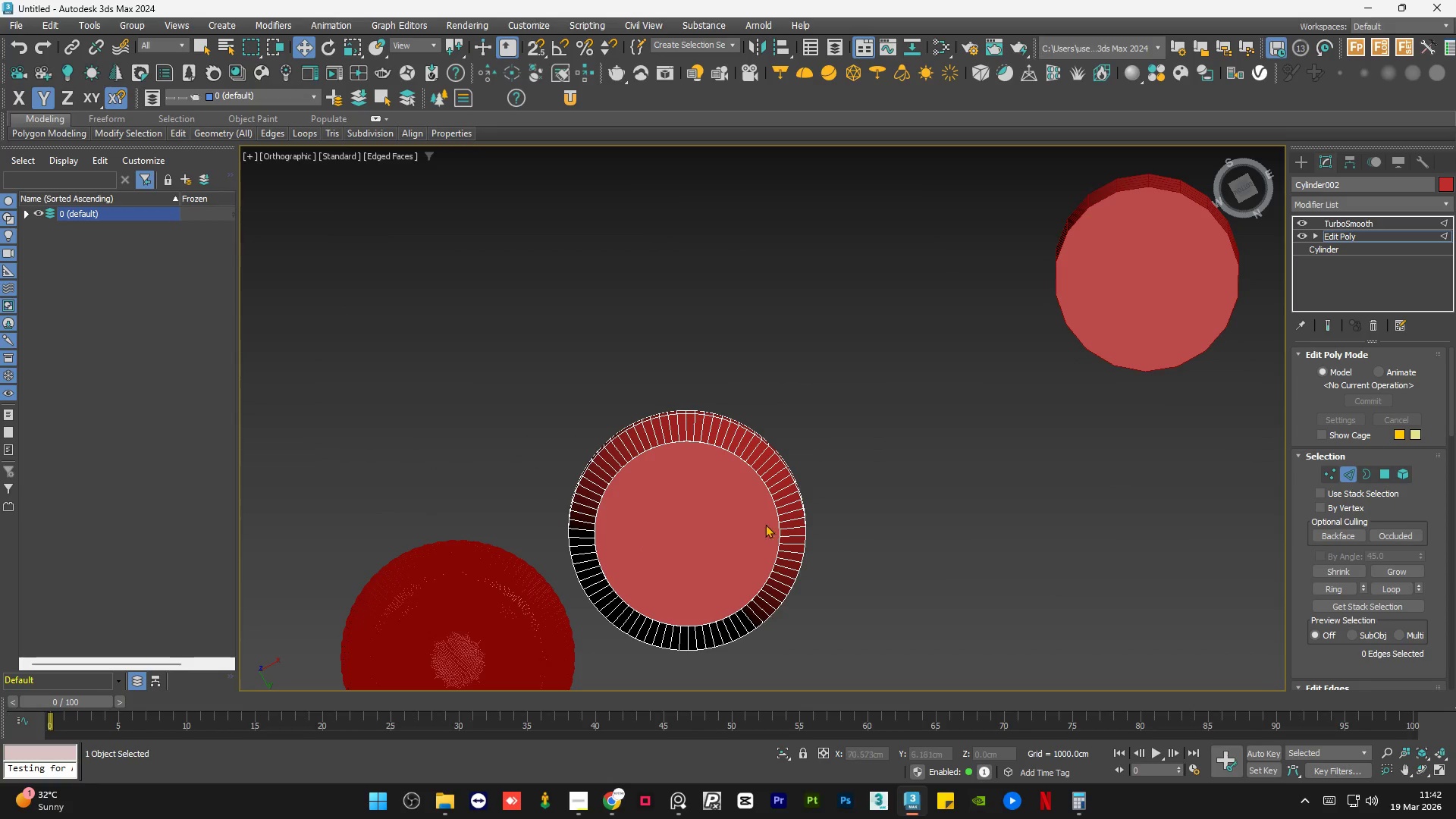 
scroll: coordinate [670, 593], scroll_direction: down, amount: 6.0
 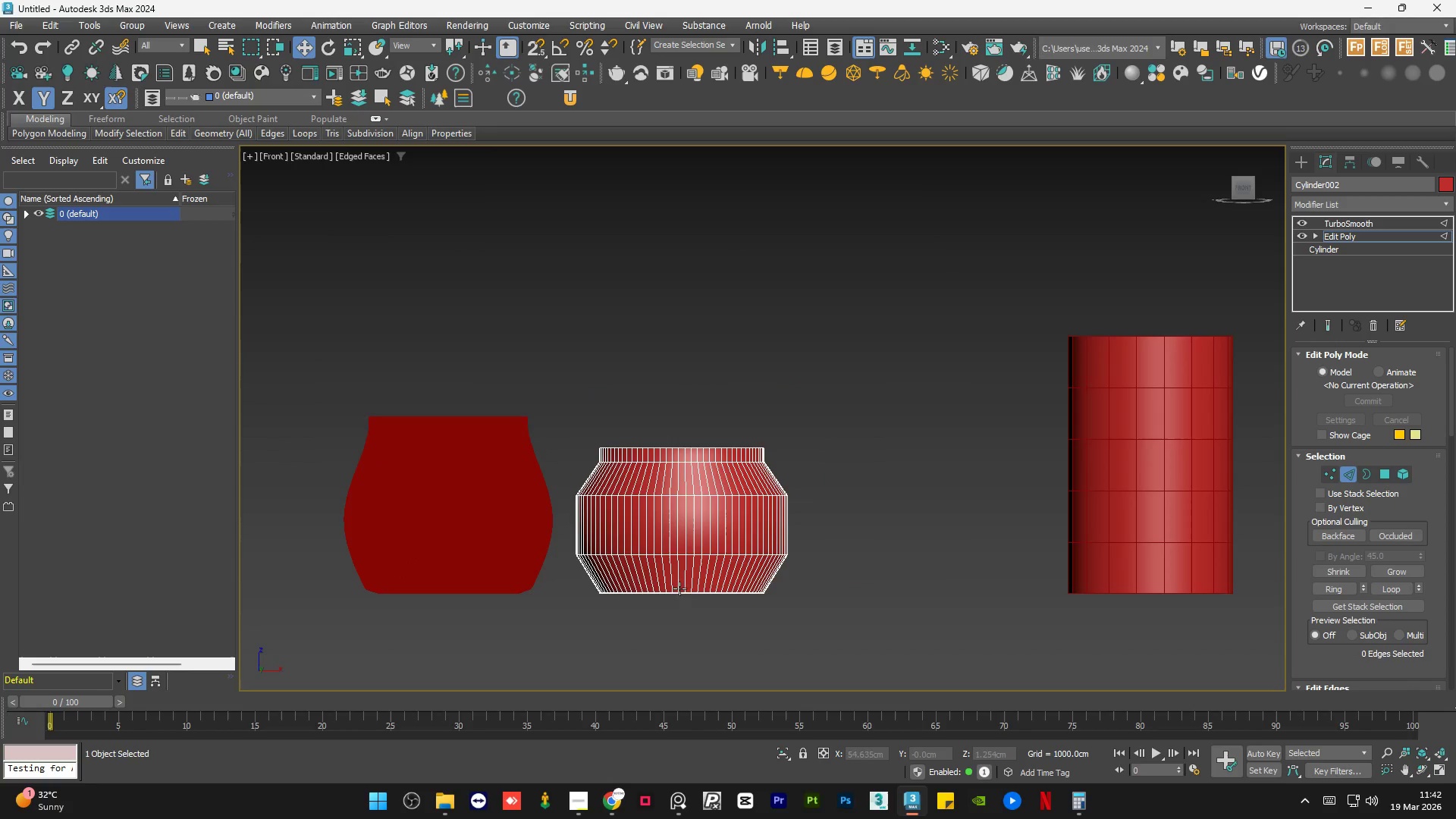 
scroll: coordinate [639, 444], scroll_direction: up, amount: 1.0
 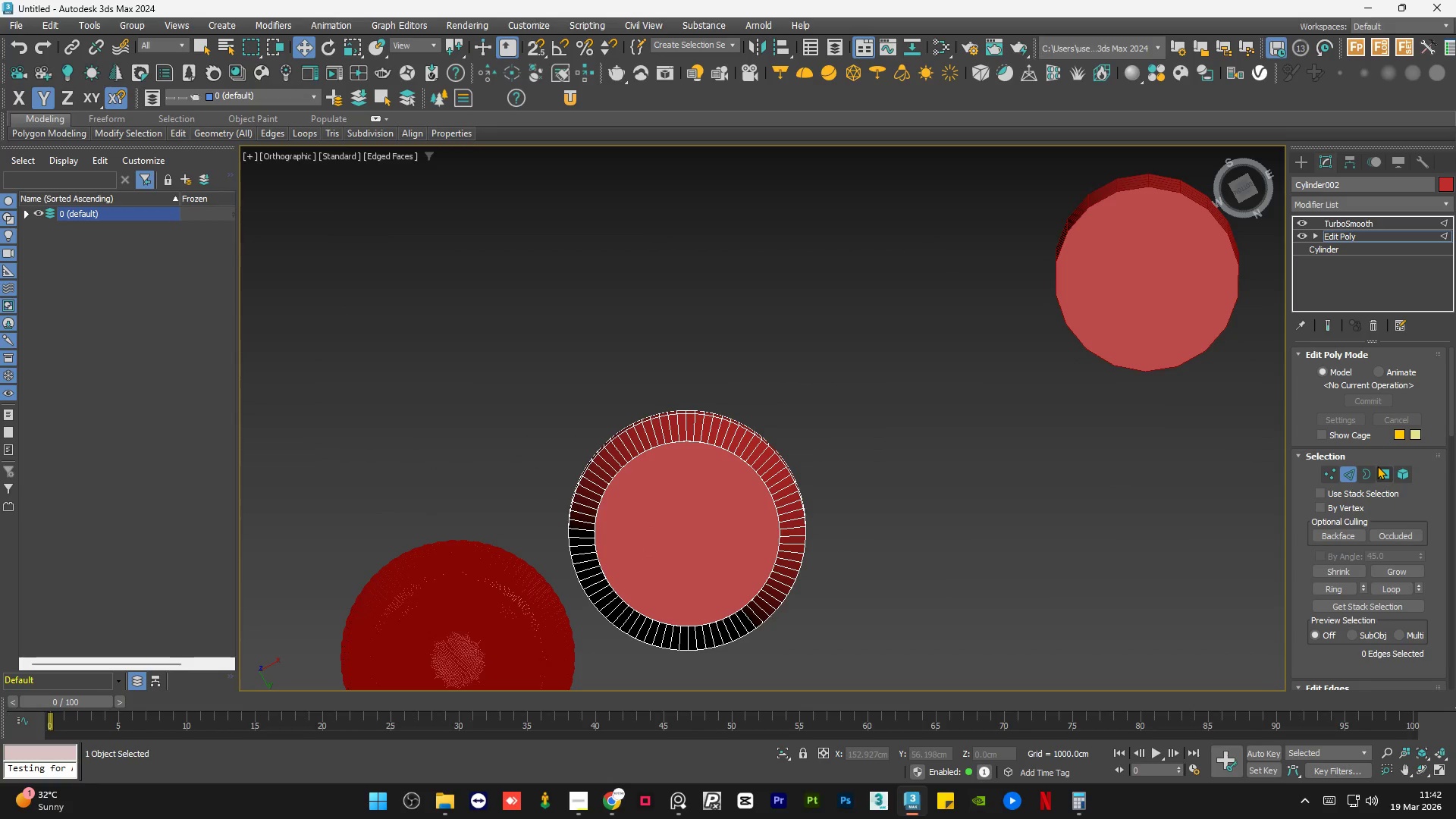 
left_click([1382, 472])
 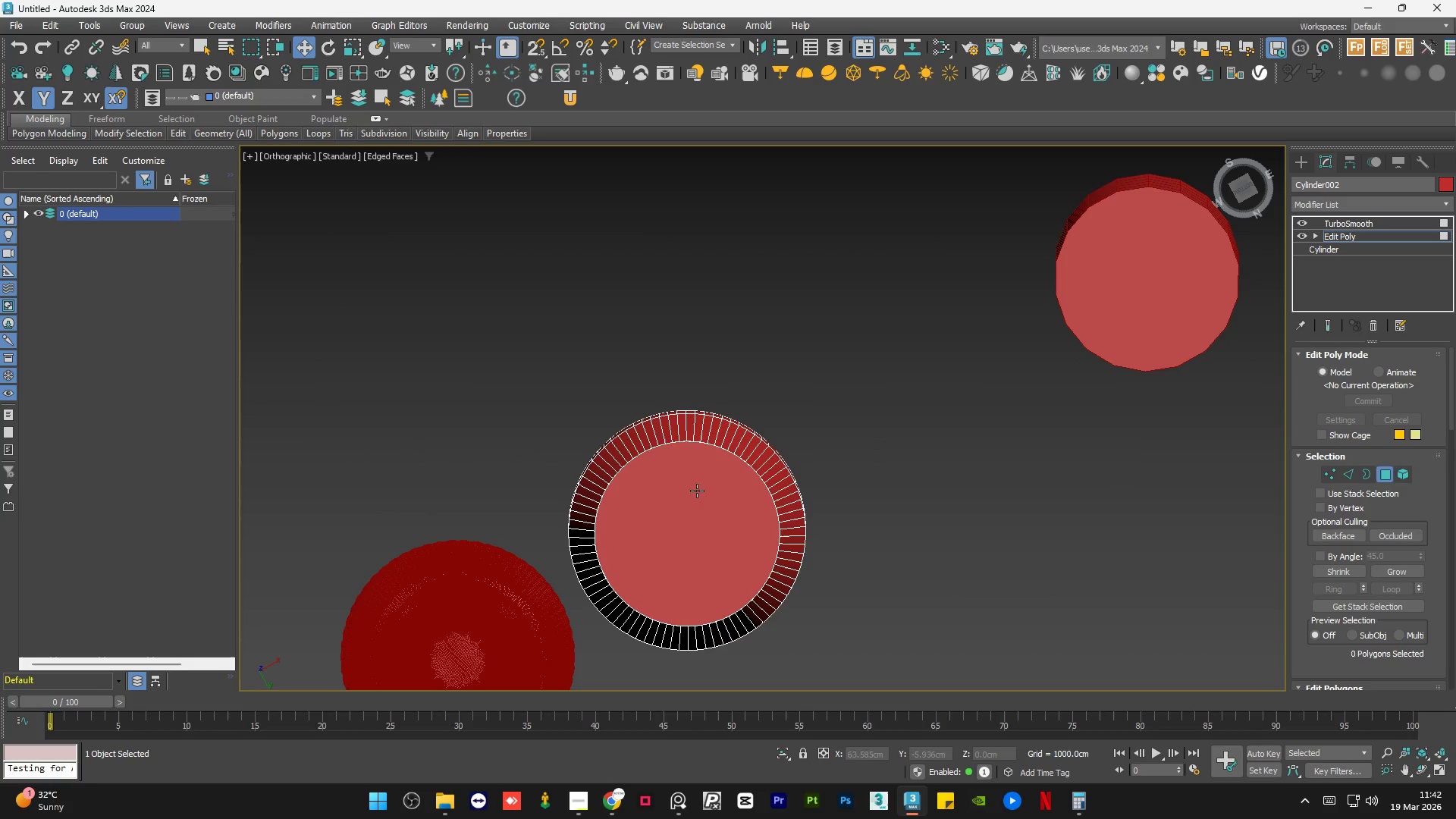 
left_click([662, 504])
 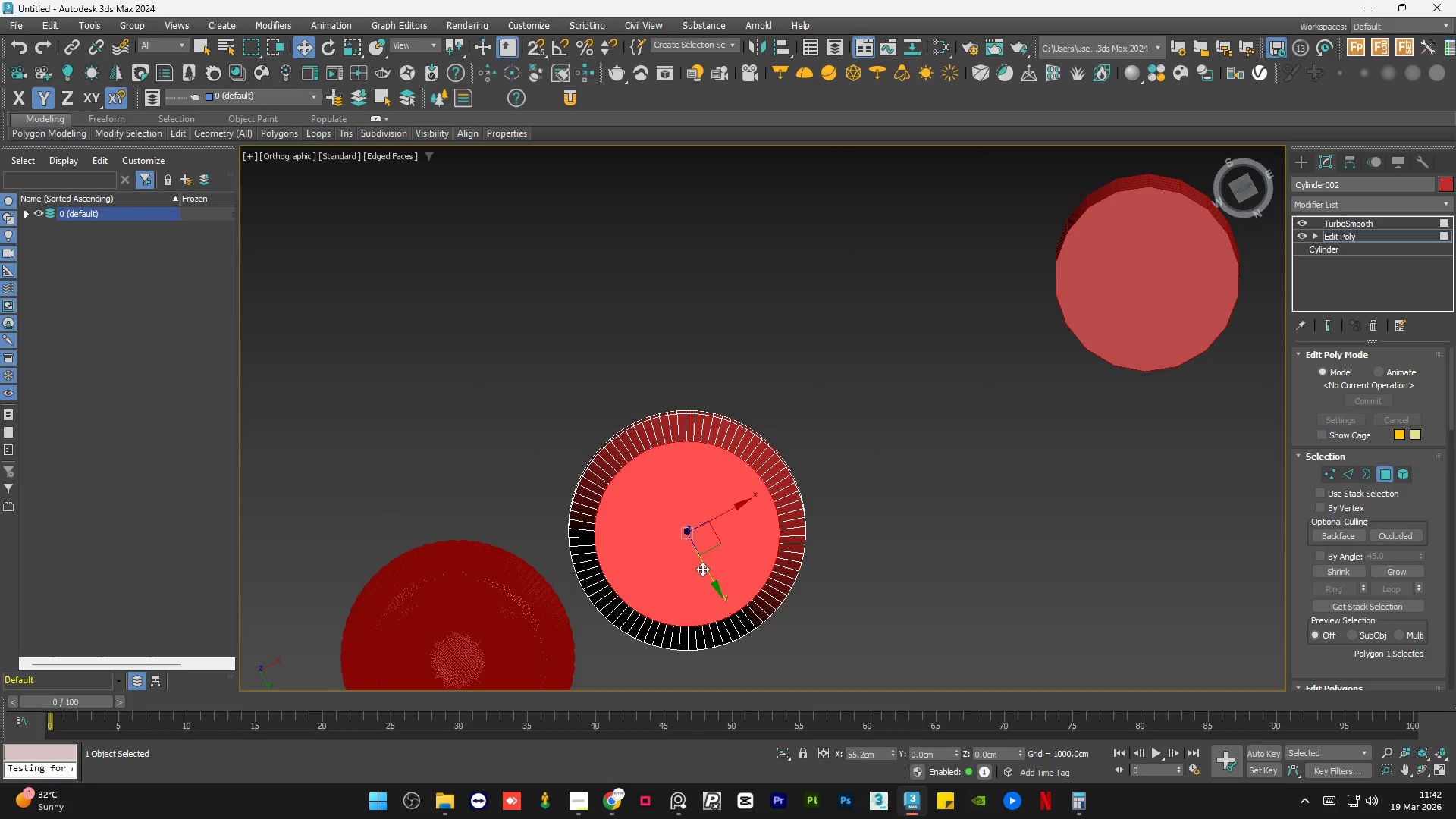 
scroll: coordinate [698, 630], scroll_direction: up, amount: 2.0
 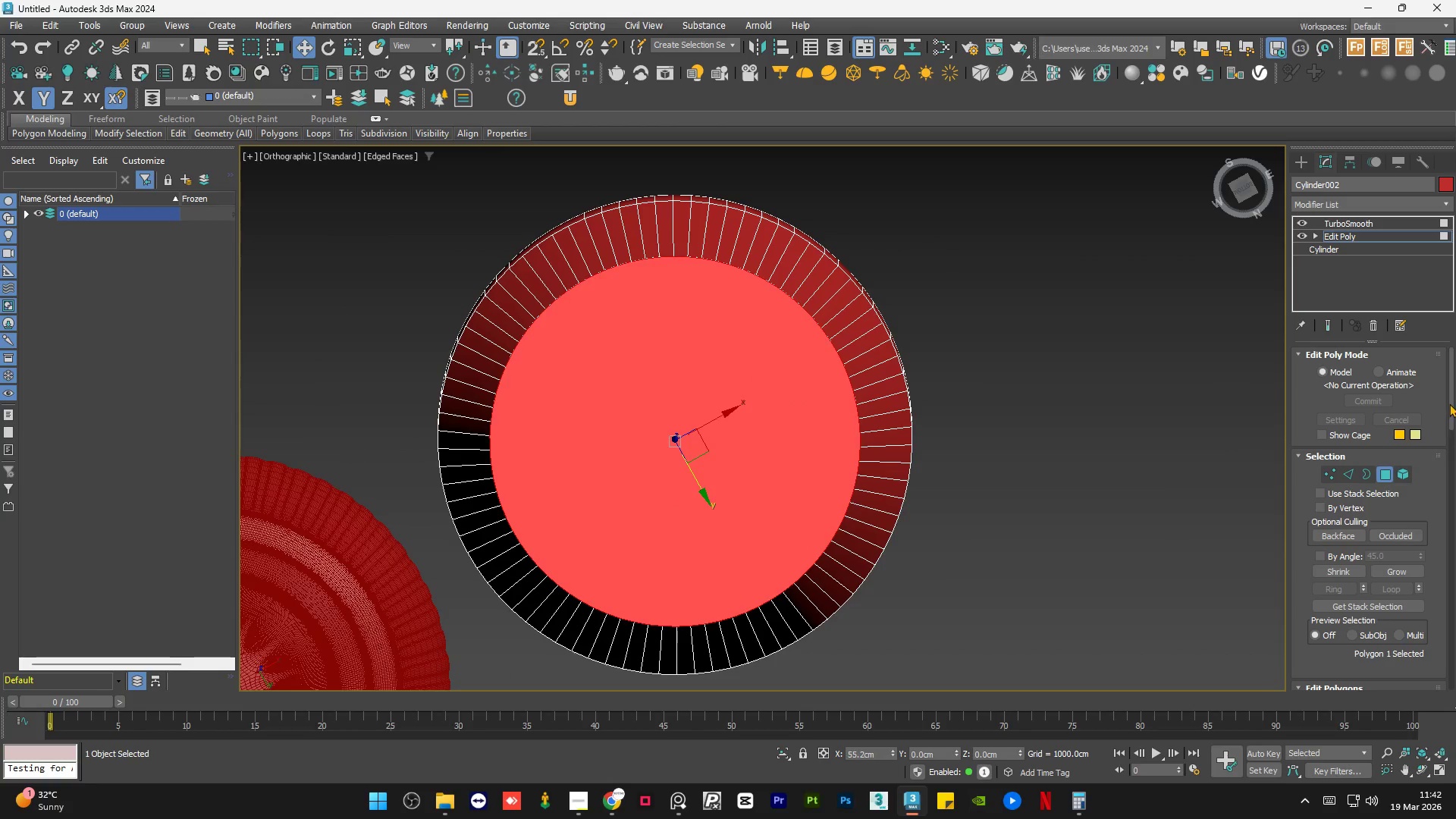 
left_click_drag(start_coordinate=[1449, 403], to_coordinate=[1450, 455])
 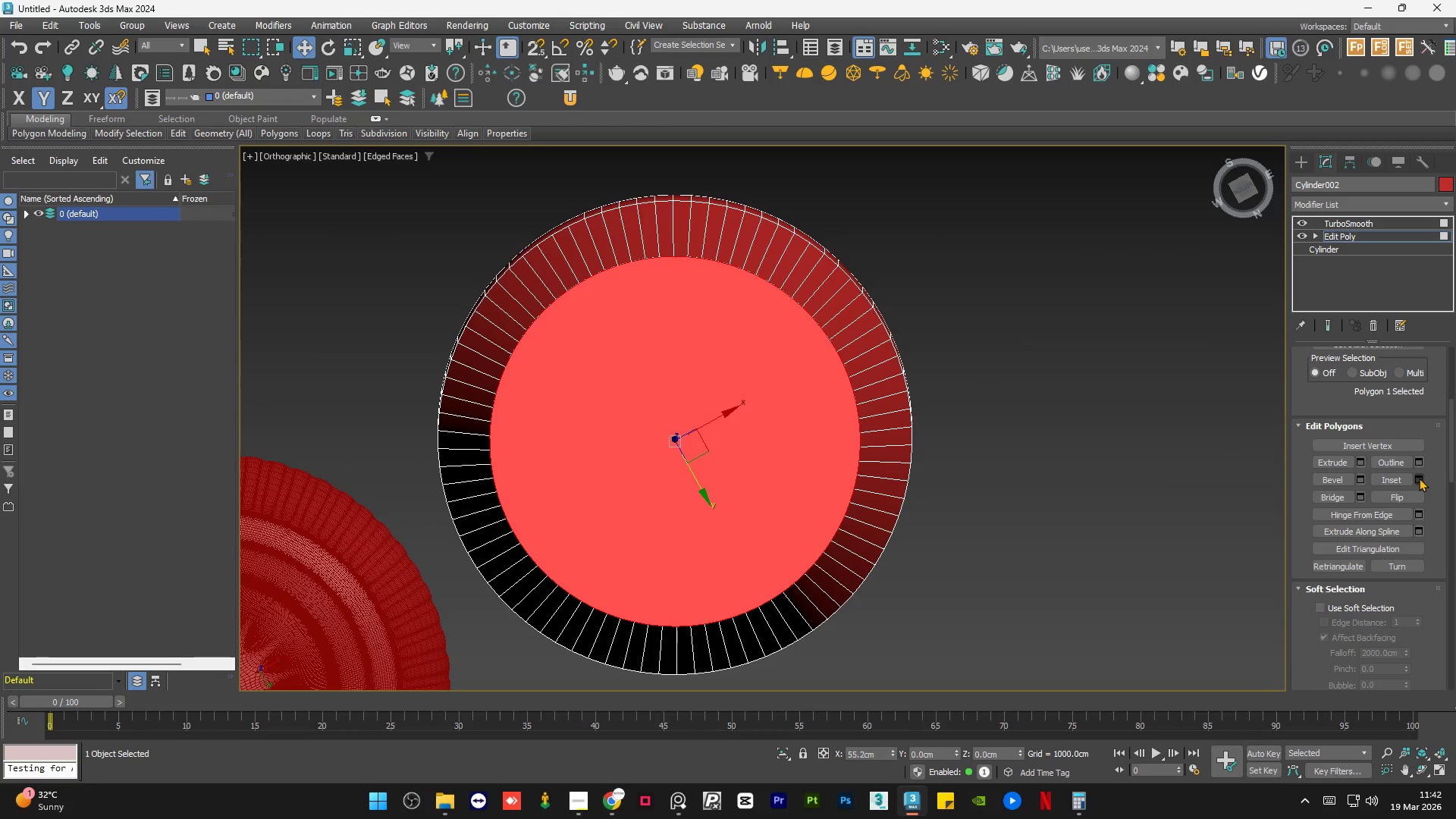 
left_click([1419, 478])
 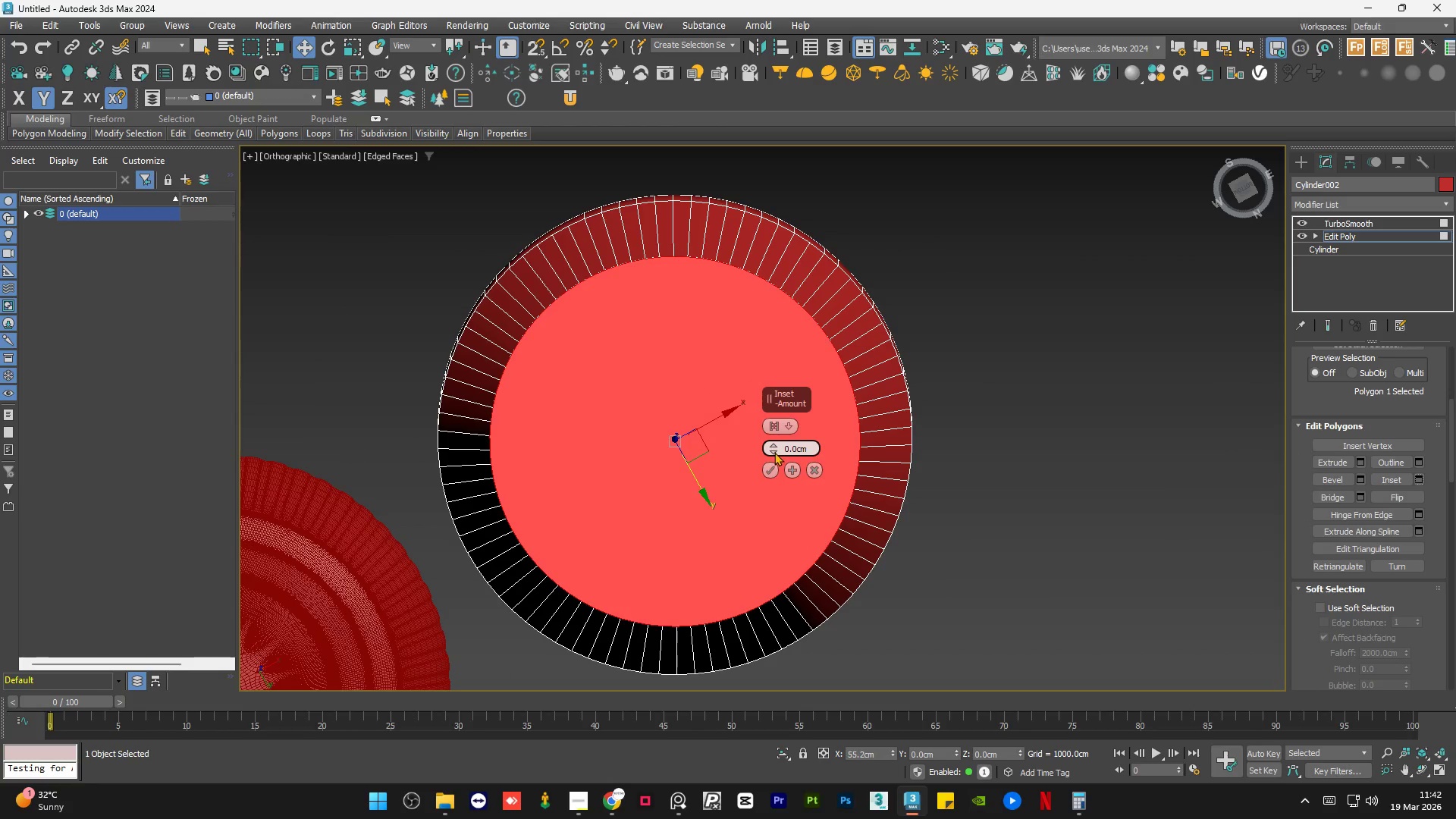 
left_click_drag(start_coordinate=[774, 446], to_coordinate=[772, 418])
 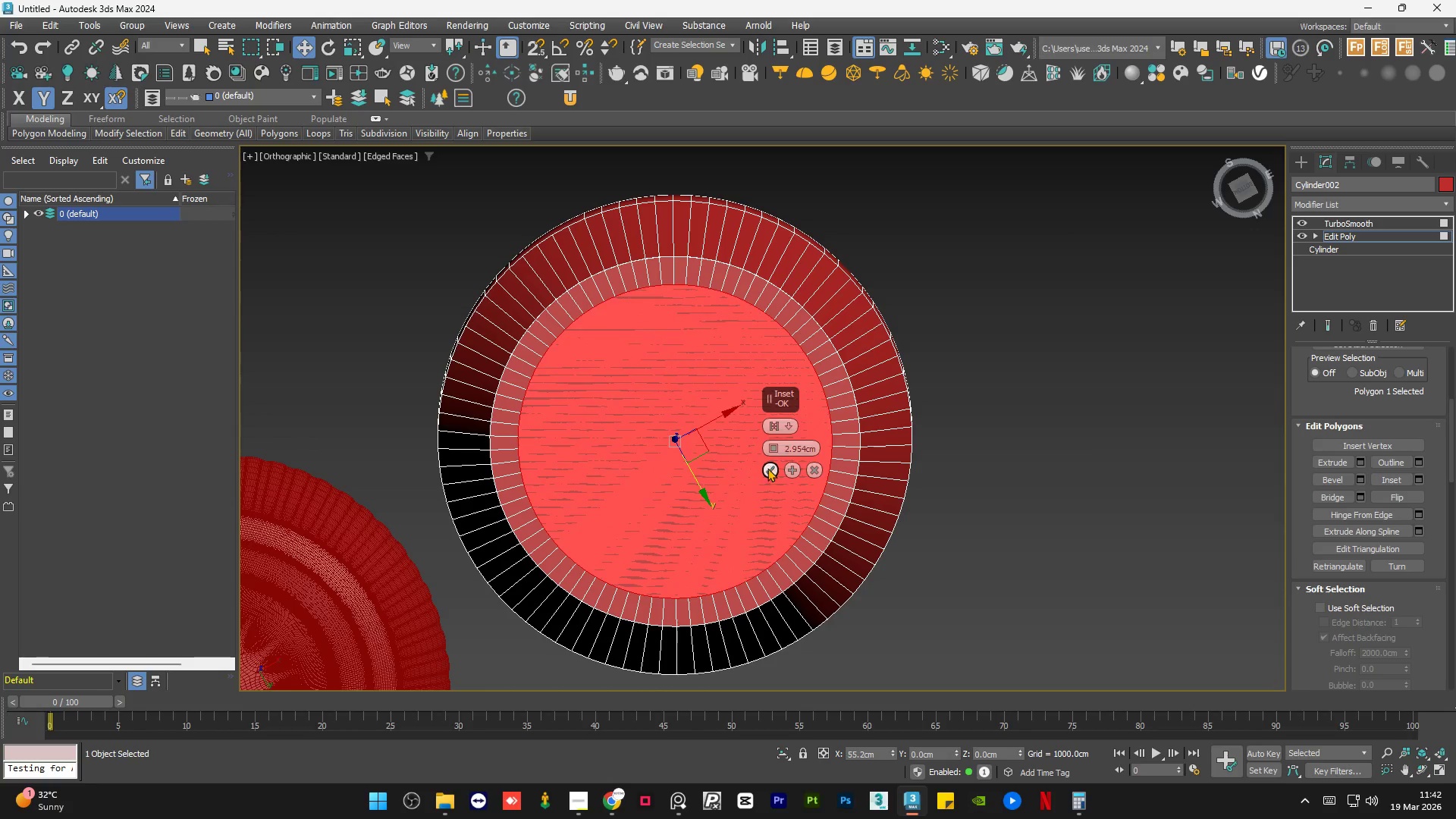 
left_click([767, 468])
 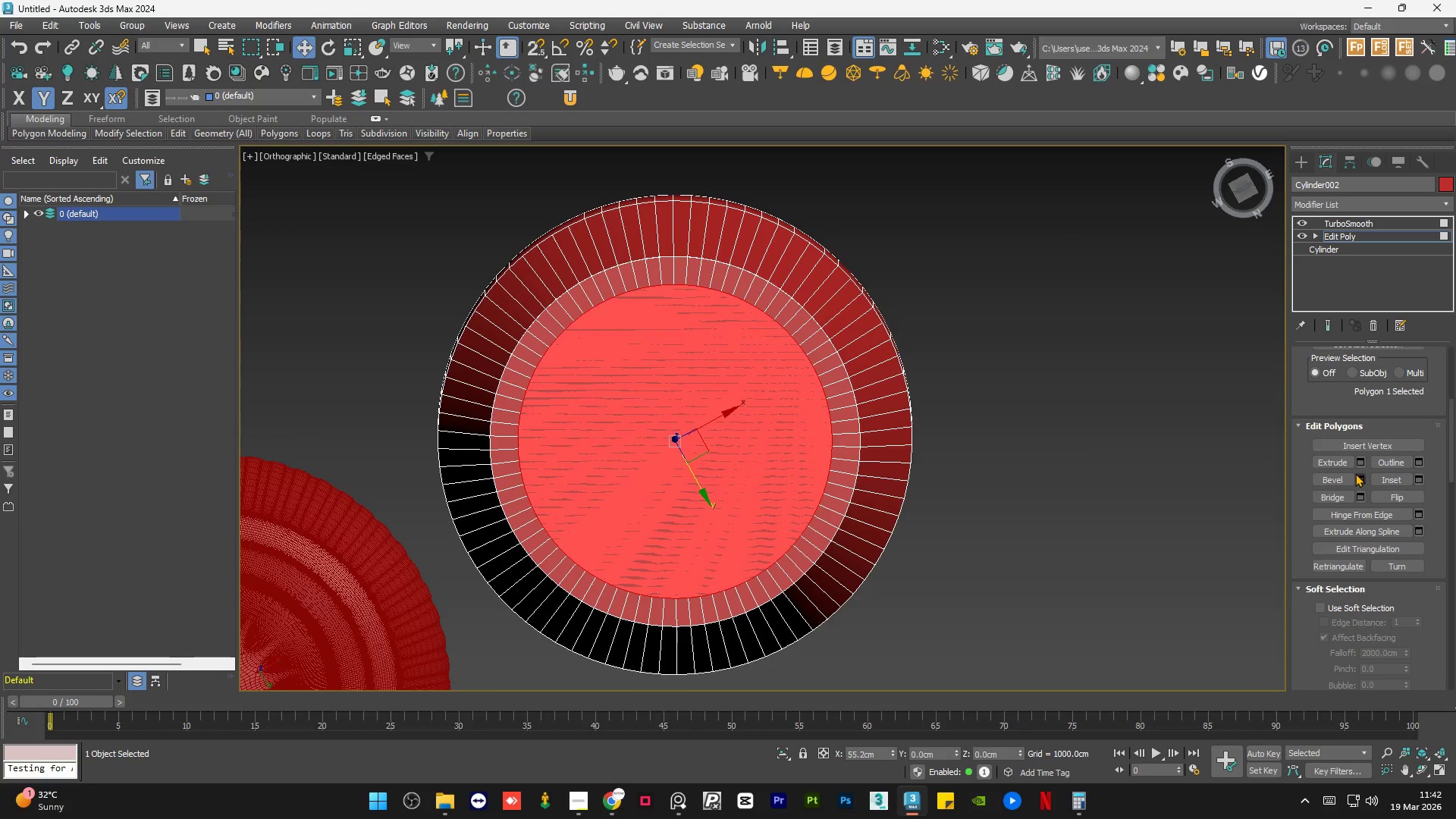 
left_click([1357, 475])
 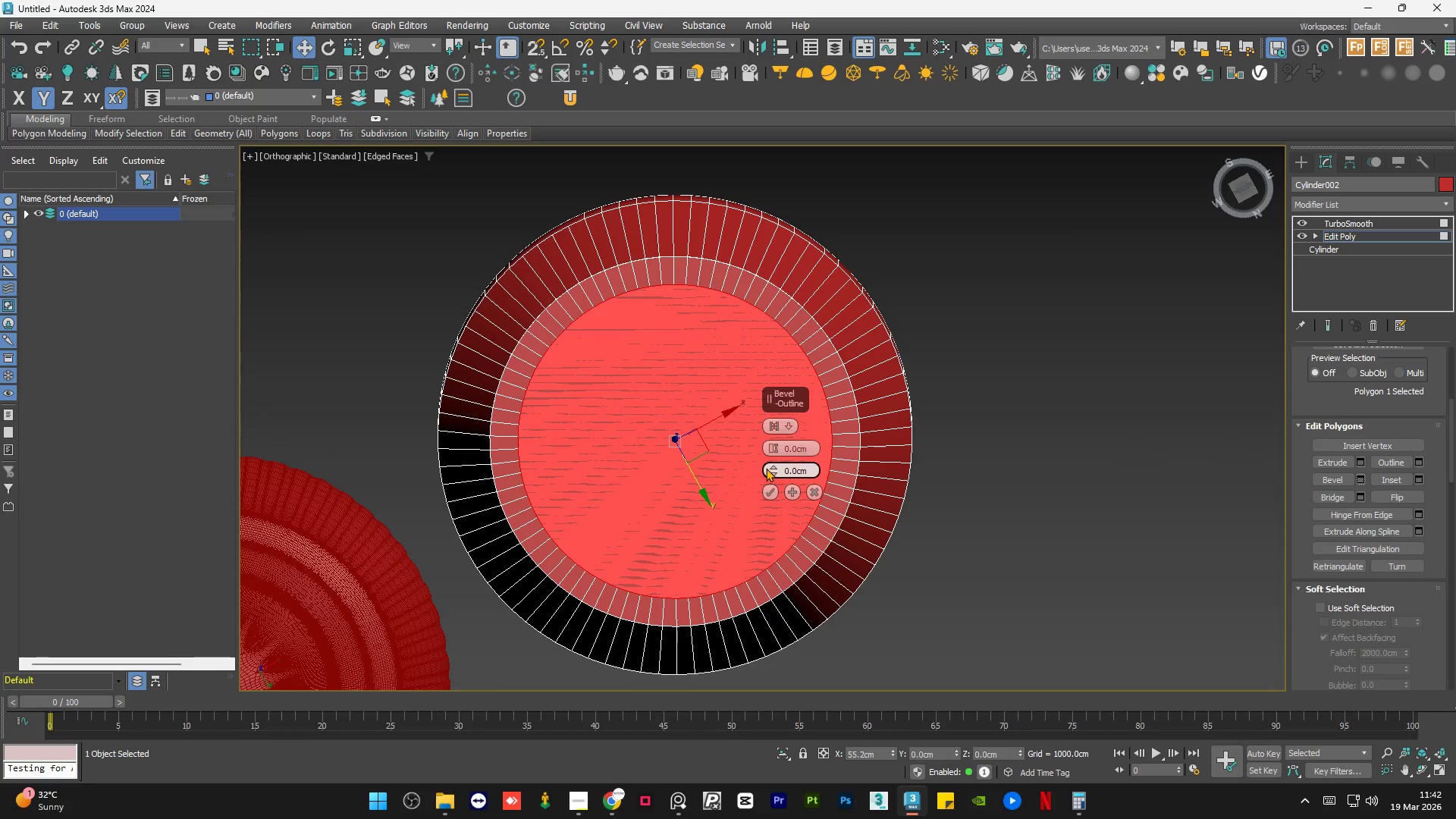 
left_click_drag(start_coordinate=[771, 466], to_coordinate=[774, 483])
 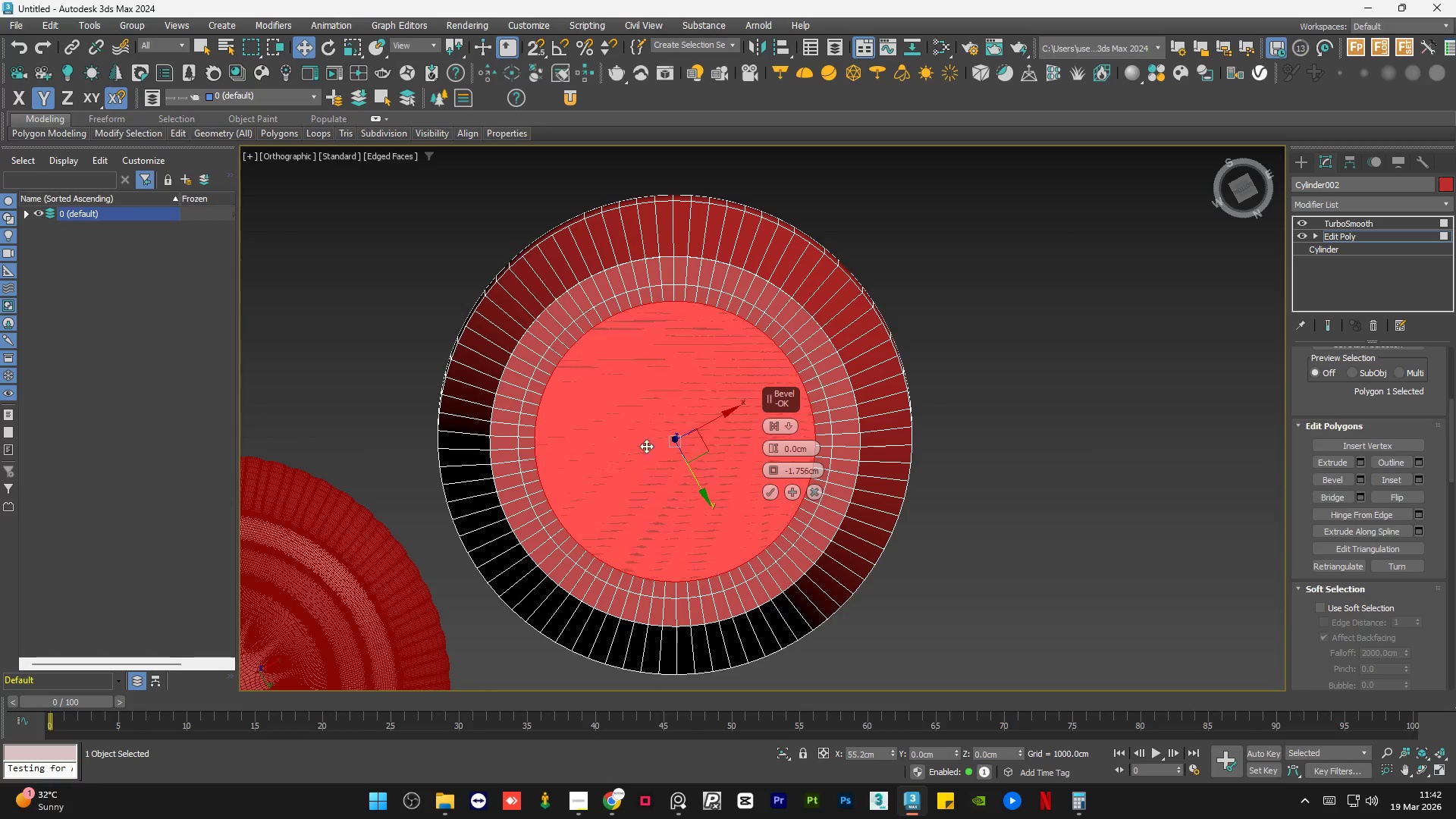 
hold_key(key=AltLeft, duration=0.67)
 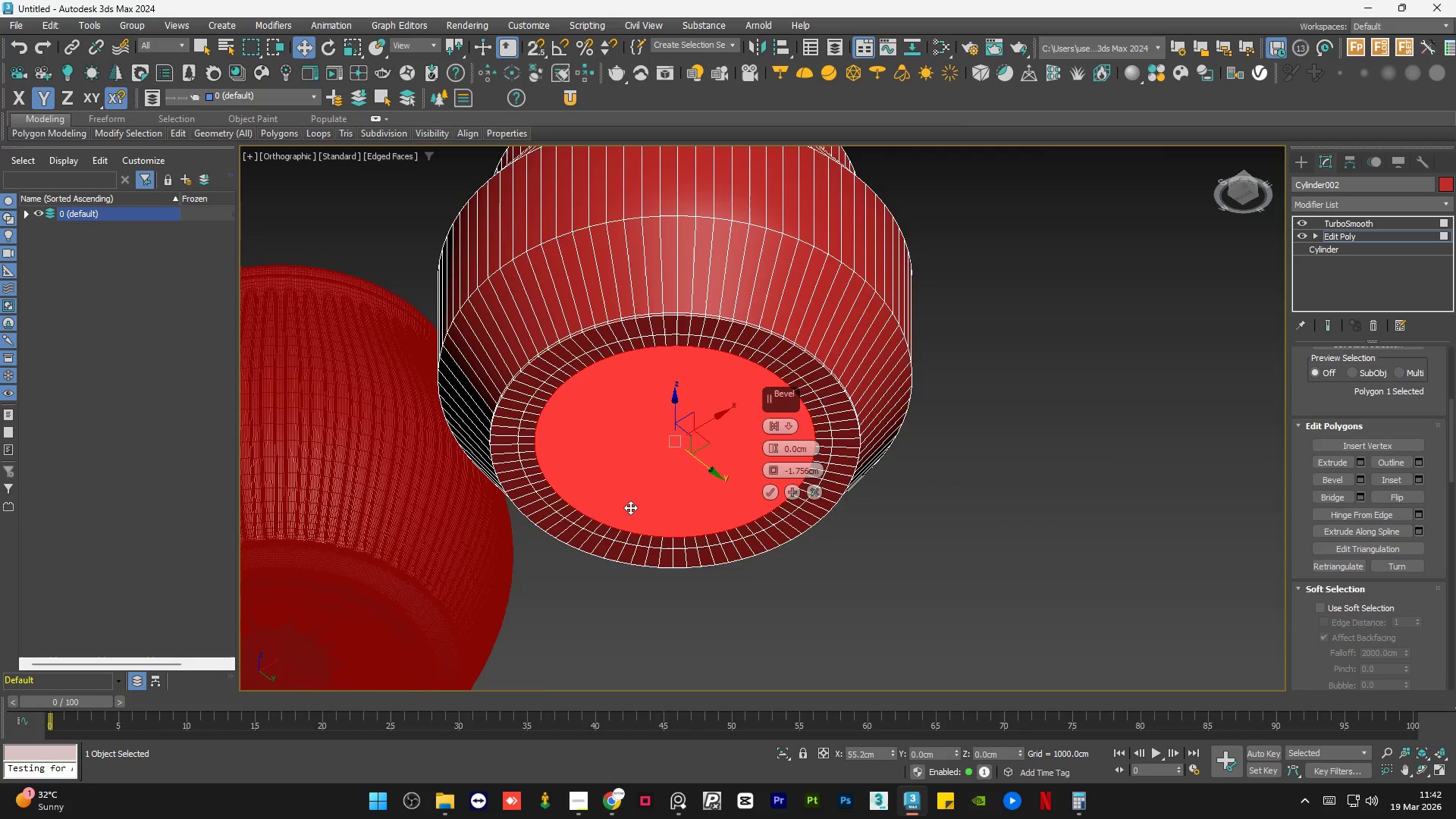 
scroll: coordinate [630, 507], scroll_direction: up, amount: 1.0
 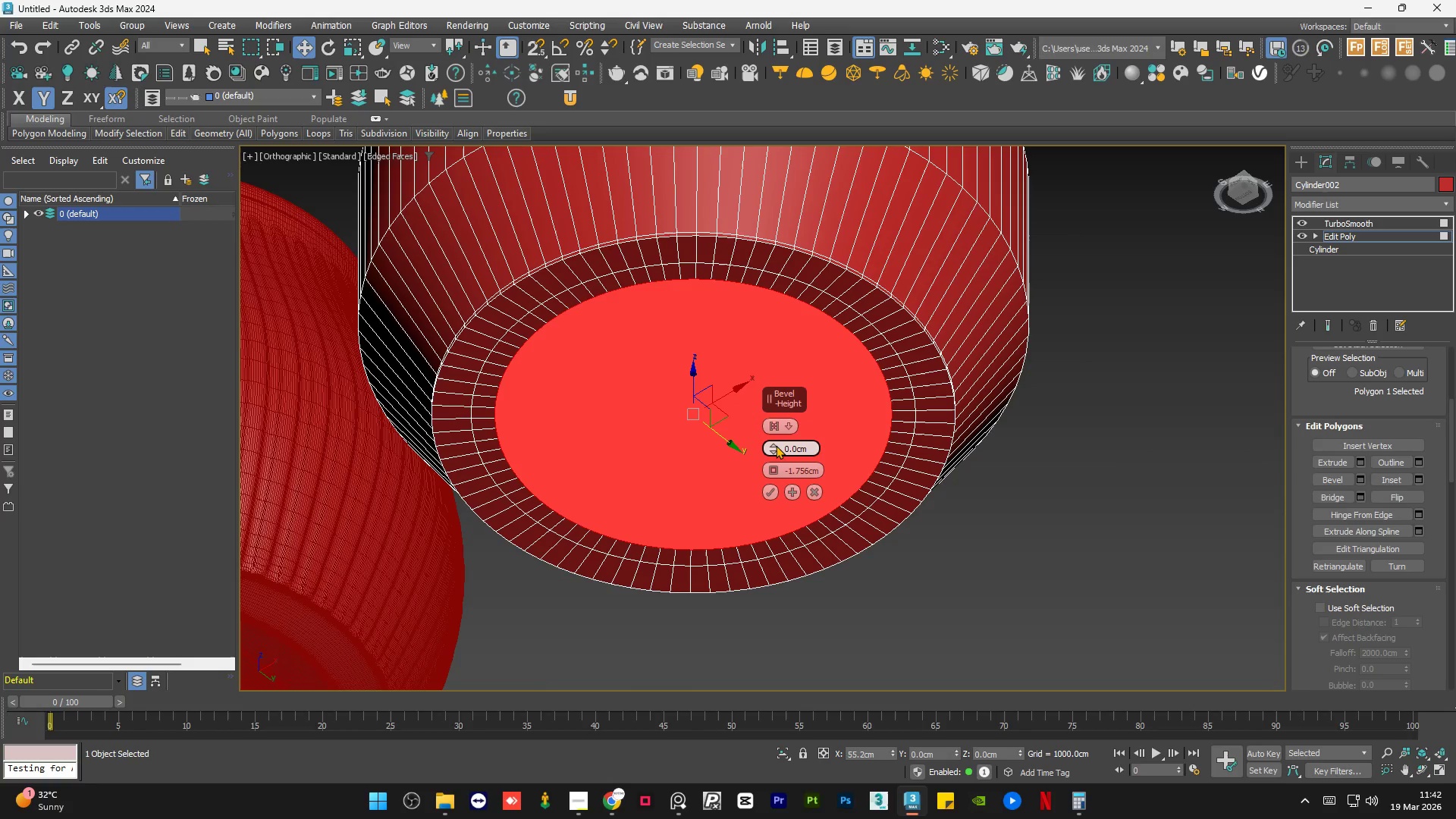 
left_click_drag(start_coordinate=[776, 445], to_coordinate=[777, 464])
 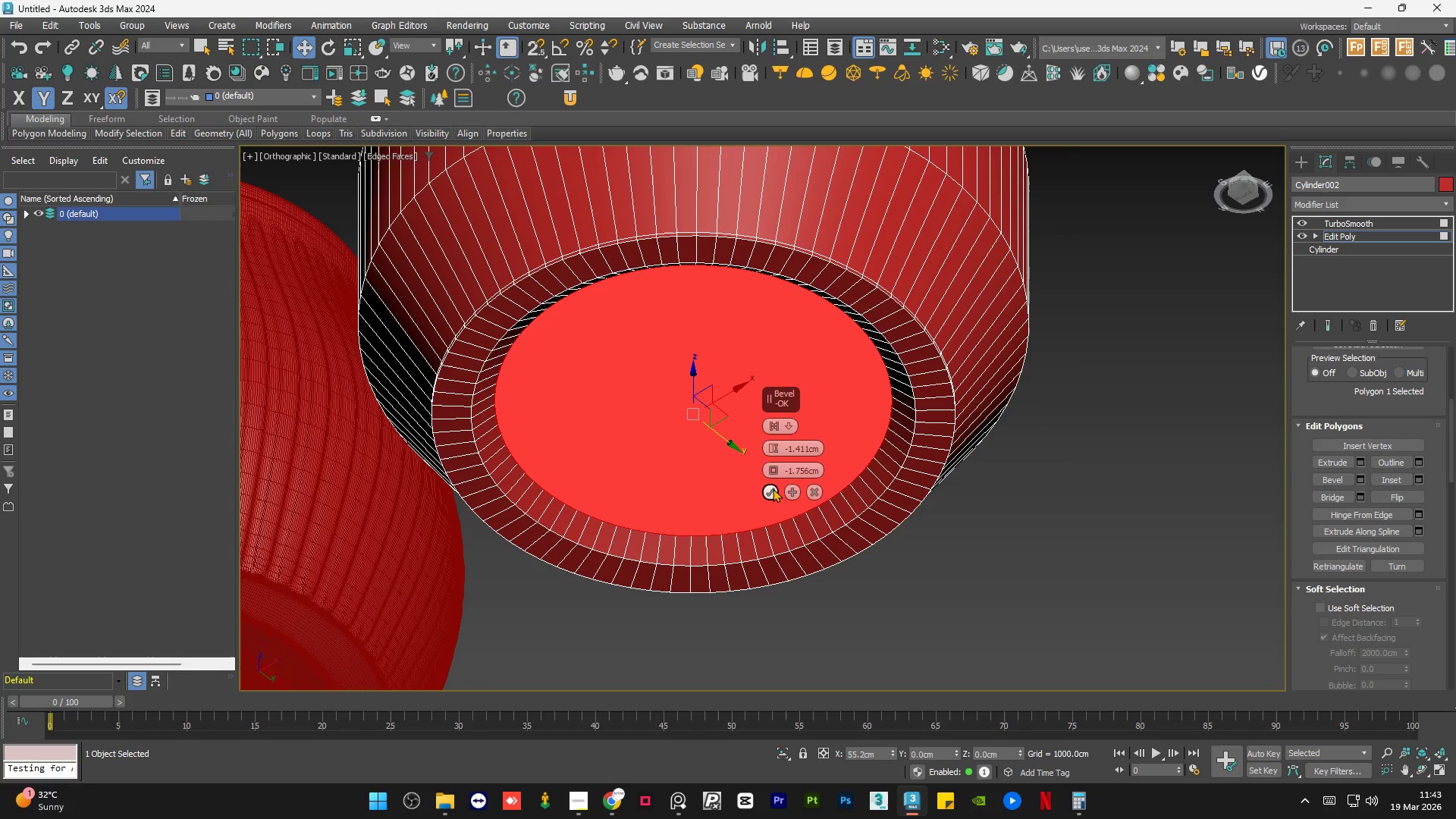 
left_click([772, 489])
 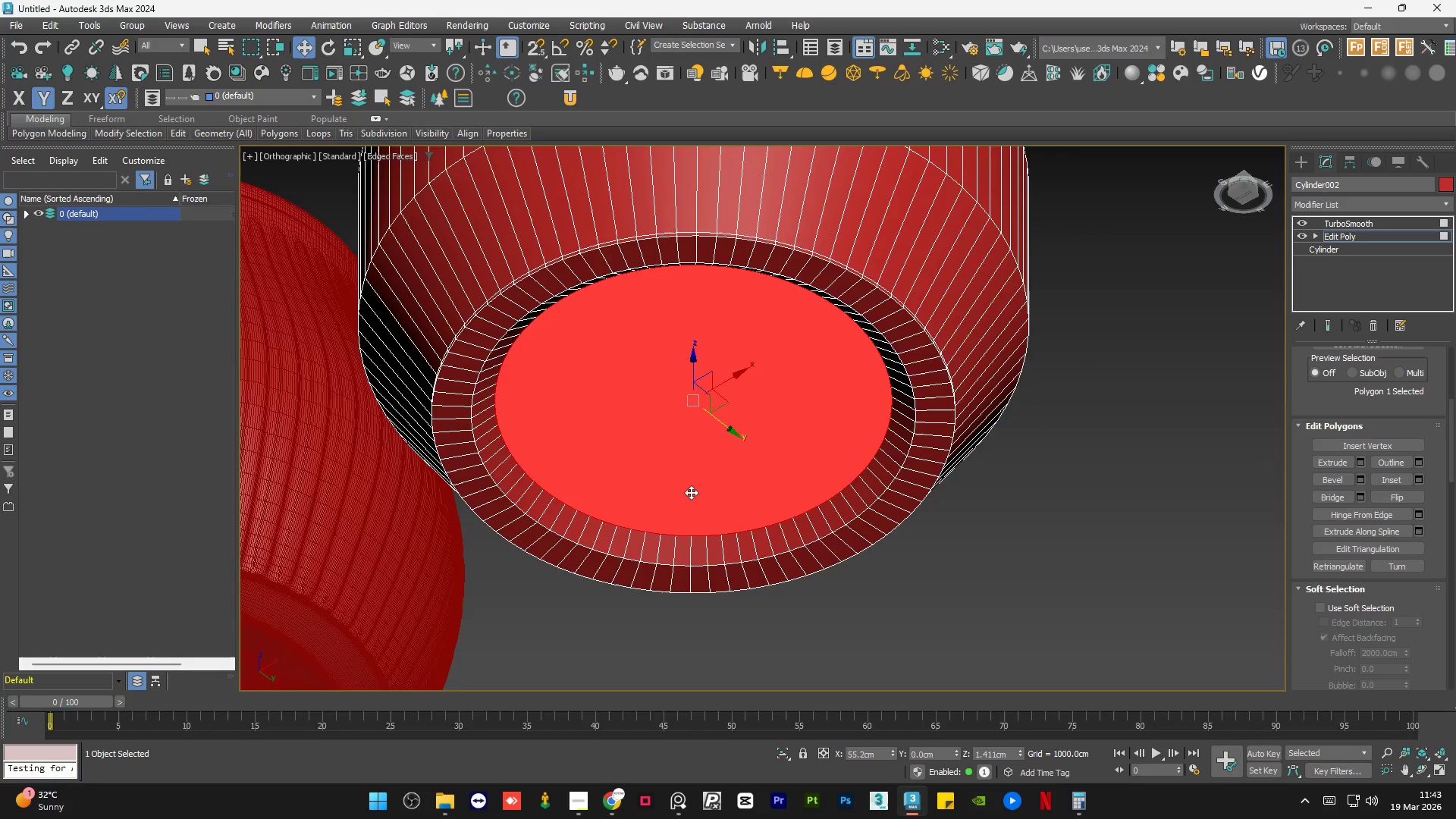 
scroll: coordinate [604, 491], scroll_direction: down, amount: 1.0
 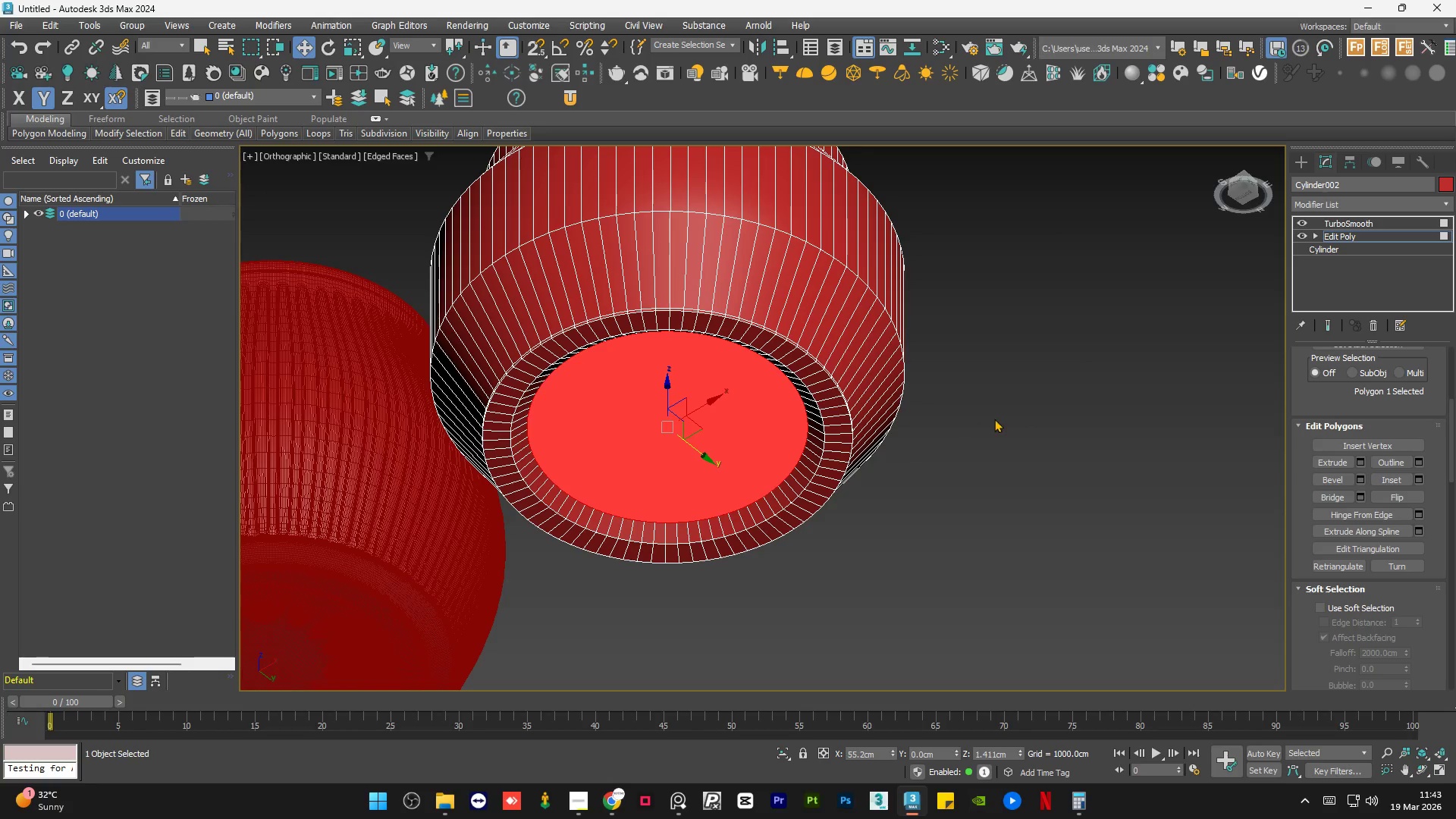 
left_click([999, 416])
 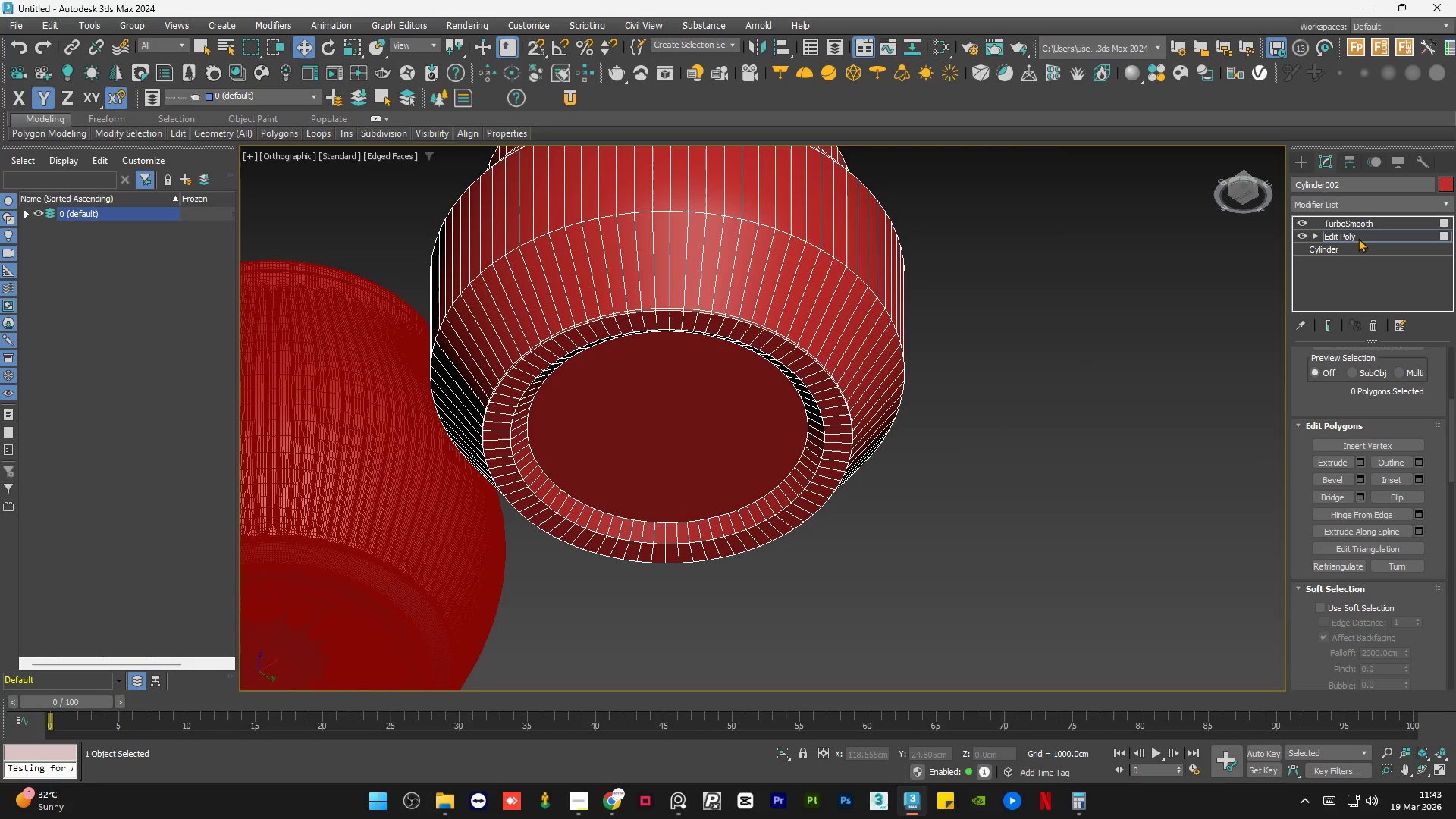 
left_click([1358, 237])
 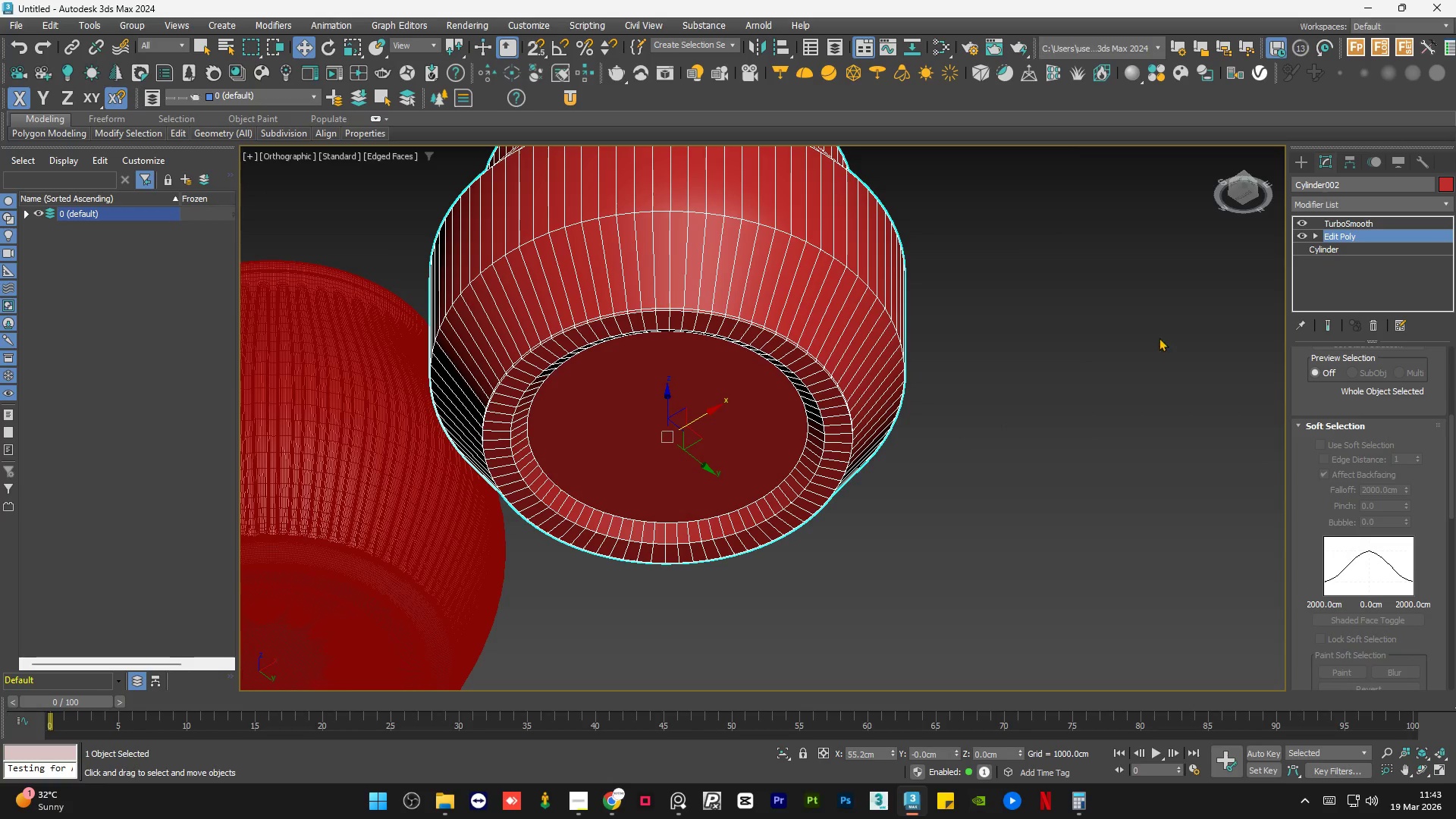 
left_click([1039, 417])
 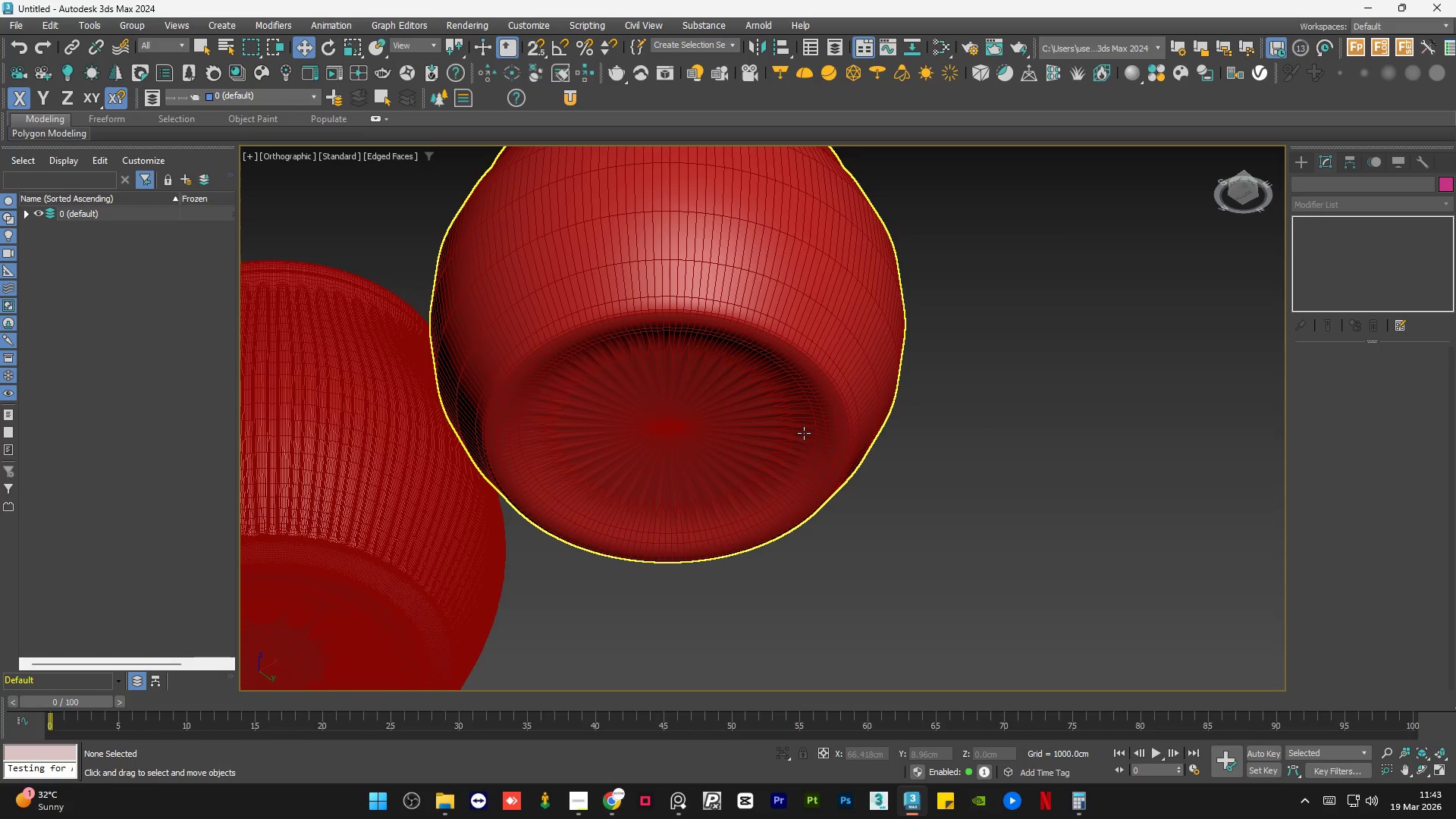 
scroll: coordinate [667, 438], scroll_direction: up, amount: 3.0
 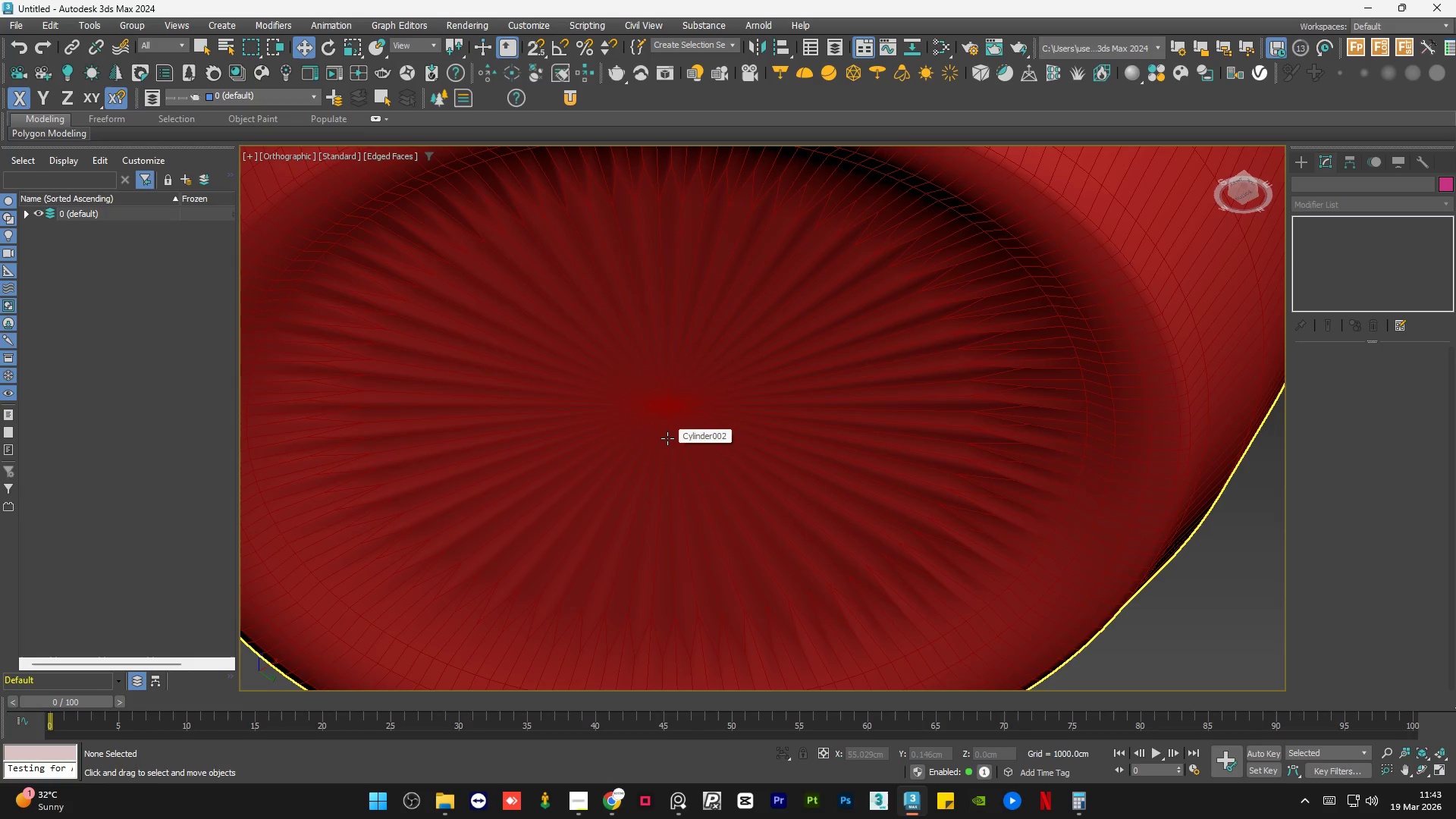 
key(F4)
 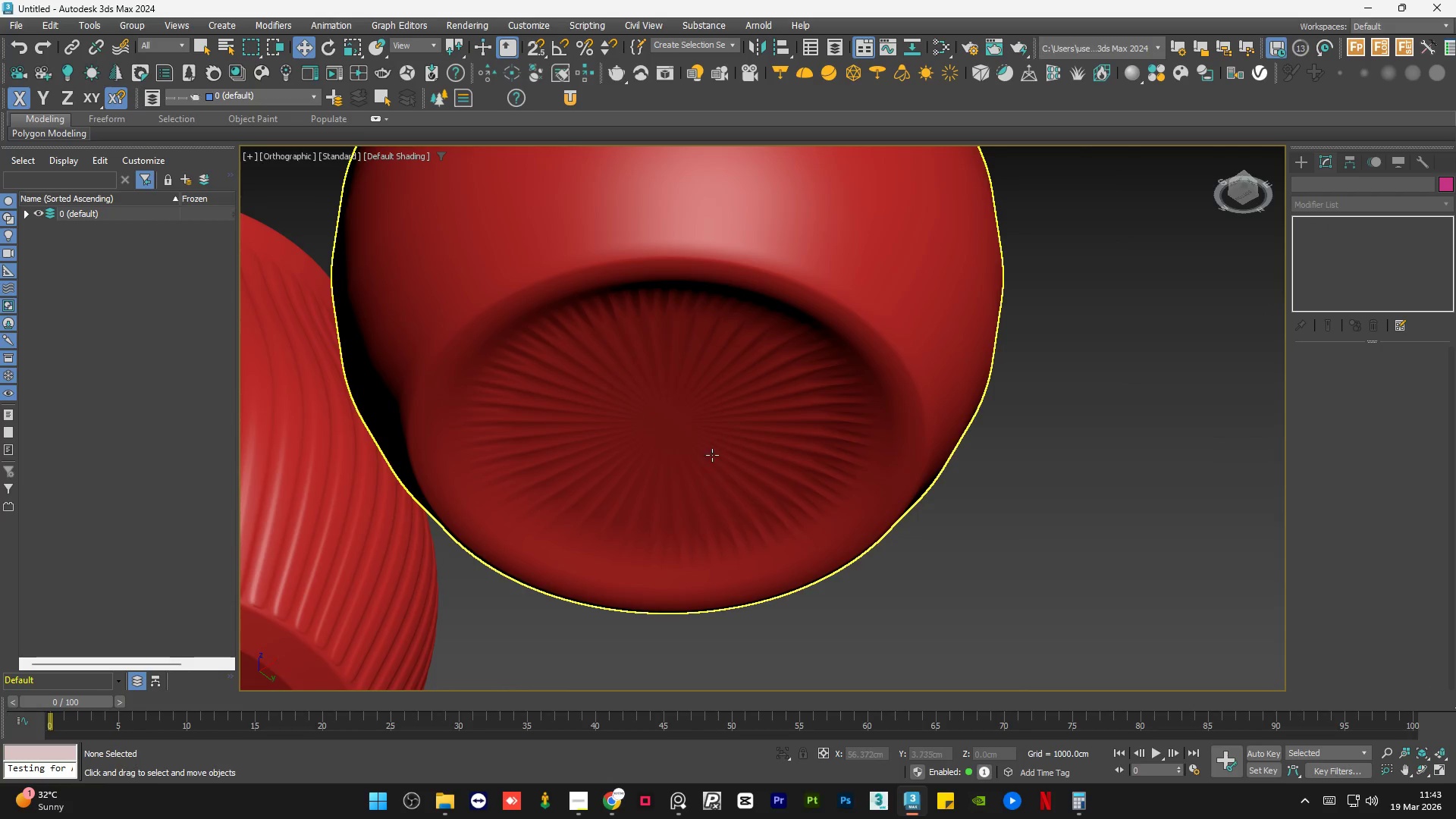 
scroll: coordinate [667, 438], scroll_direction: down, amount: 2.0
 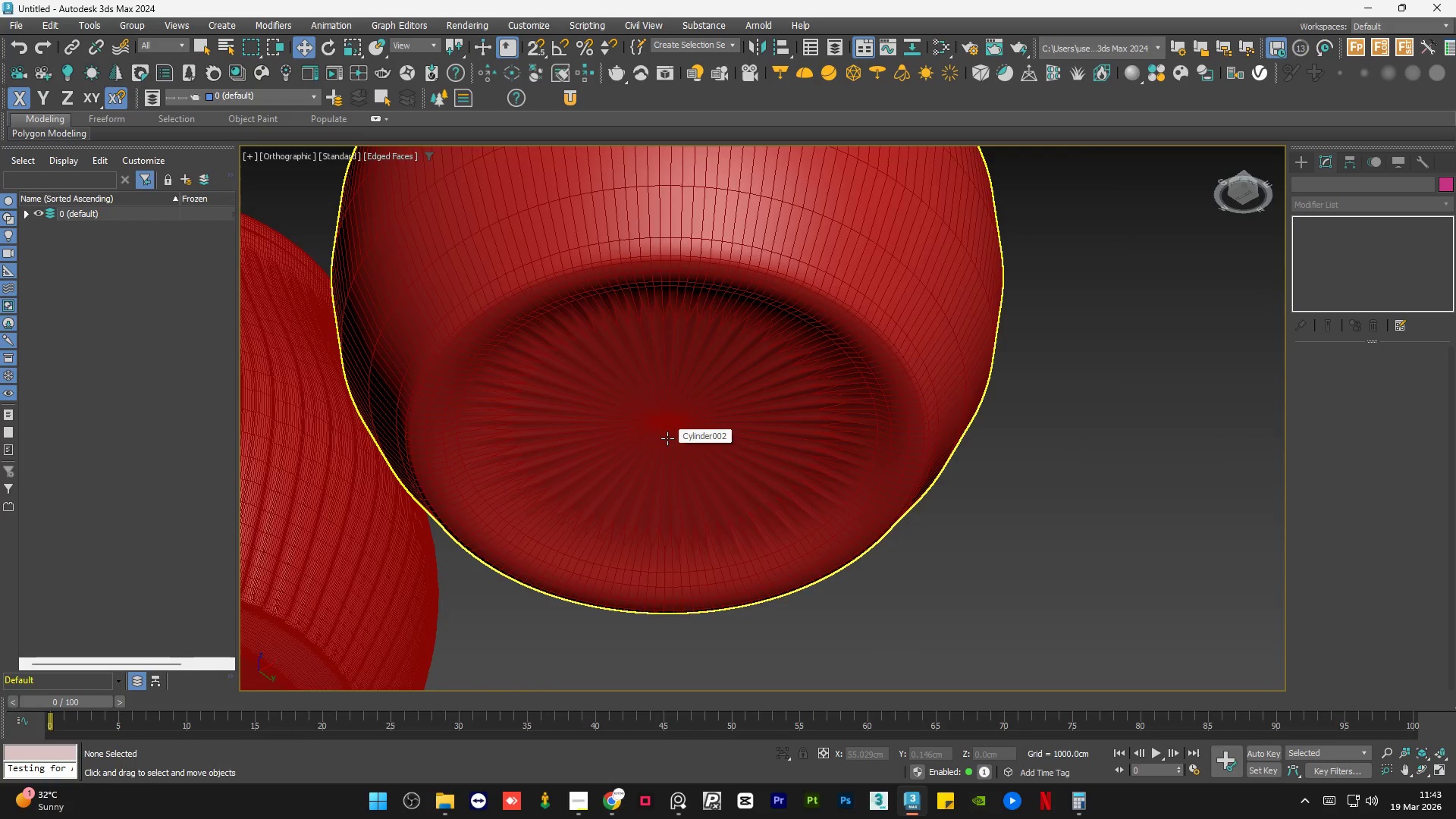 
hold_key(key=AltLeft, duration=0.67)
 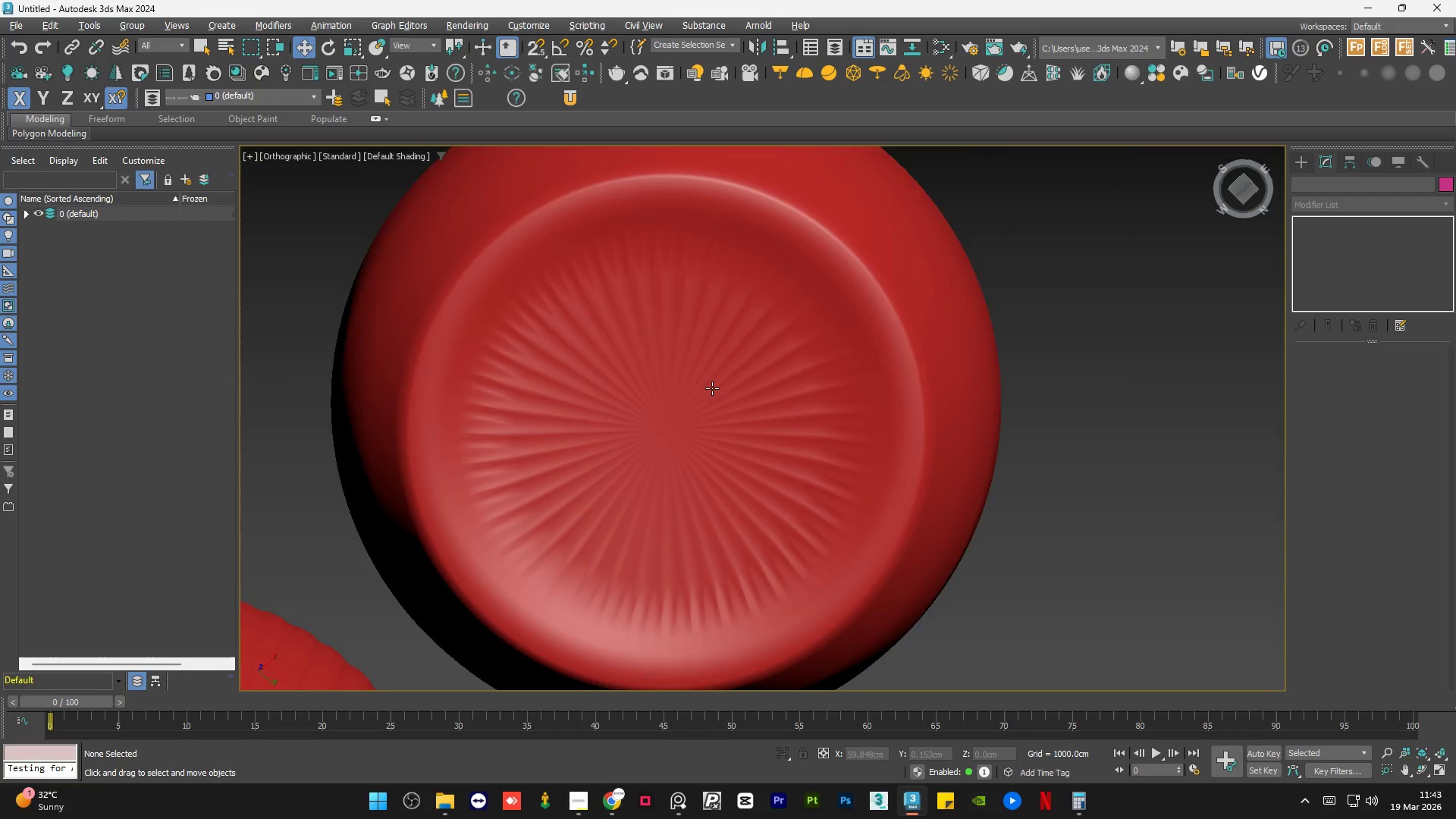 
left_click([560, 471])
 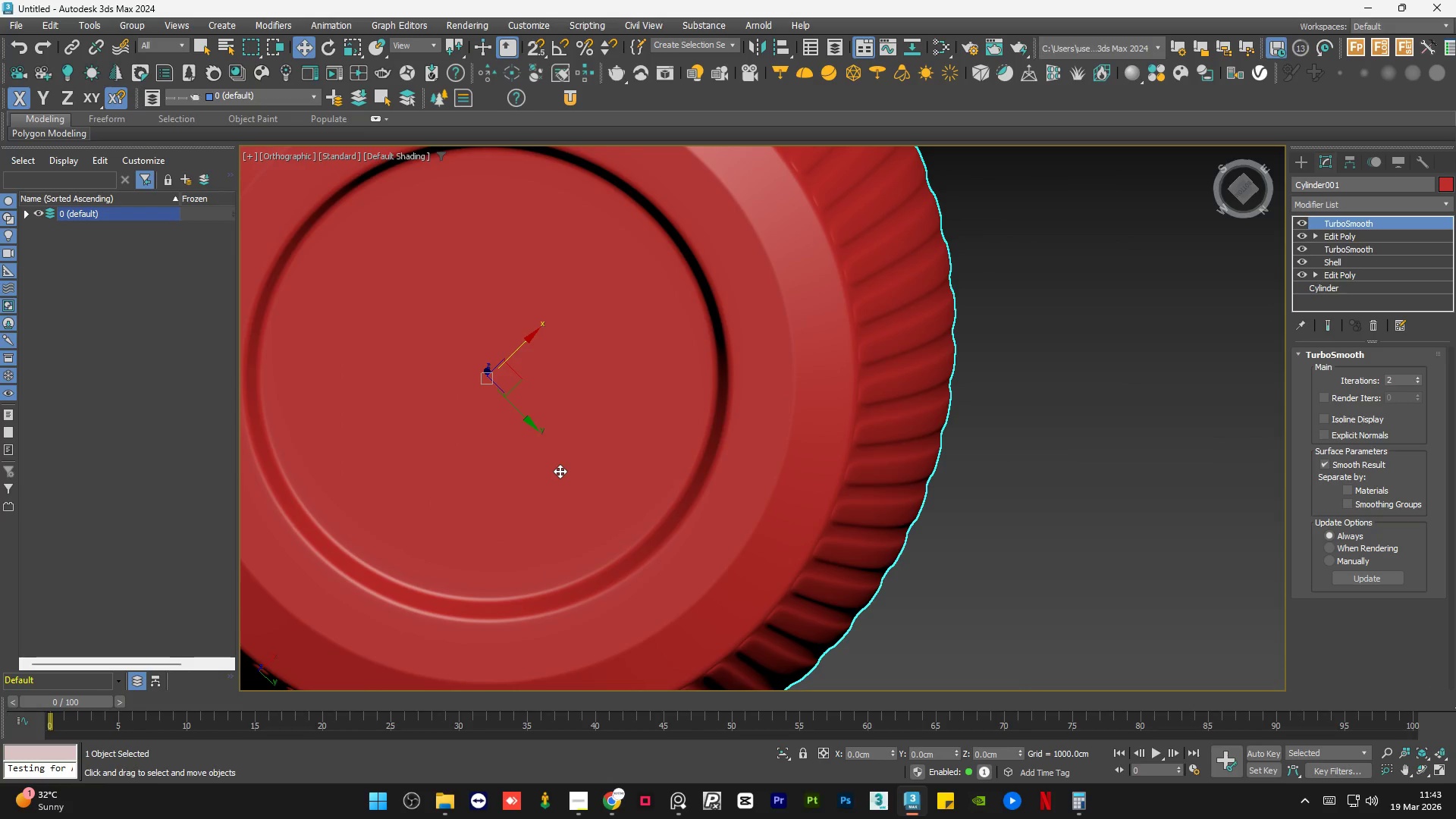 
scroll: coordinate [560, 471], scroll_direction: up, amount: 1.0
 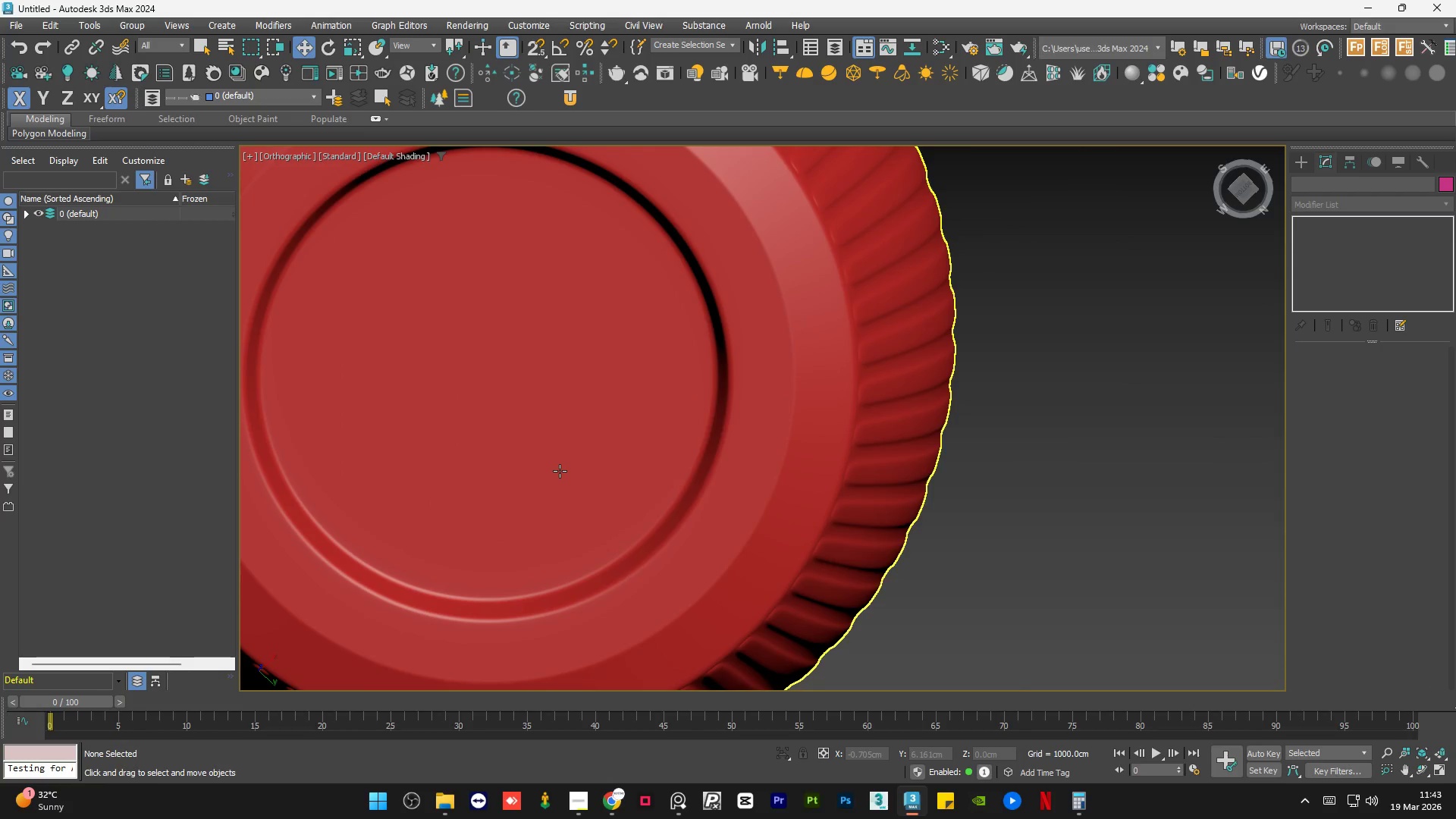 
key(F4)
 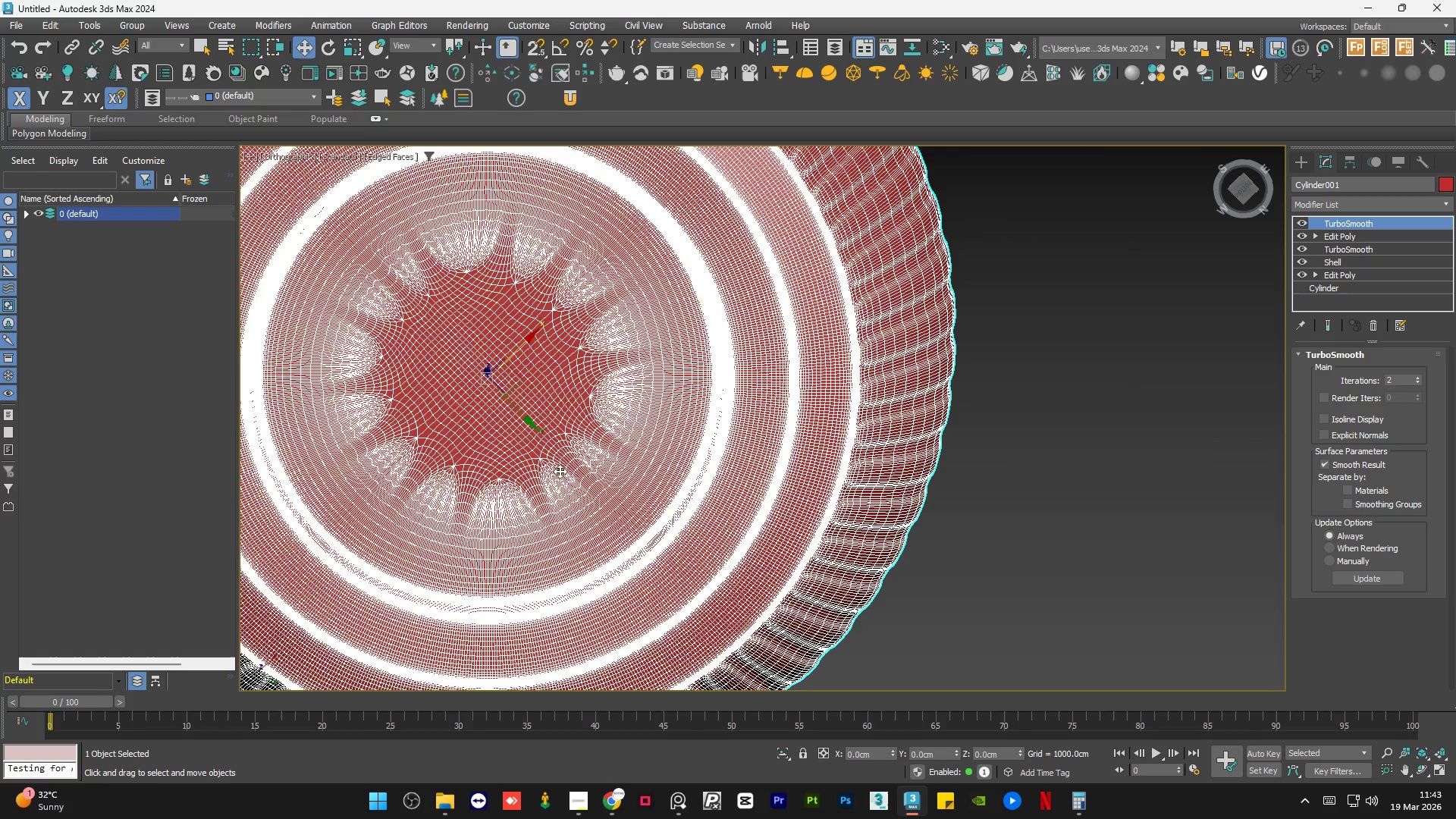 
scroll: coordinate [560, 471], scroll_direction: down, amount: 2.0
 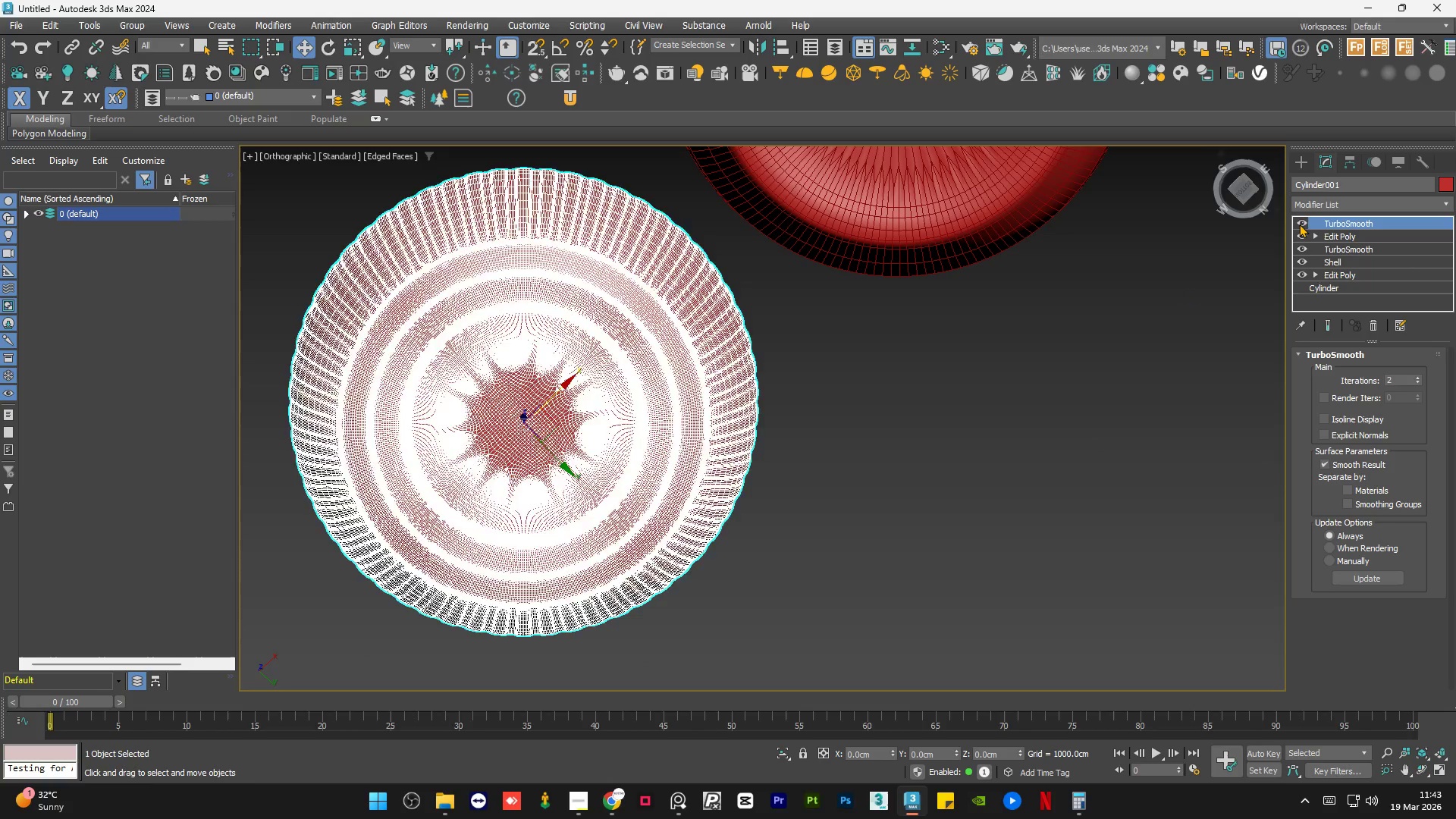 
double_click([1299, 224])
 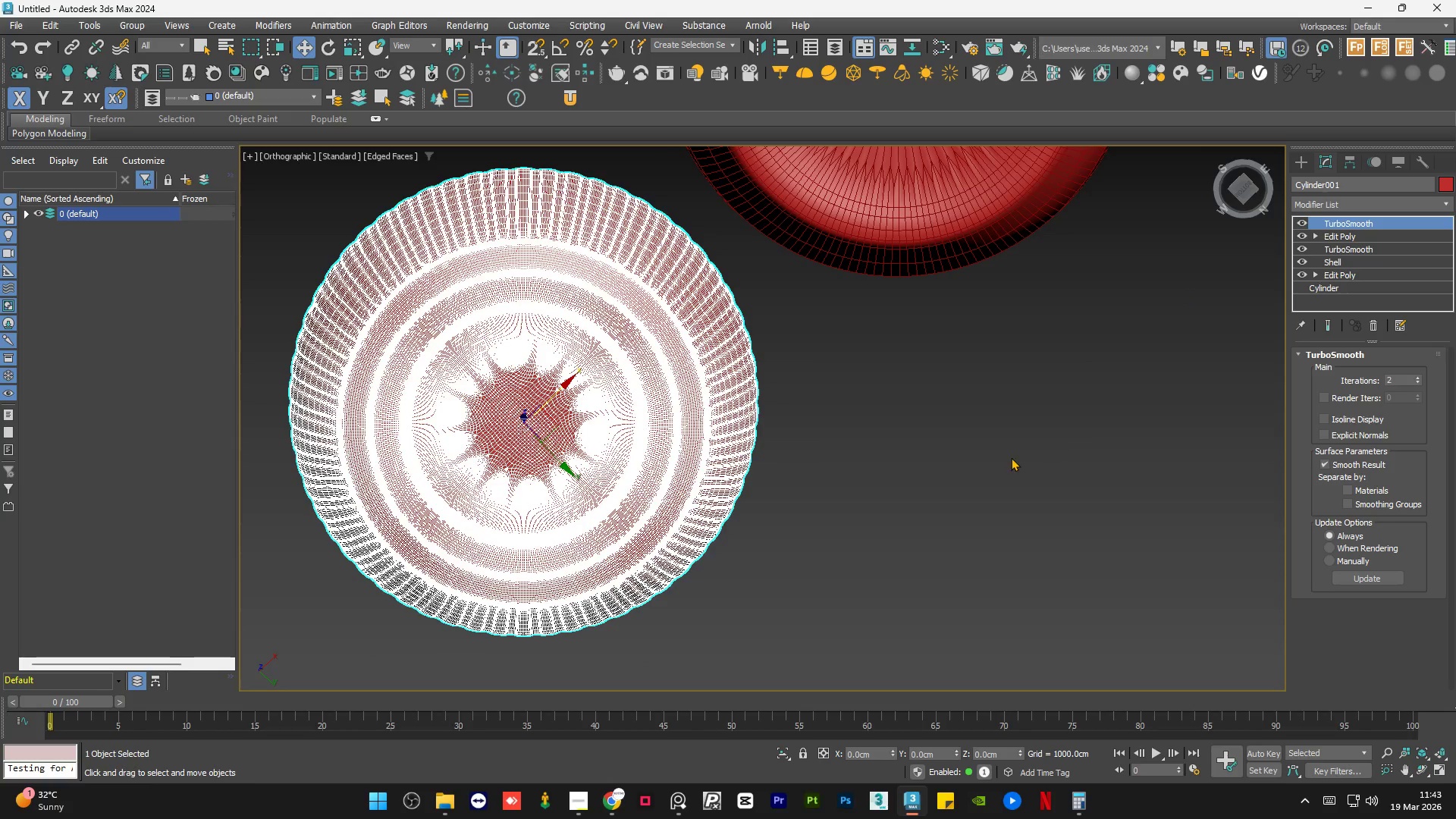 
left_click([1011, 457])
 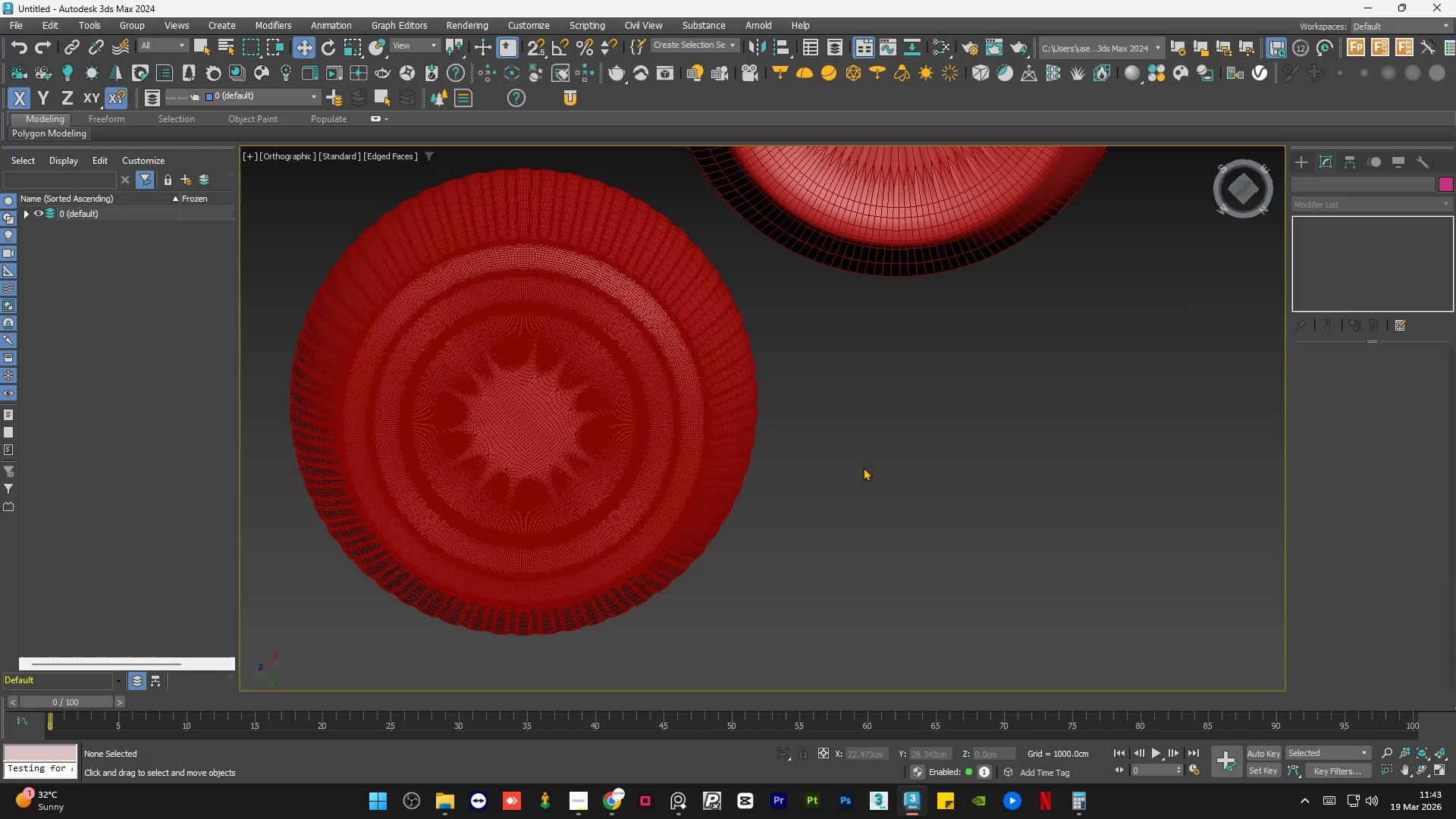 
key(F4)
 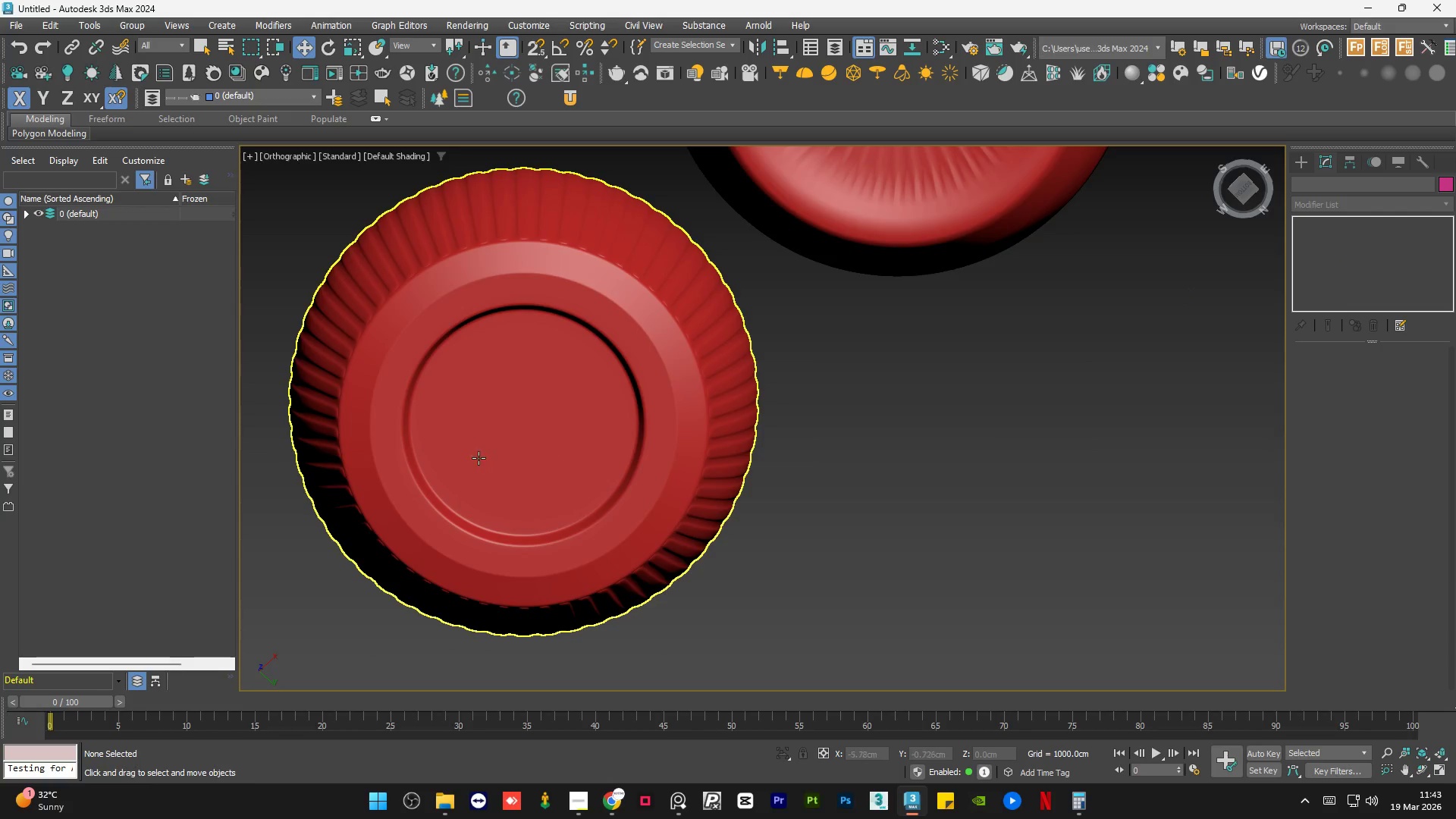 
left_click([701, 251])
 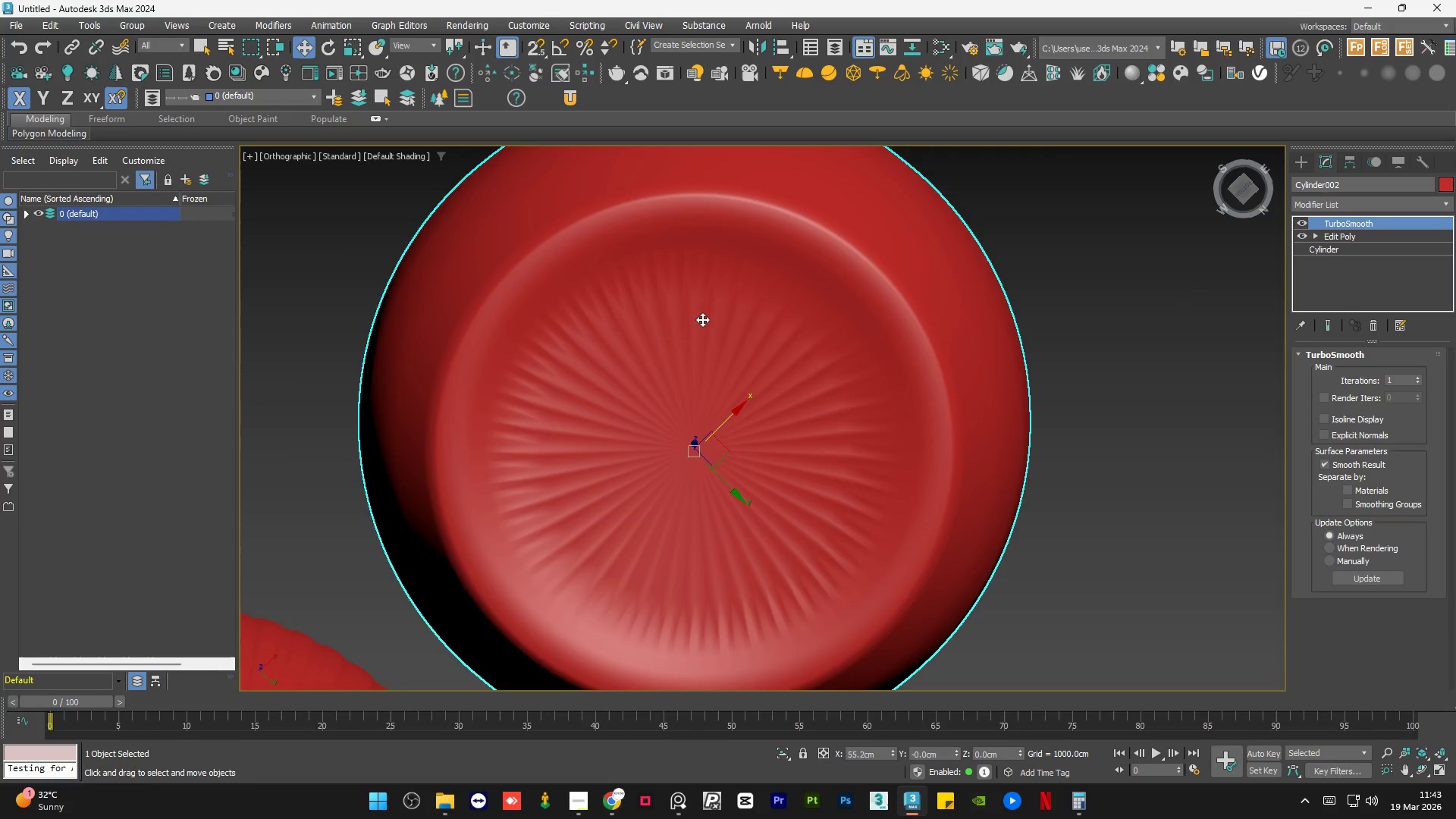 
scroll: coordinate [702, 249], scroll_direction: up, amount: 1.0
 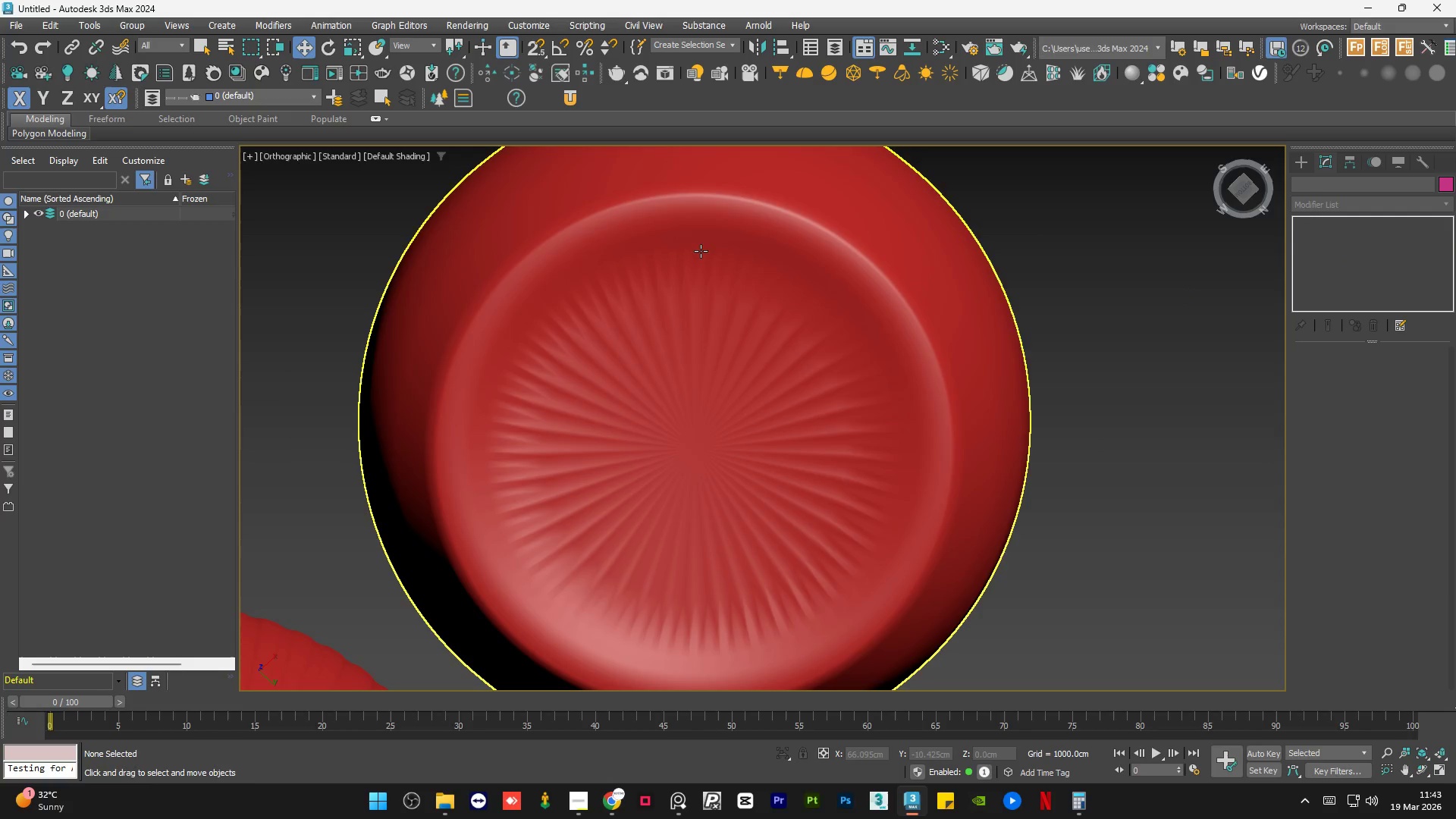 
hold_key(key=AltLeft, duration=1.34)
scroll: coordinate [728, 369], scroll_direction: down, amount: 1.0
 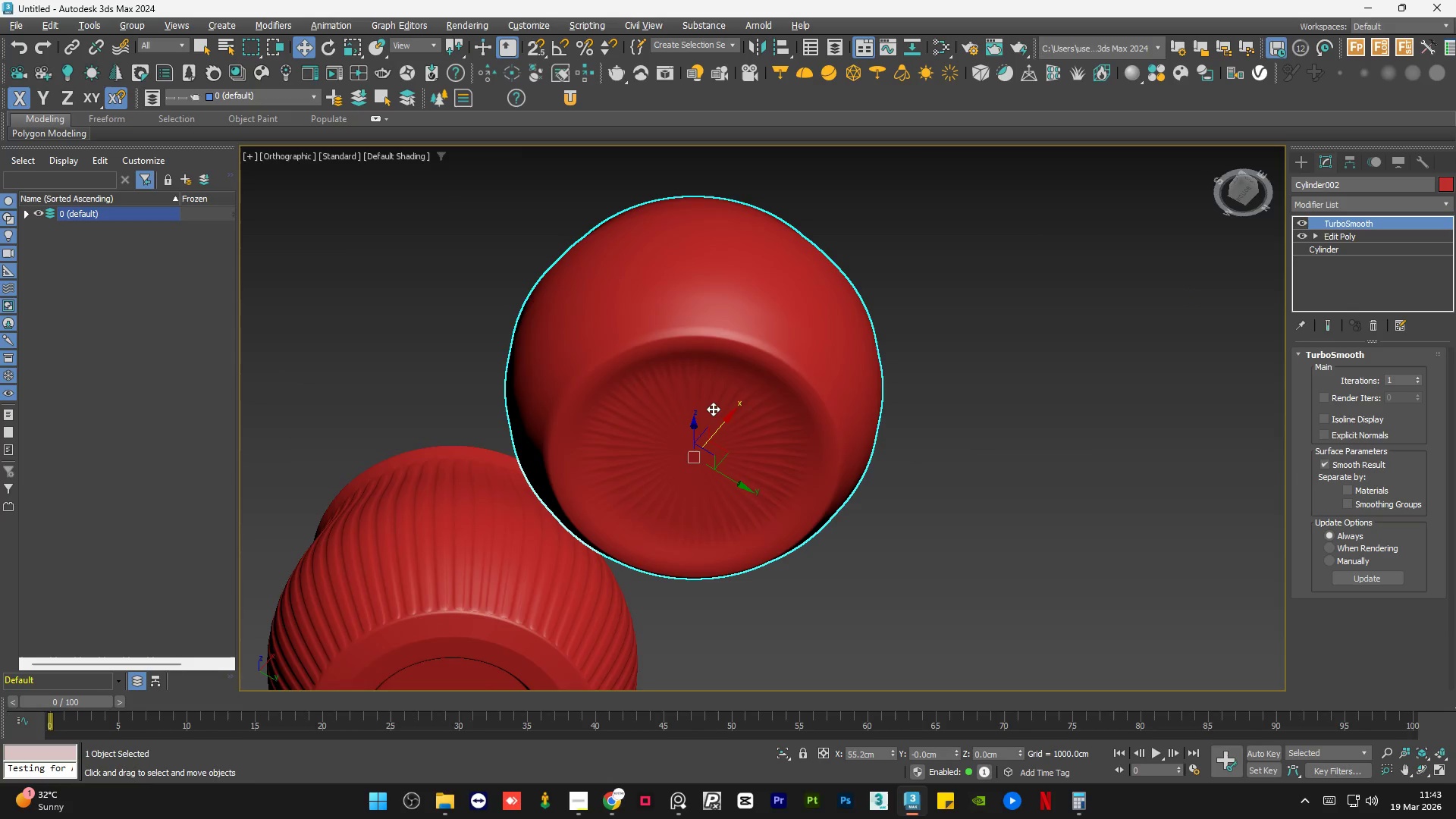 
middle_click([708, 394])
 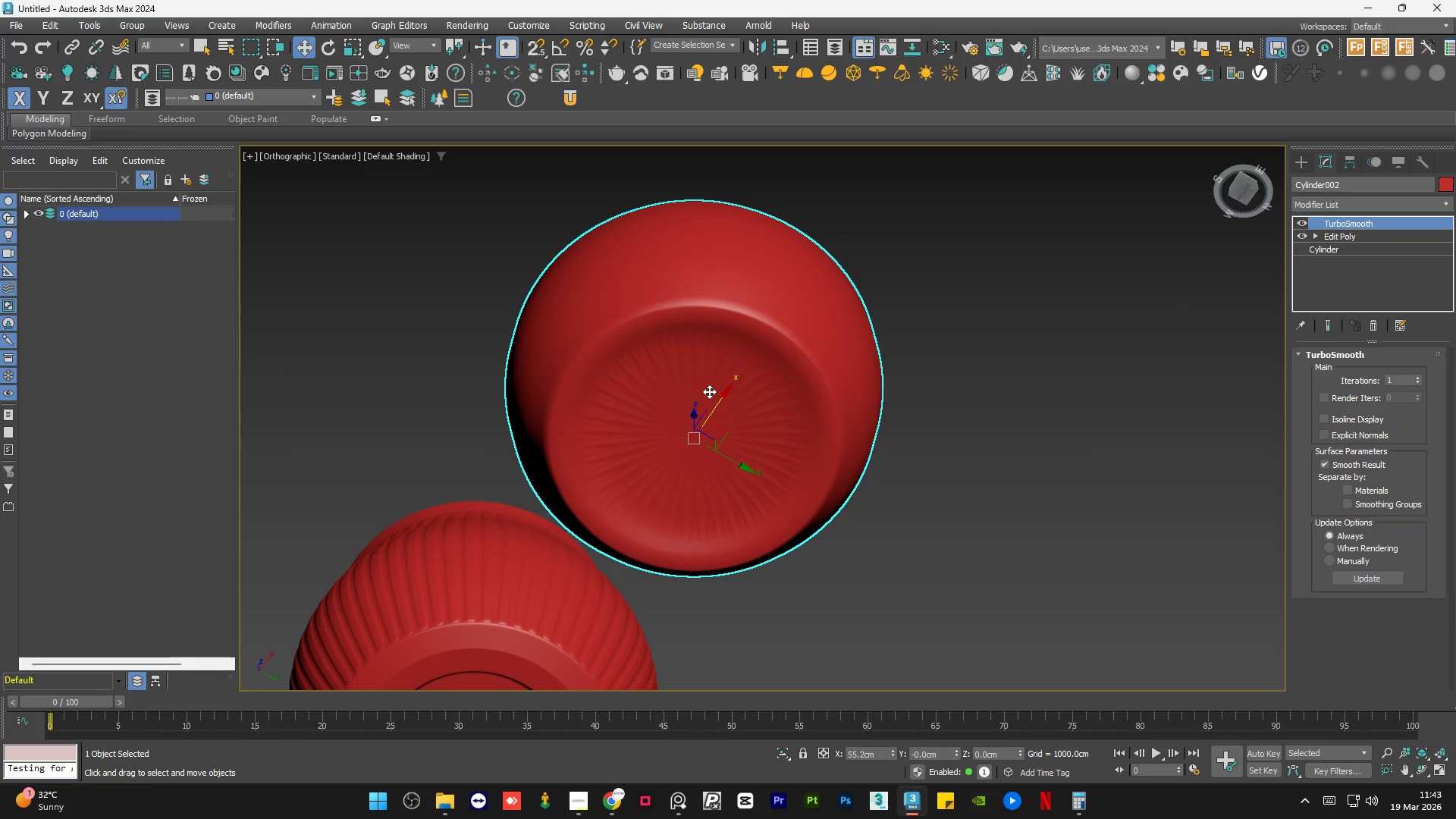 
key(F4)
 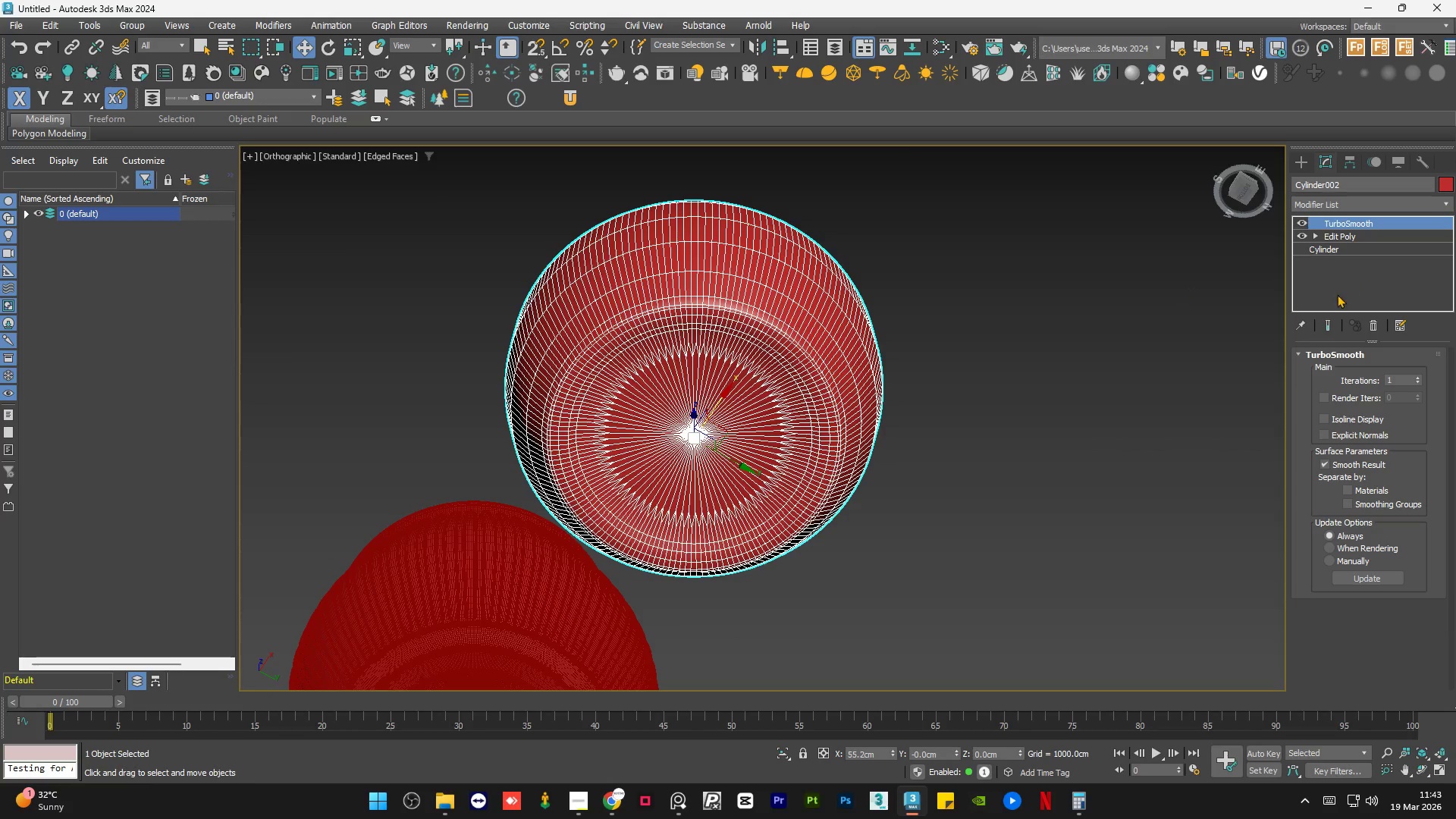 
left_click([1348, 236])
 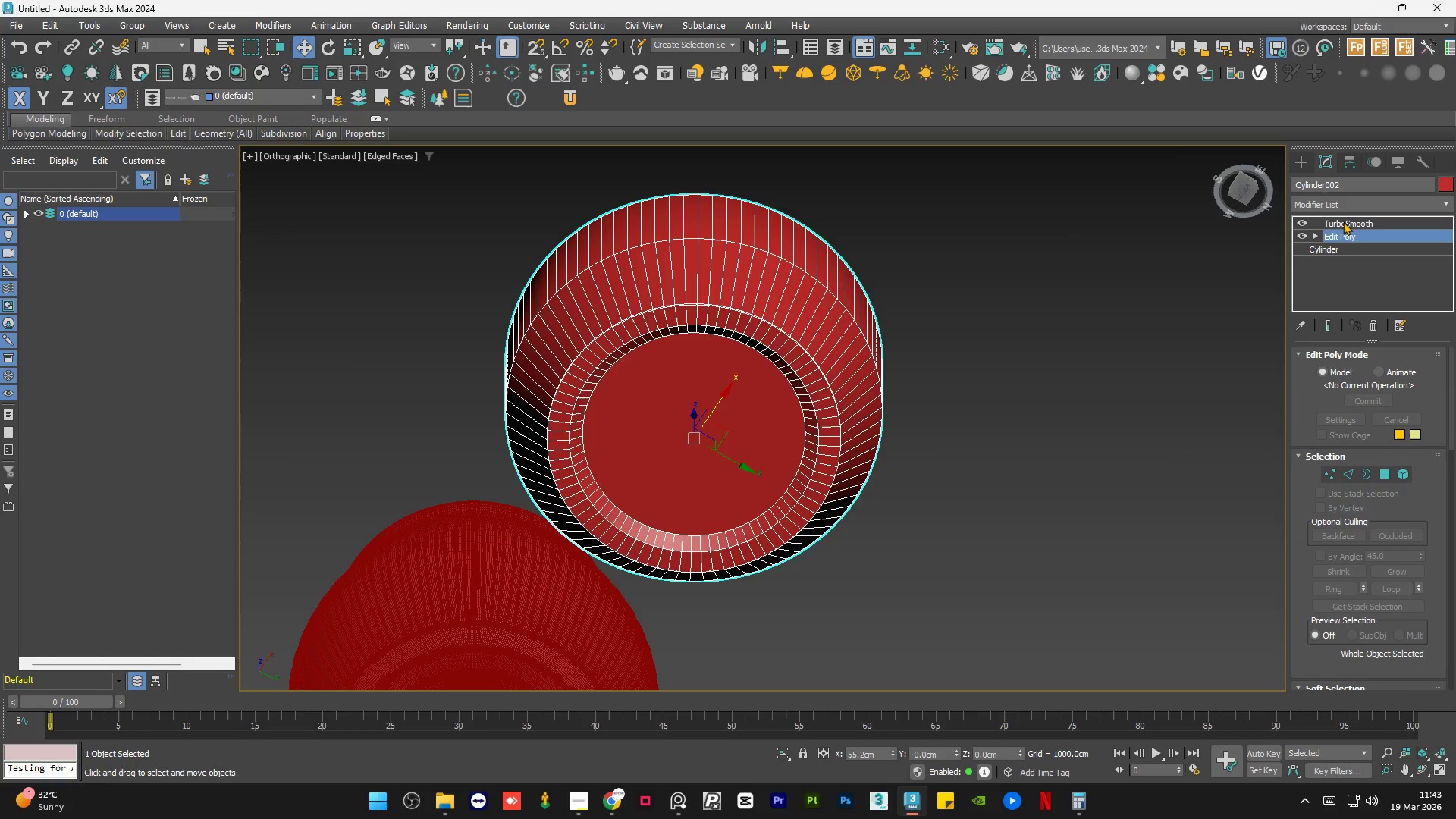 
left_click([1335, 234])
 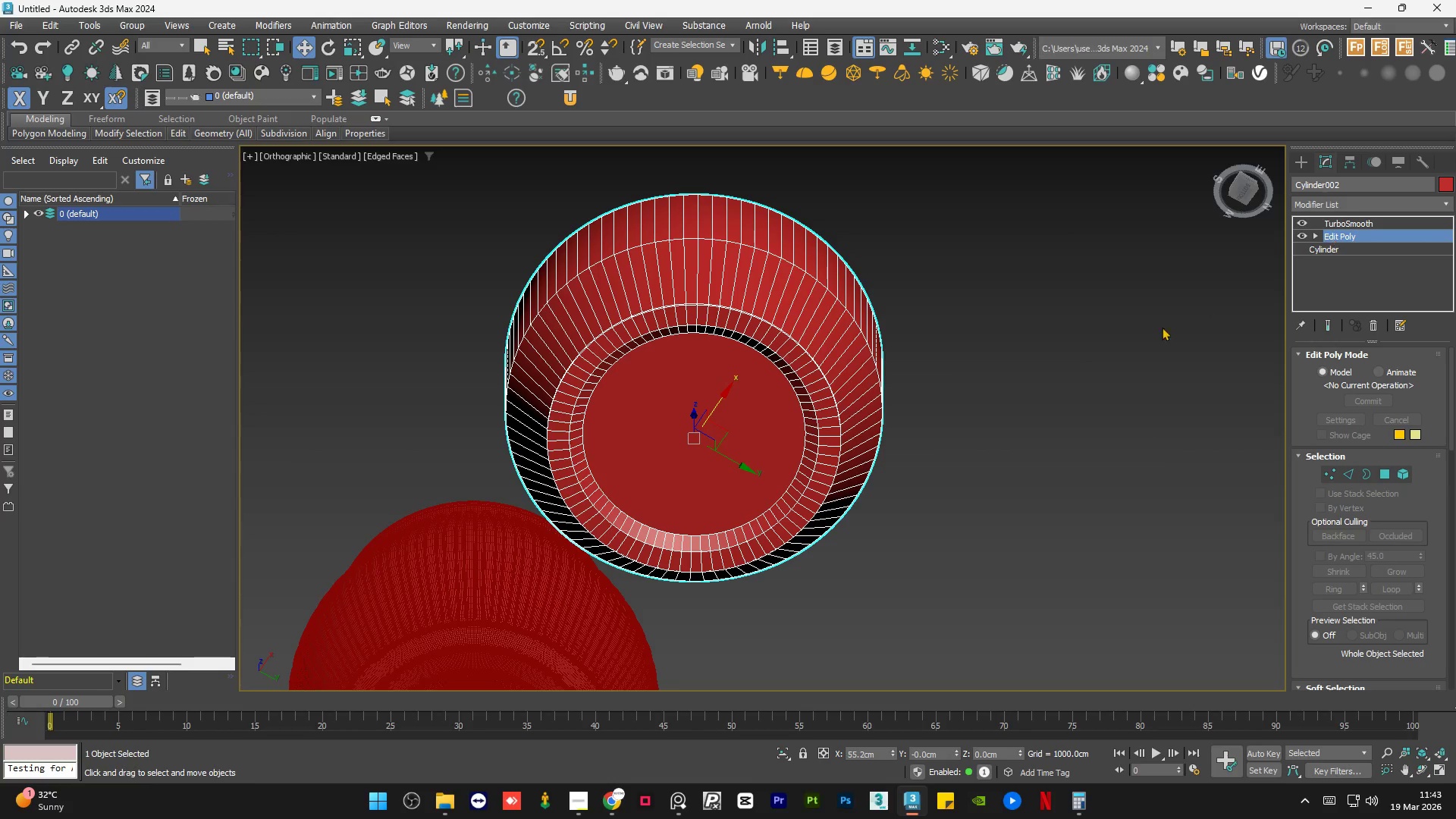 
left_click([1144, 340])
 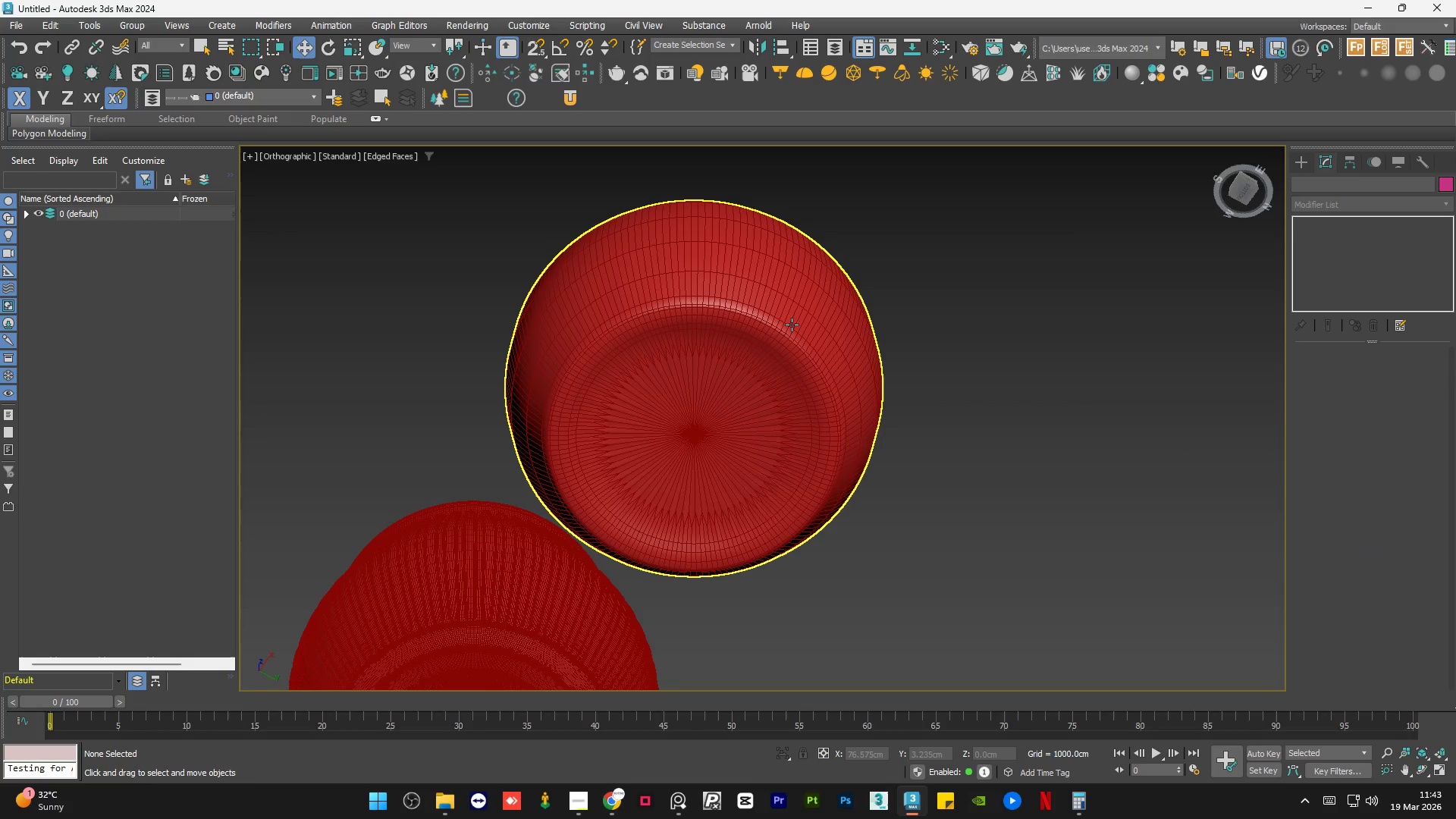 
left_click([775, 322])
 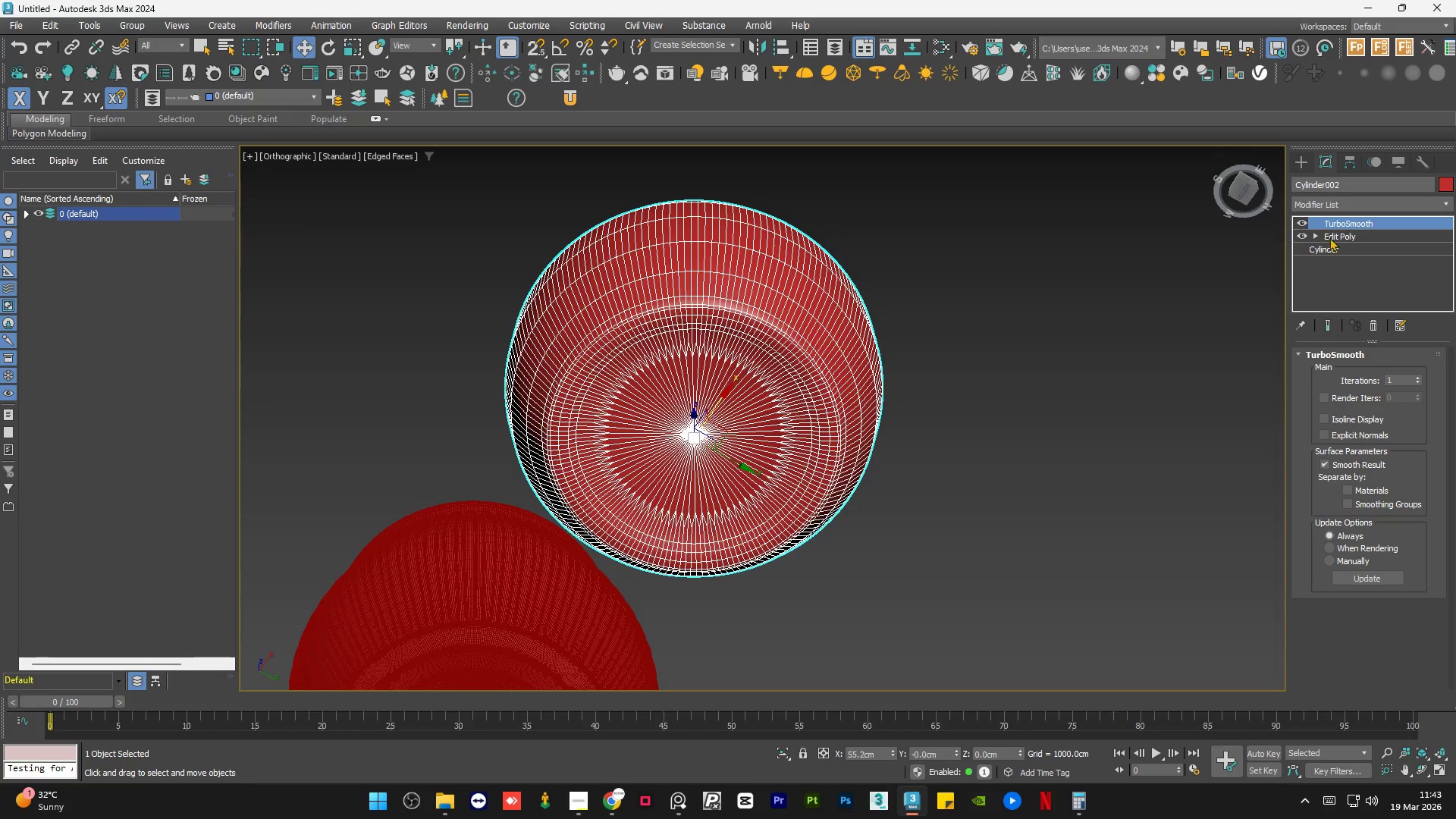 
left_click([1343, 235])
 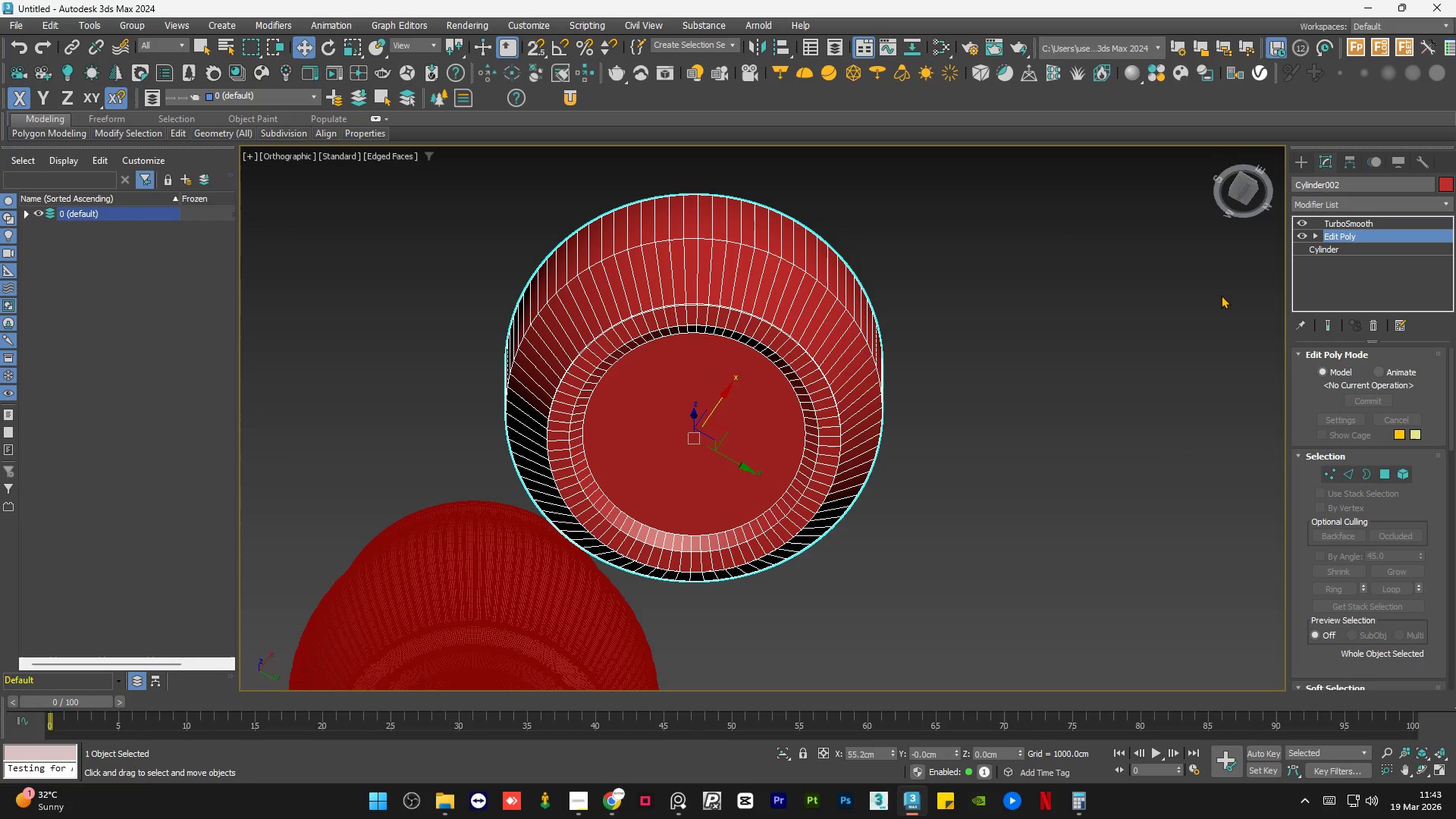 
hold_key(key=AltLeft, duration=0.92)
 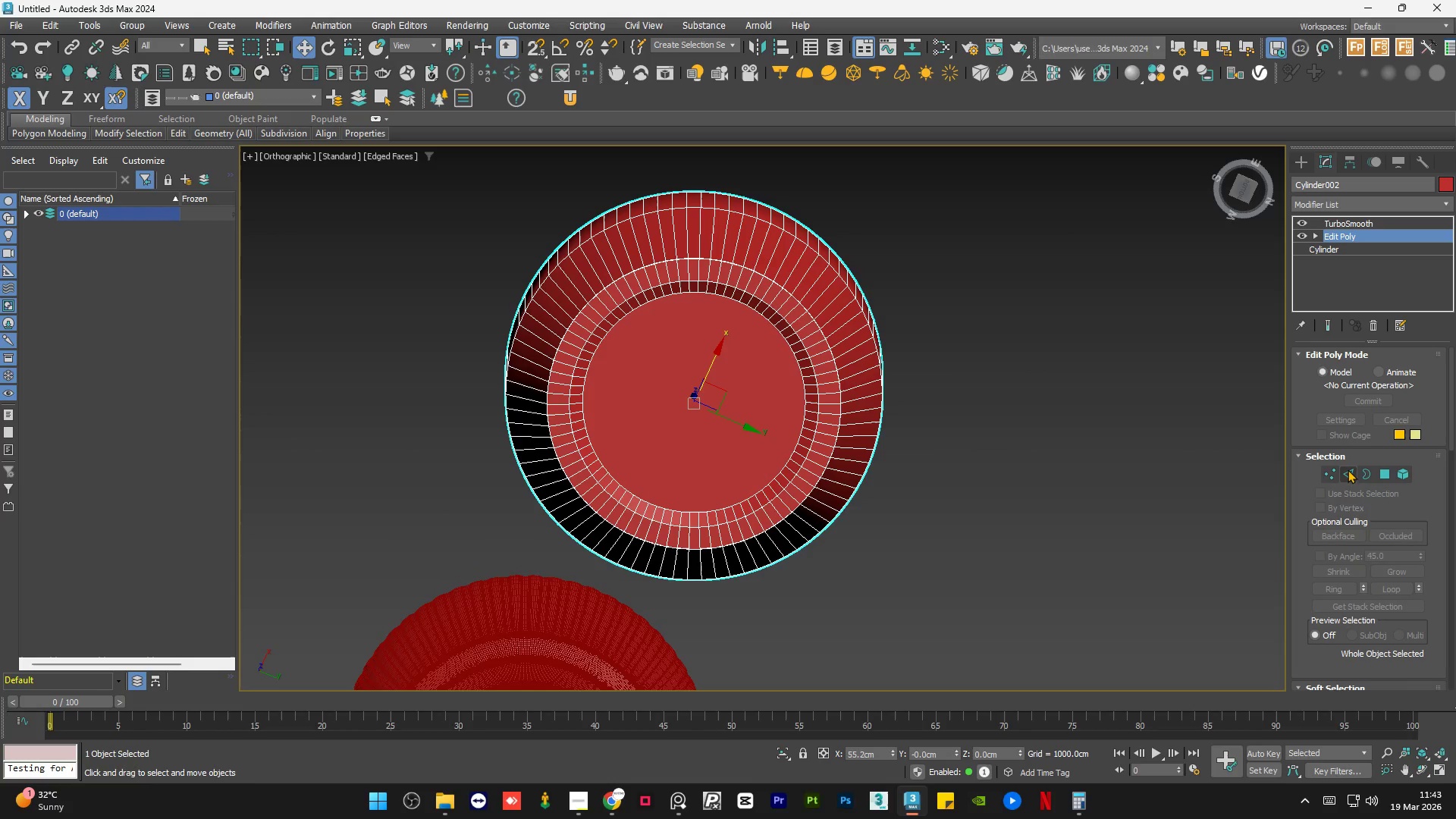 
left_click([1348, 469])
 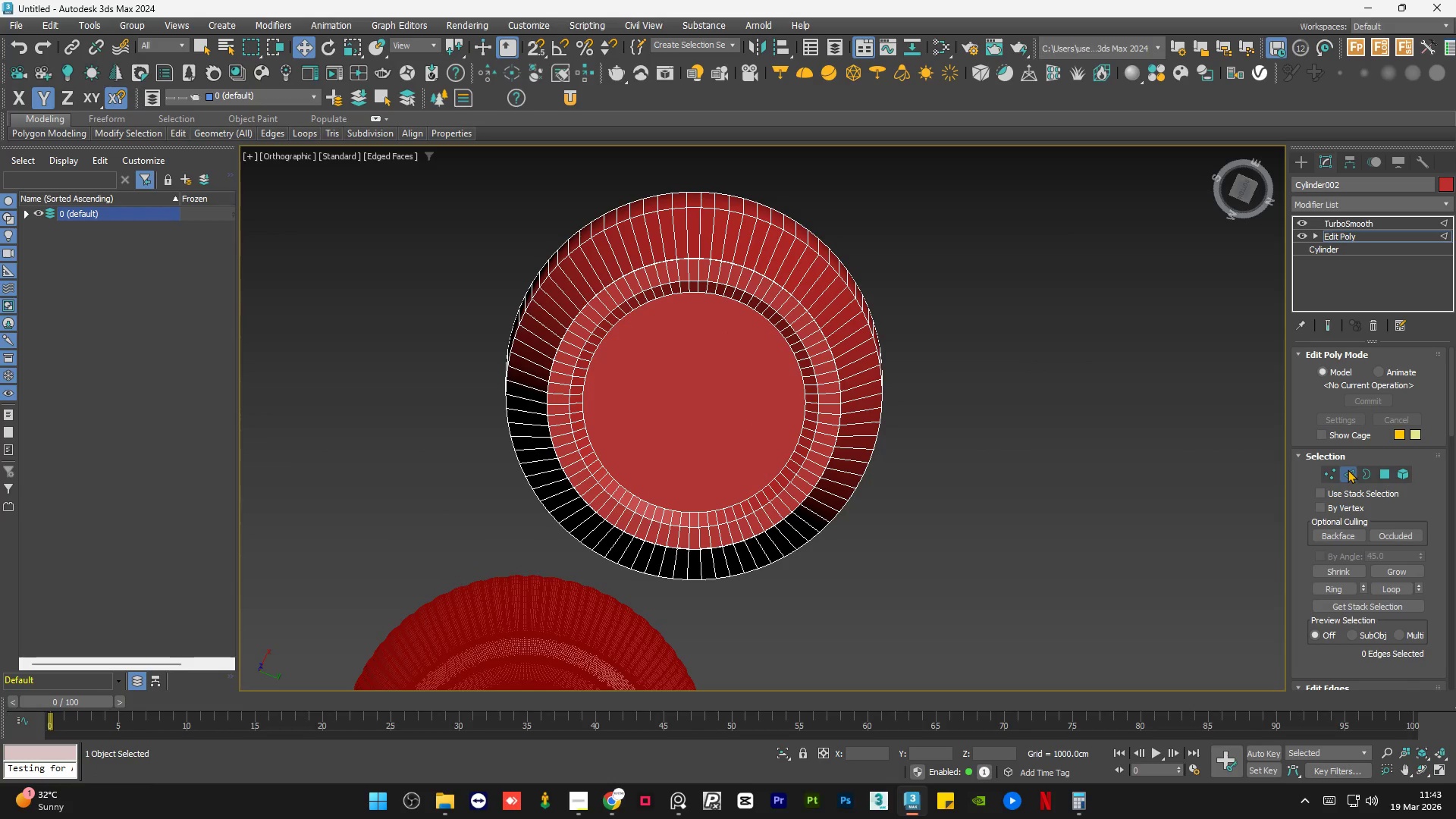 
scroll: coordinate [689, 295], scroll_direction: up, amount: 6.0
 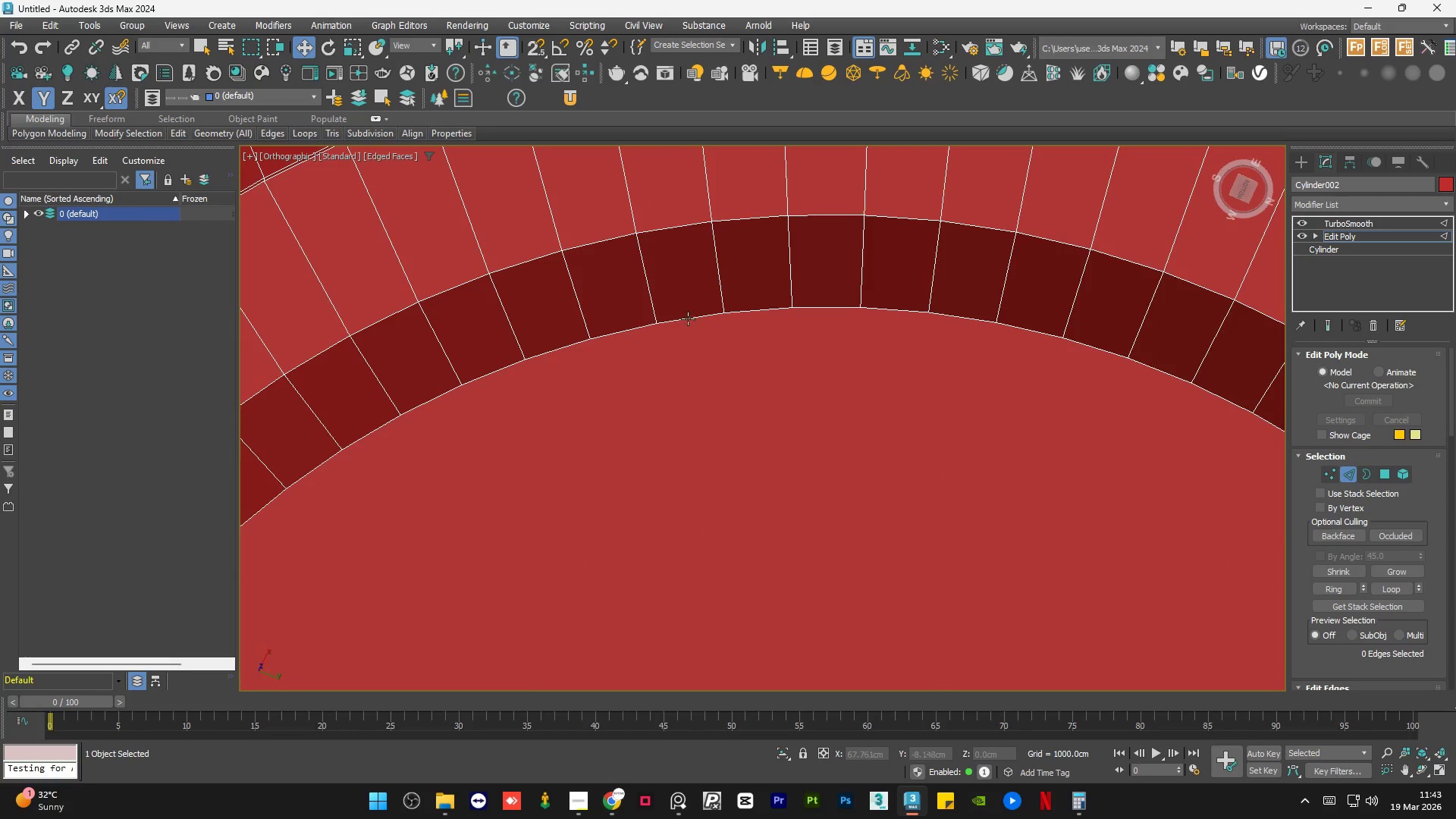 
double_click([688, 318])
 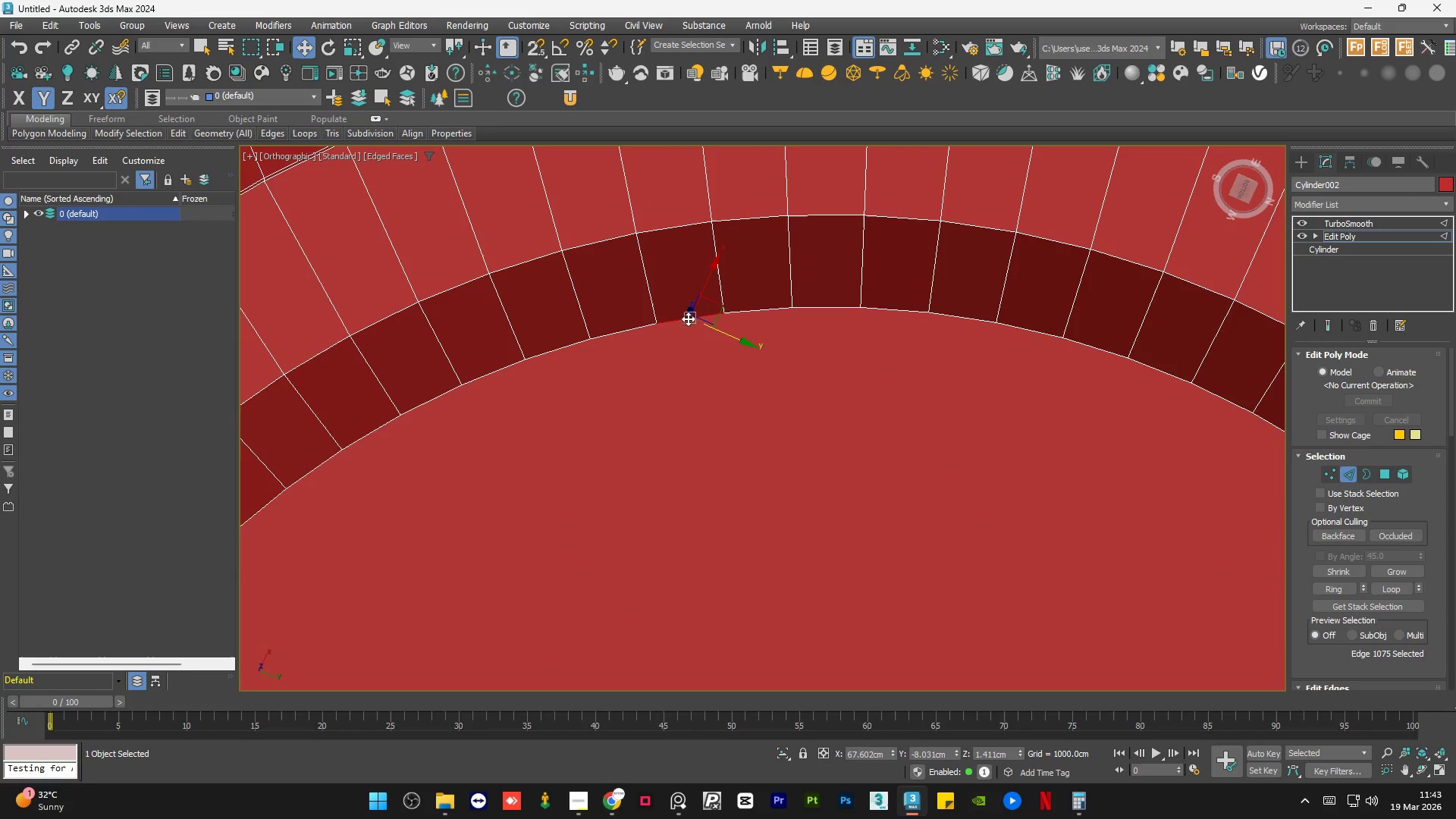 
hold_key(key=ControlLeft, duration=0.75)
double_click([648, 325])
 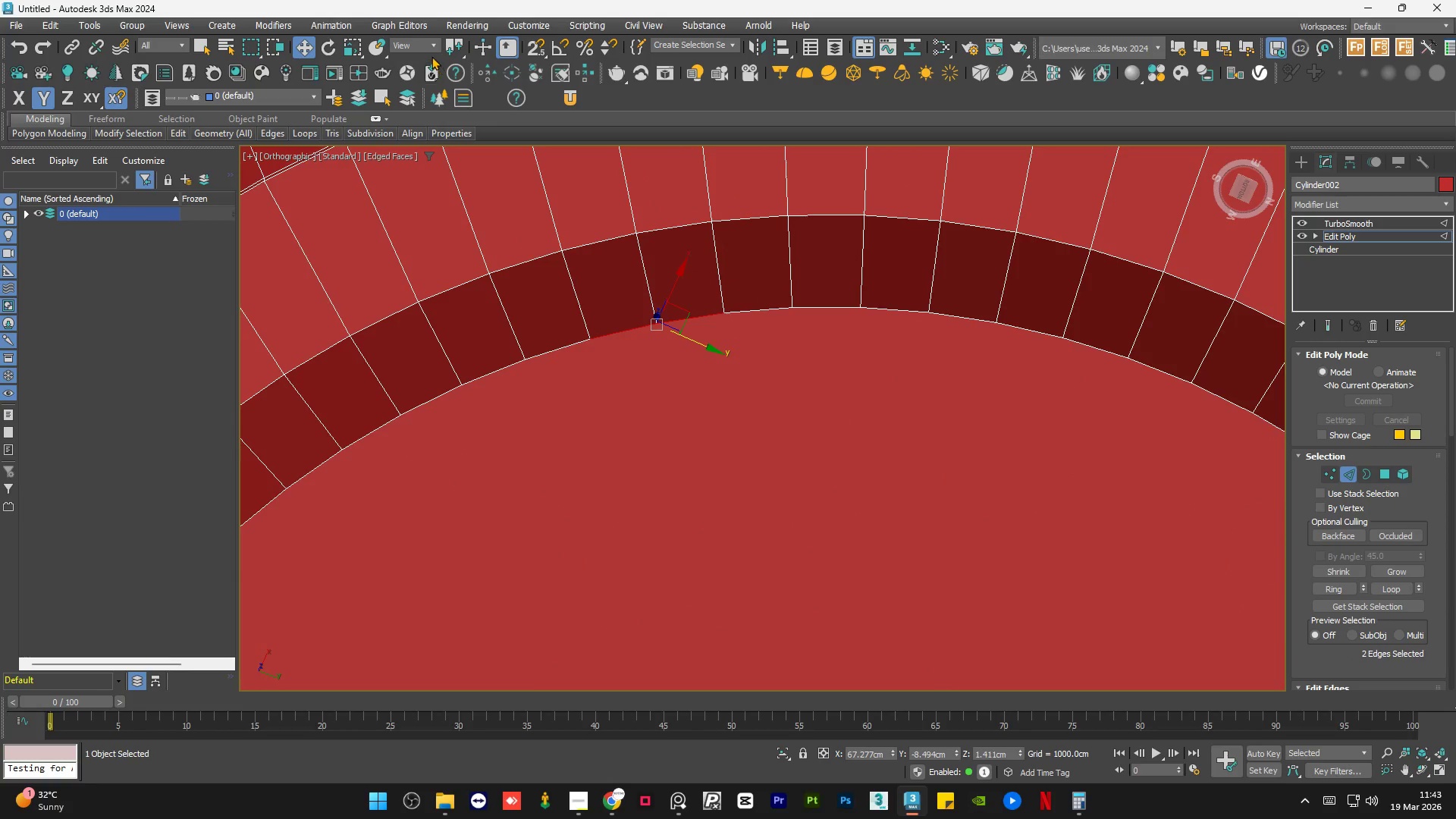 
hold_key(key=ControlLeft, duration=1.19)
left_click([553, 350])
 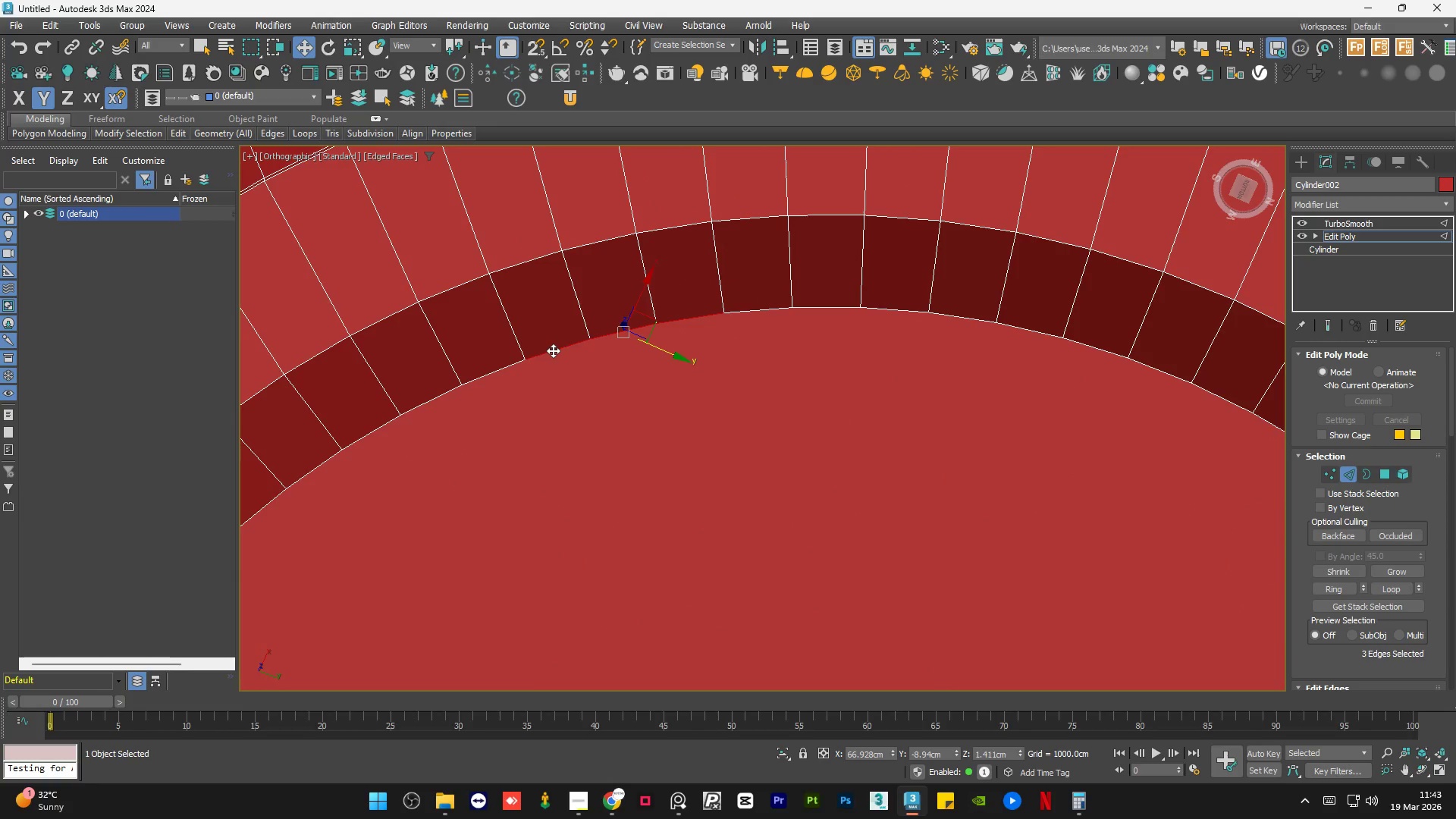 
double_click([553, 350])
 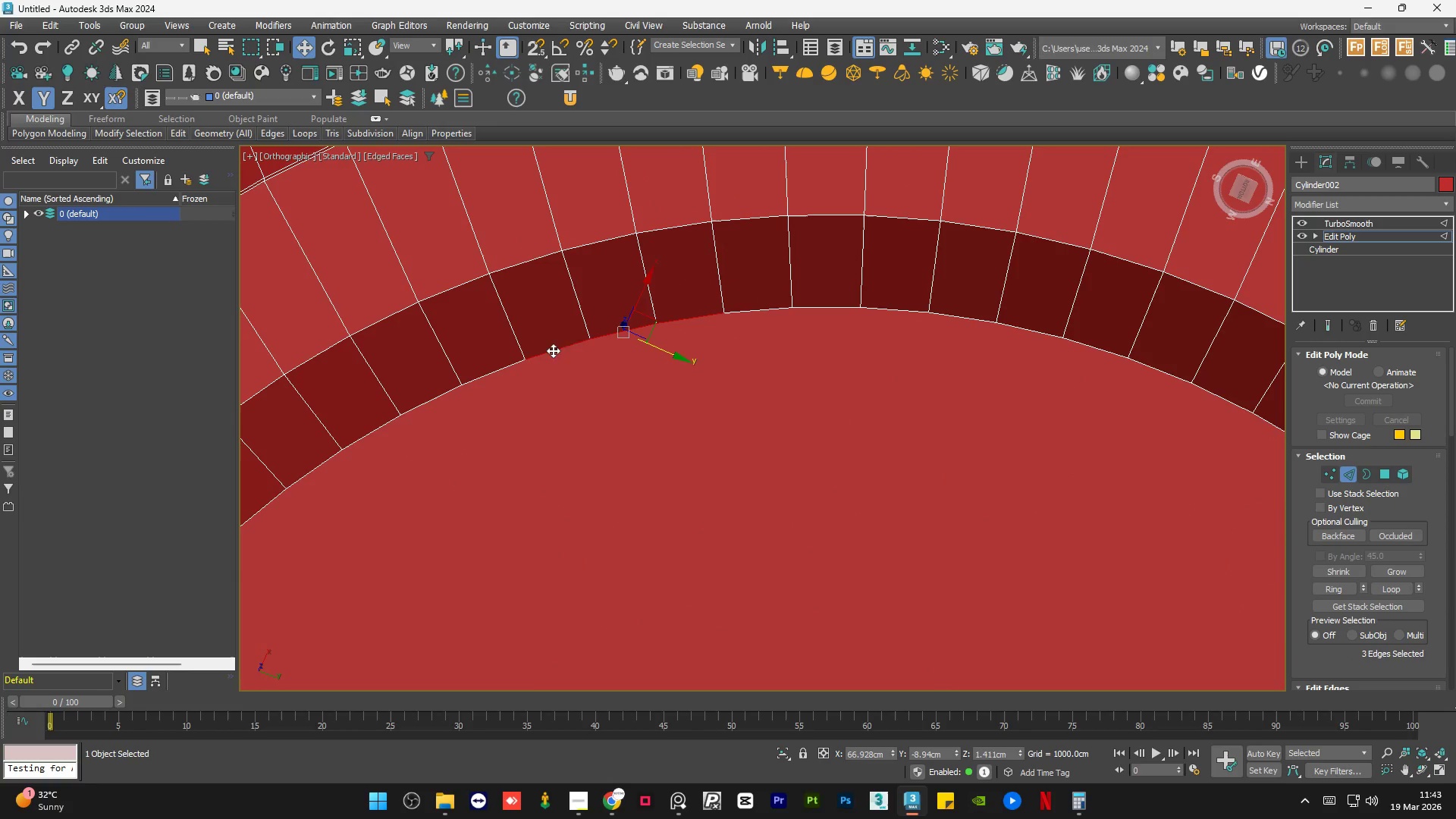 
hold_key(key=ControlLeft, duration=0.83)
 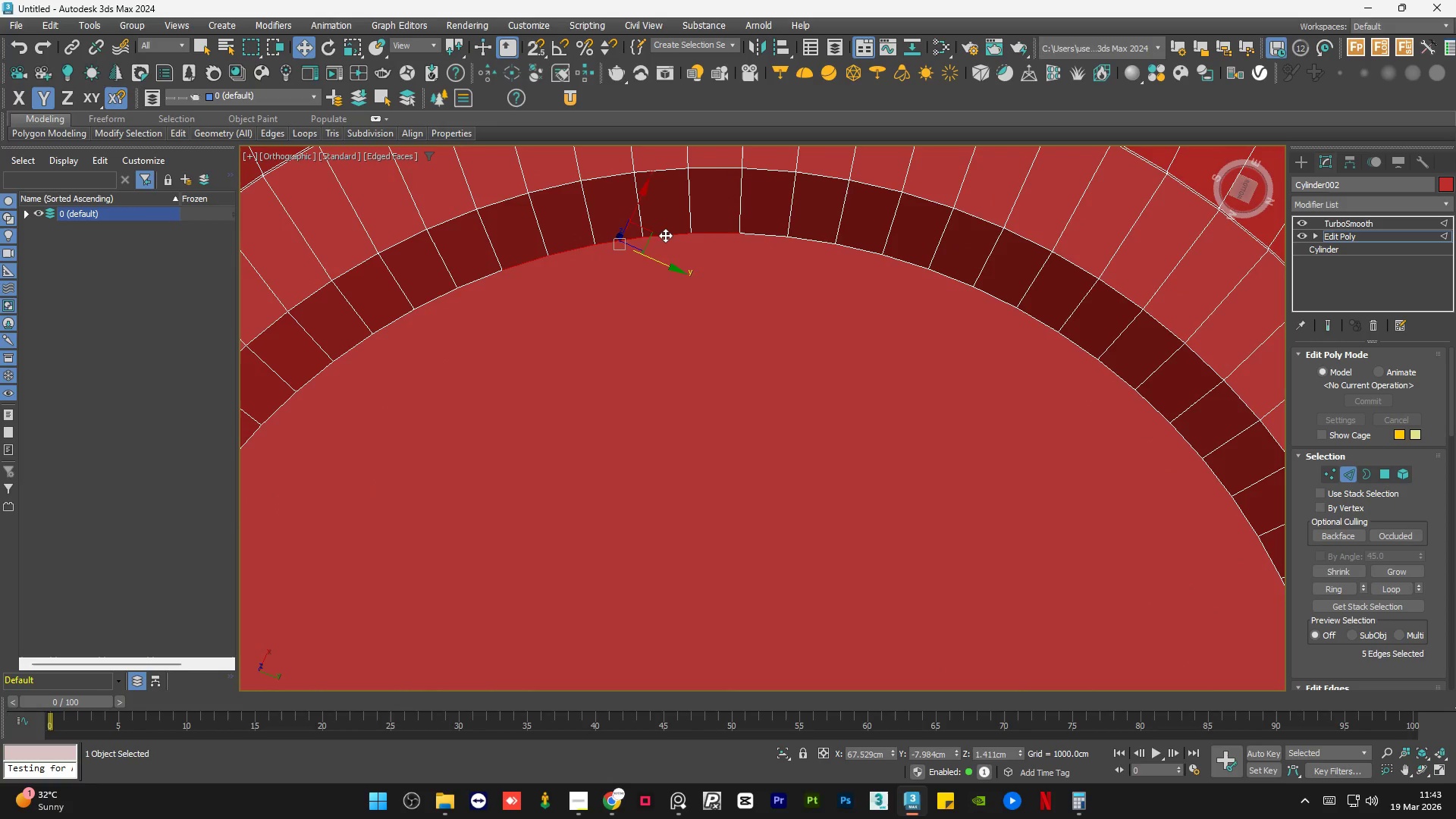 
scroll: coordinate [734, 228], scroll_direction: down, amount: 1.0
 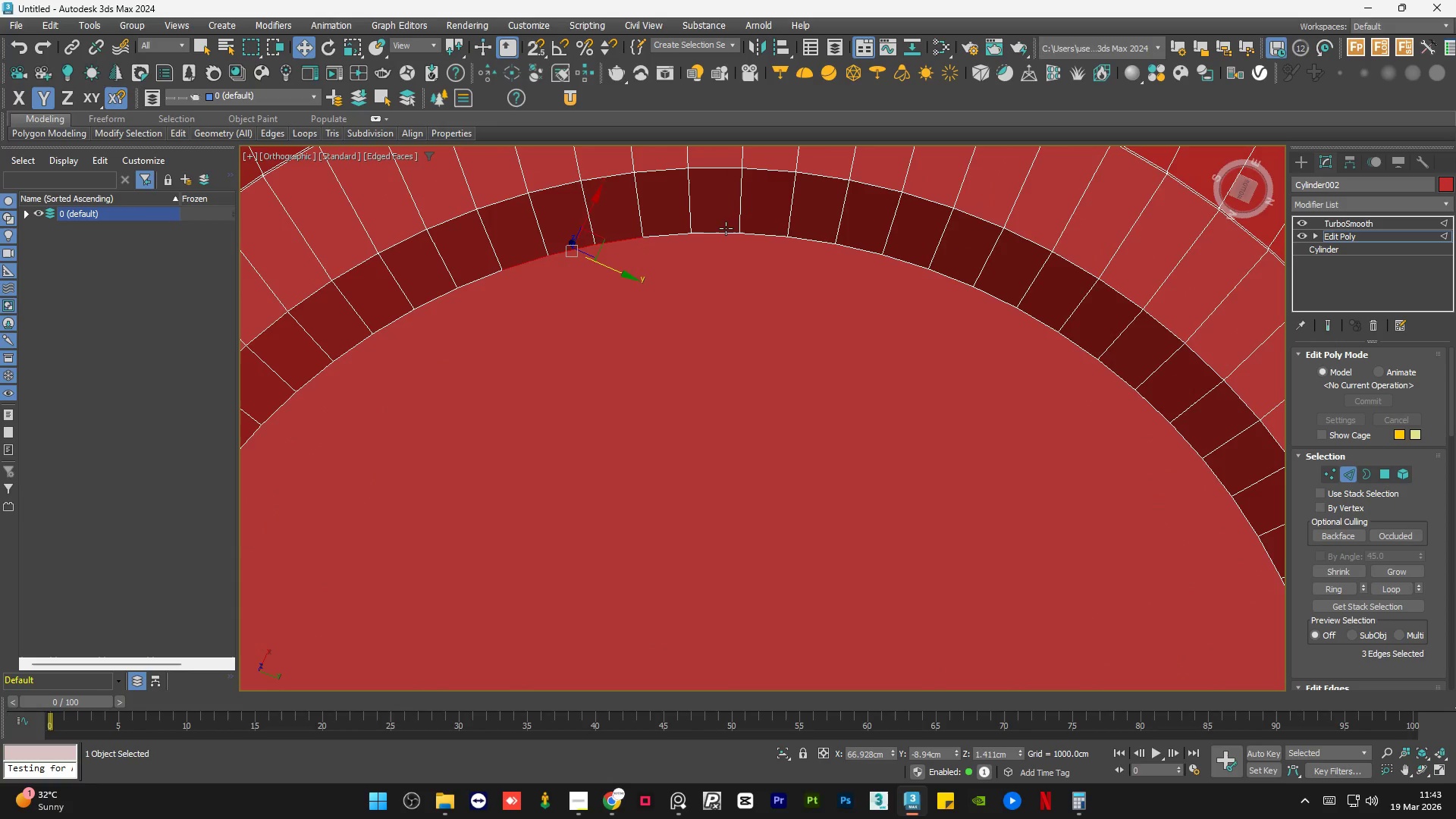 
double_click([704, 235])
 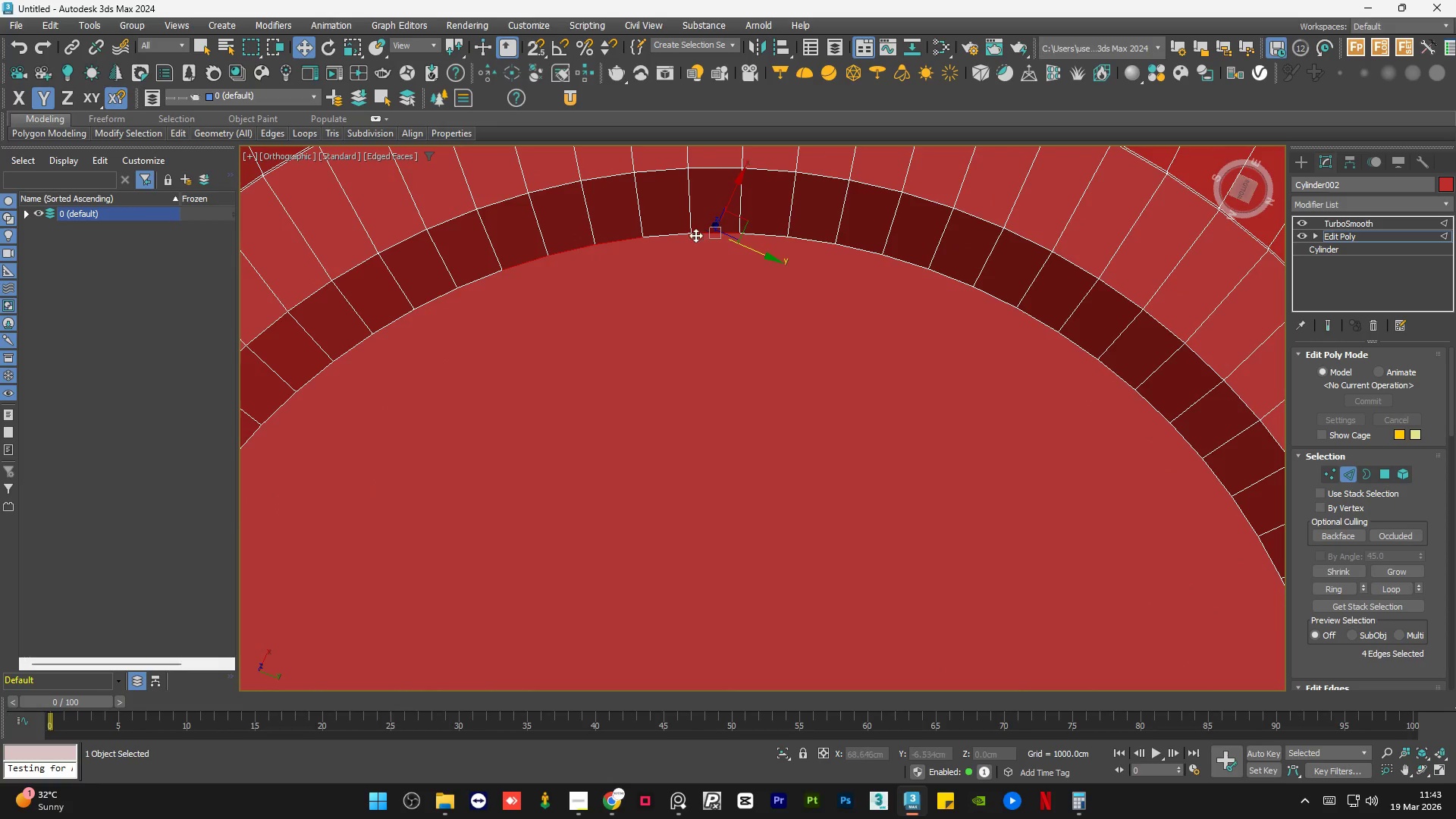 
hold_key(key=ControlLeft, duration=0.5)
triple_click([665, 235])
 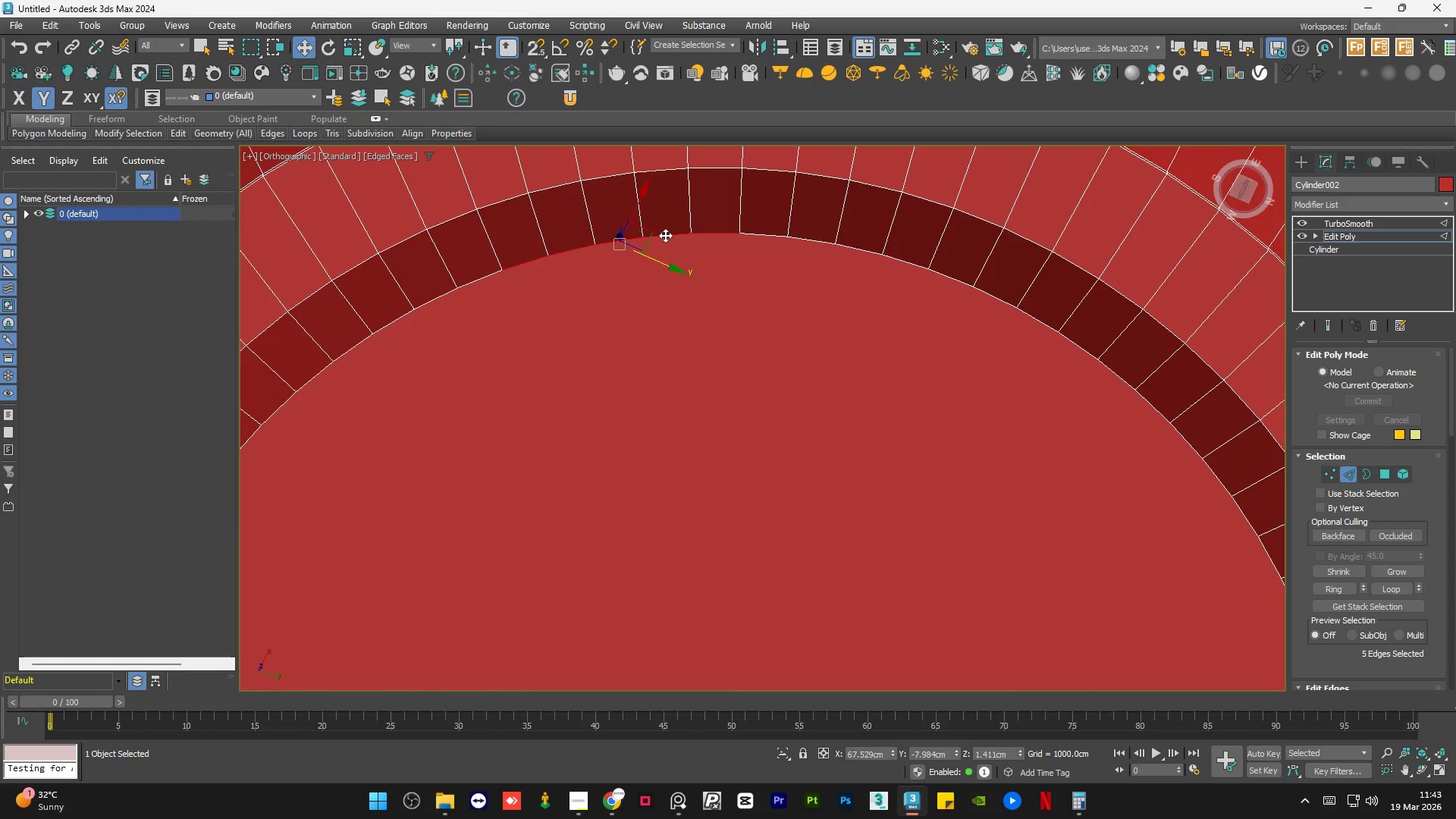 
triple_click([665, 235])
 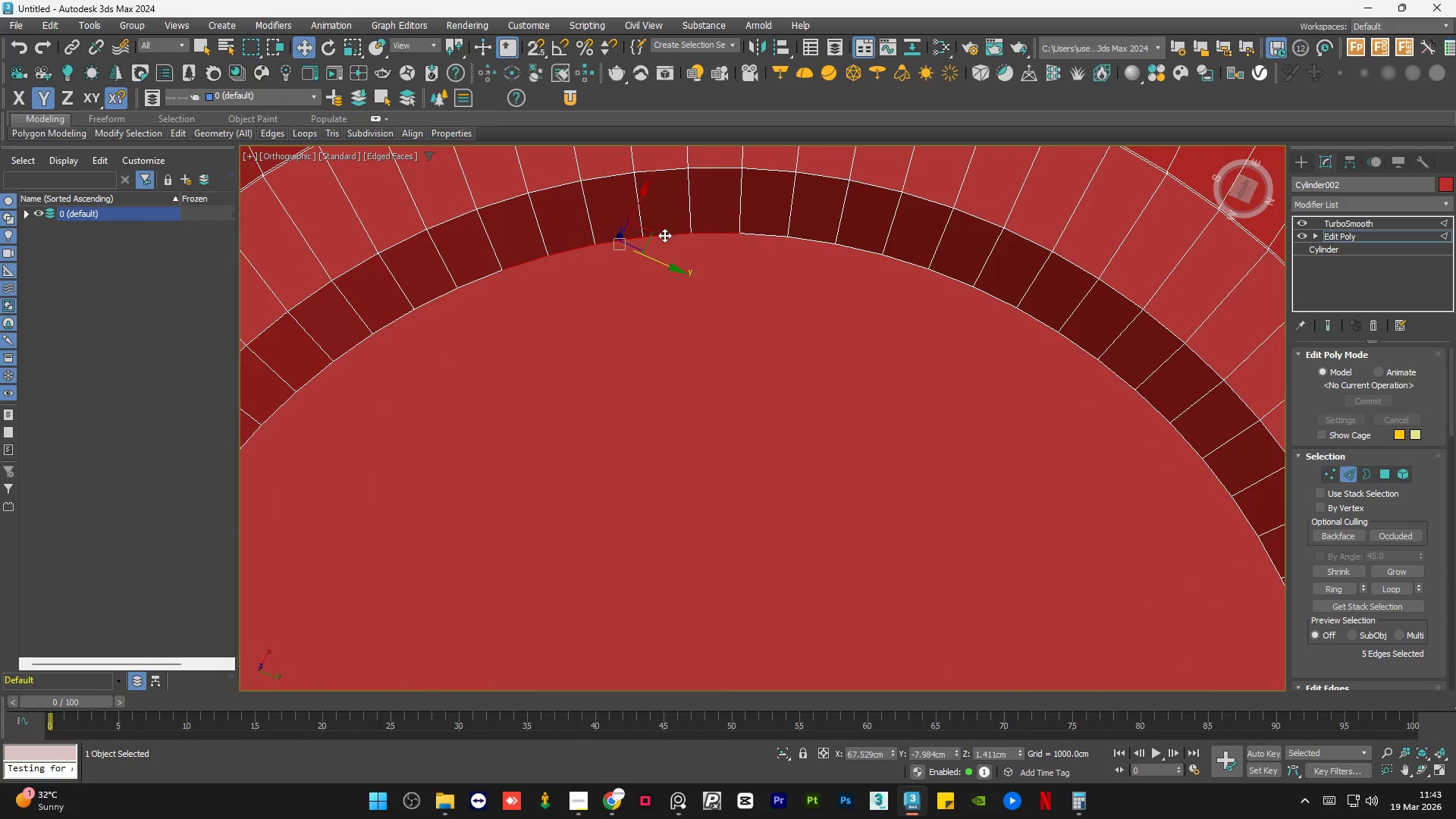 
hold_key(key=ControlLeft, duration=1.08)
left_click([481, 278])
 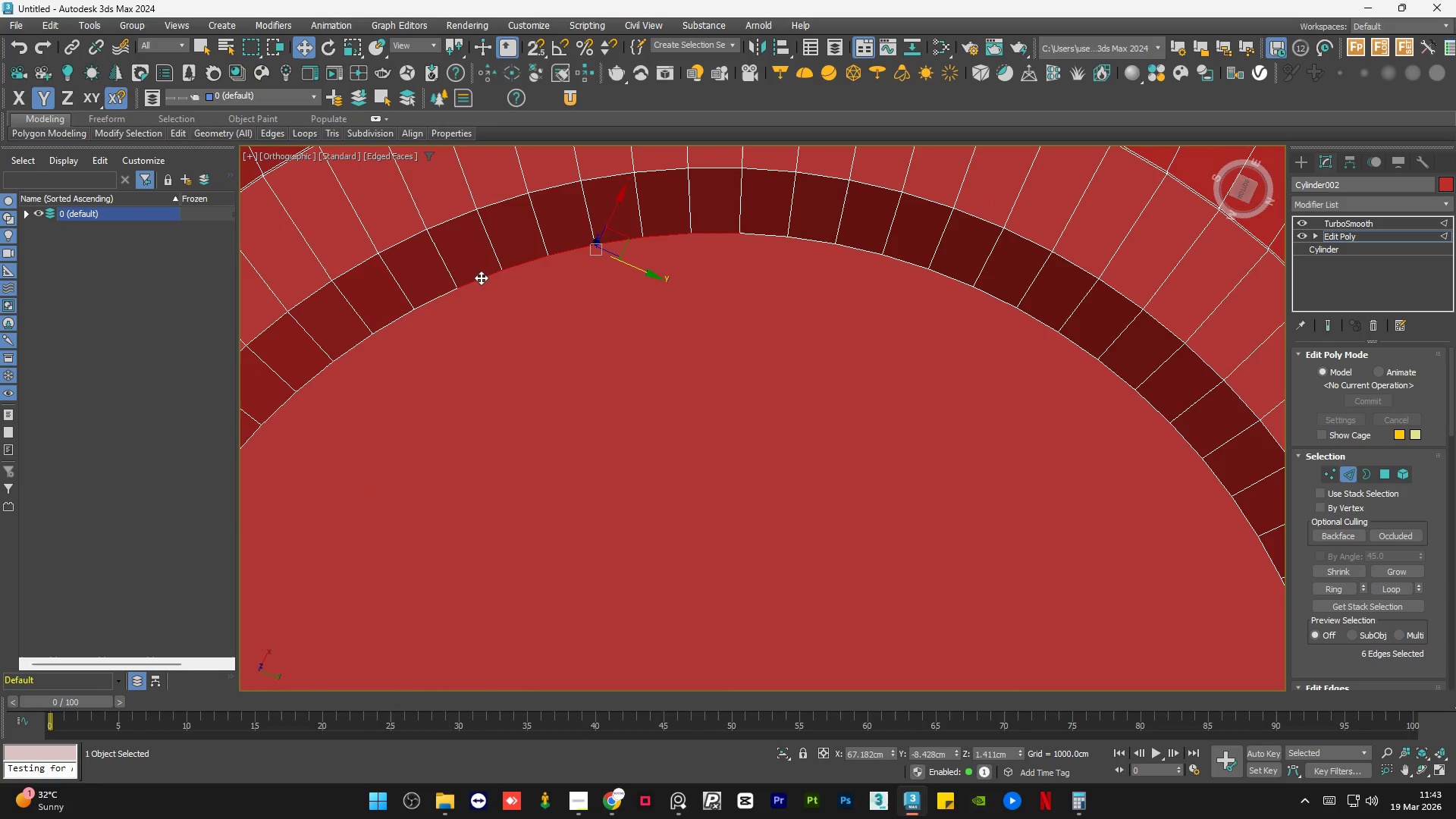 
double_click([481, 278])
 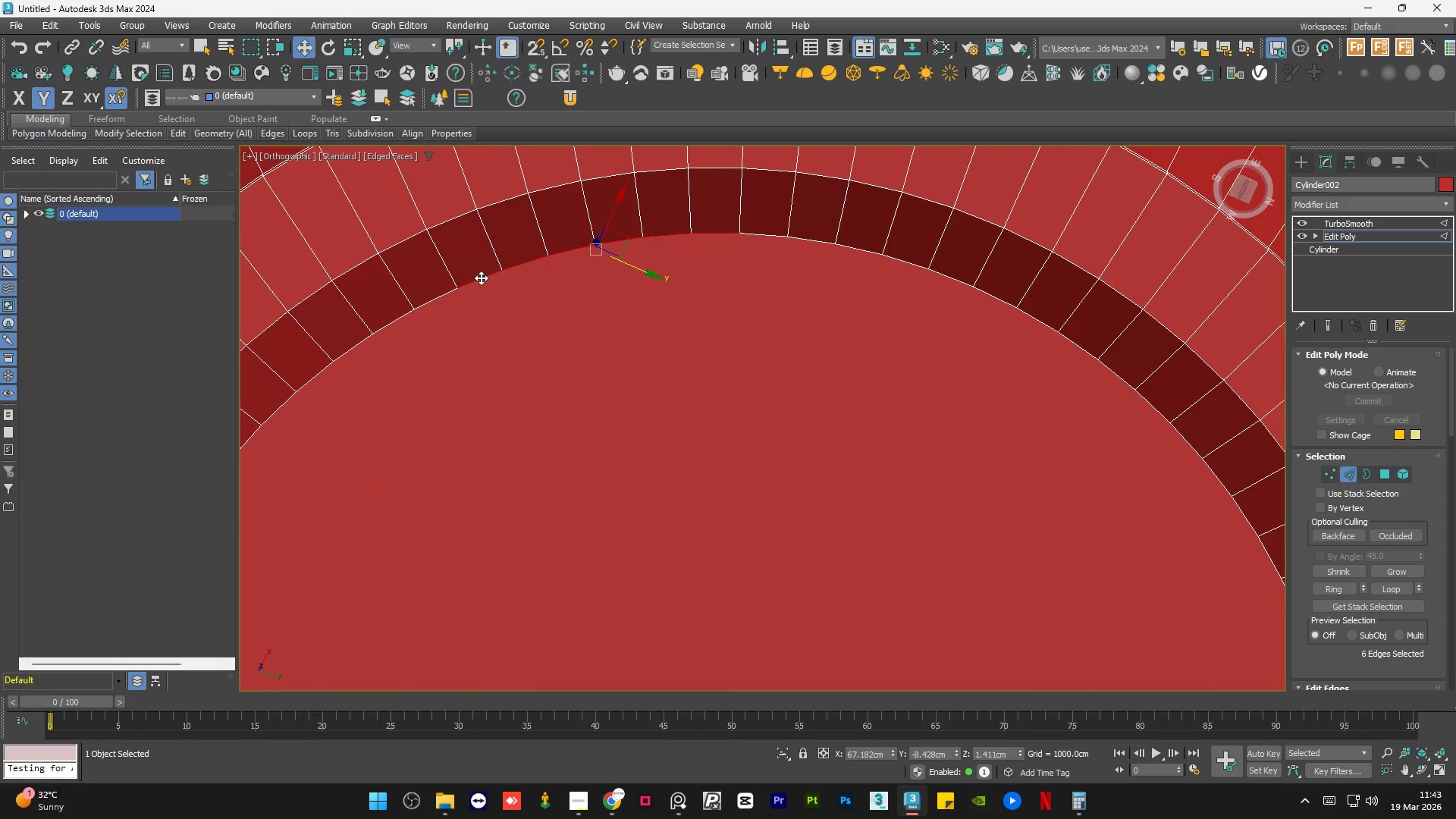 
triple_click([481, 278])
 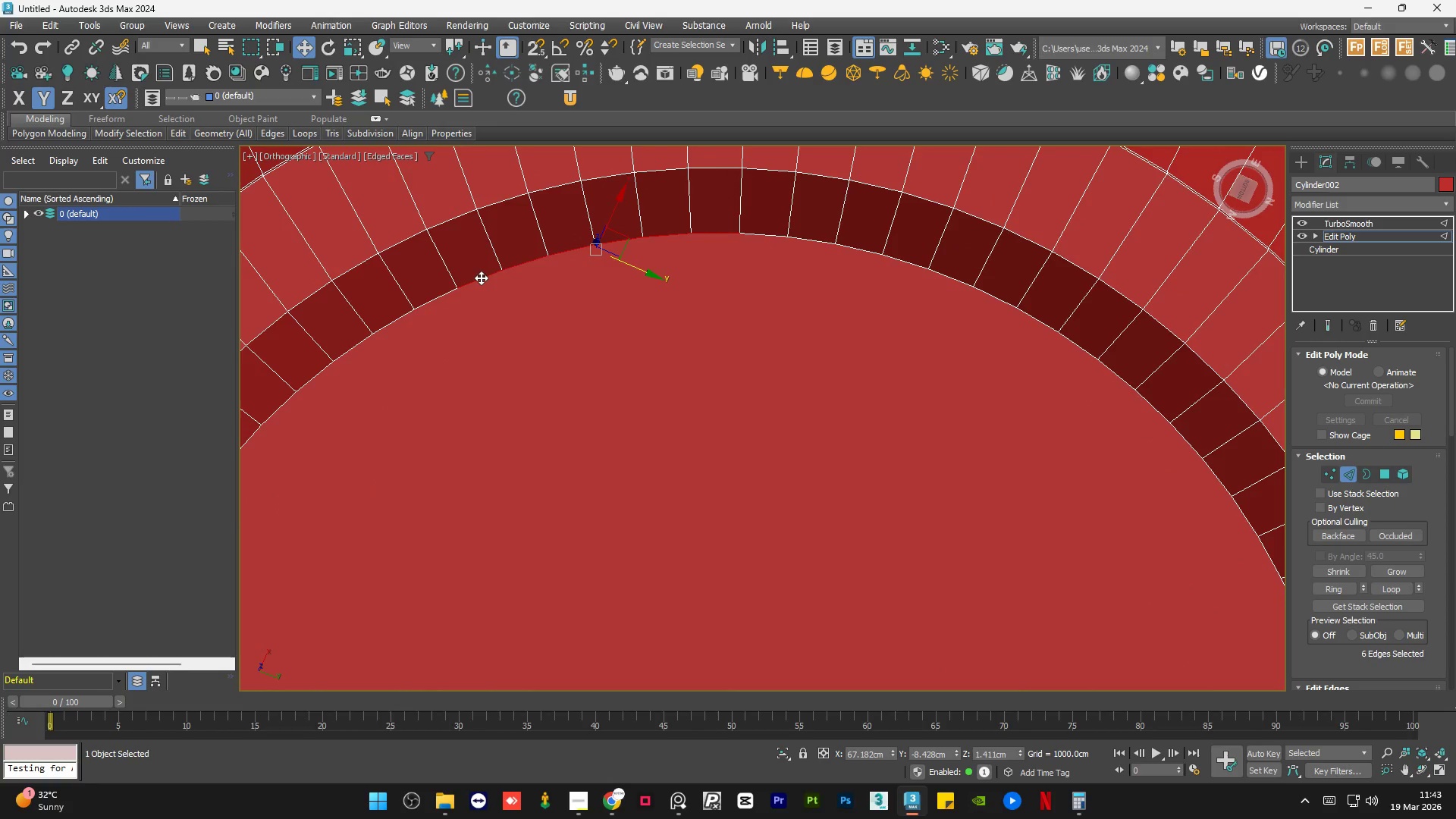 
hold_key(key=ControlLeft, duration=27.12)
left_click([905, 314])
 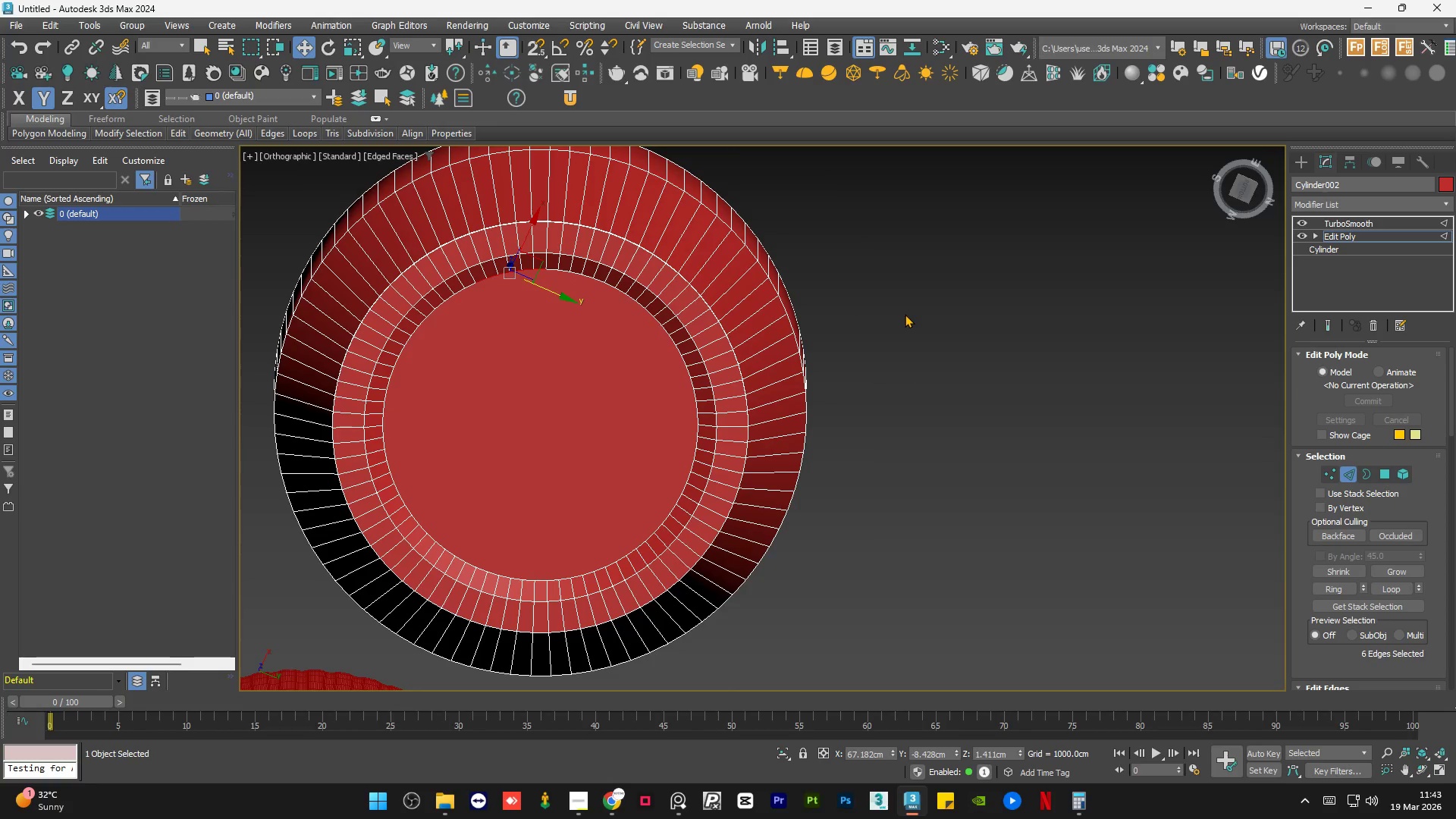 
scroll: coordinate [482, 283], scroll_direction: down, amount: 4.0
 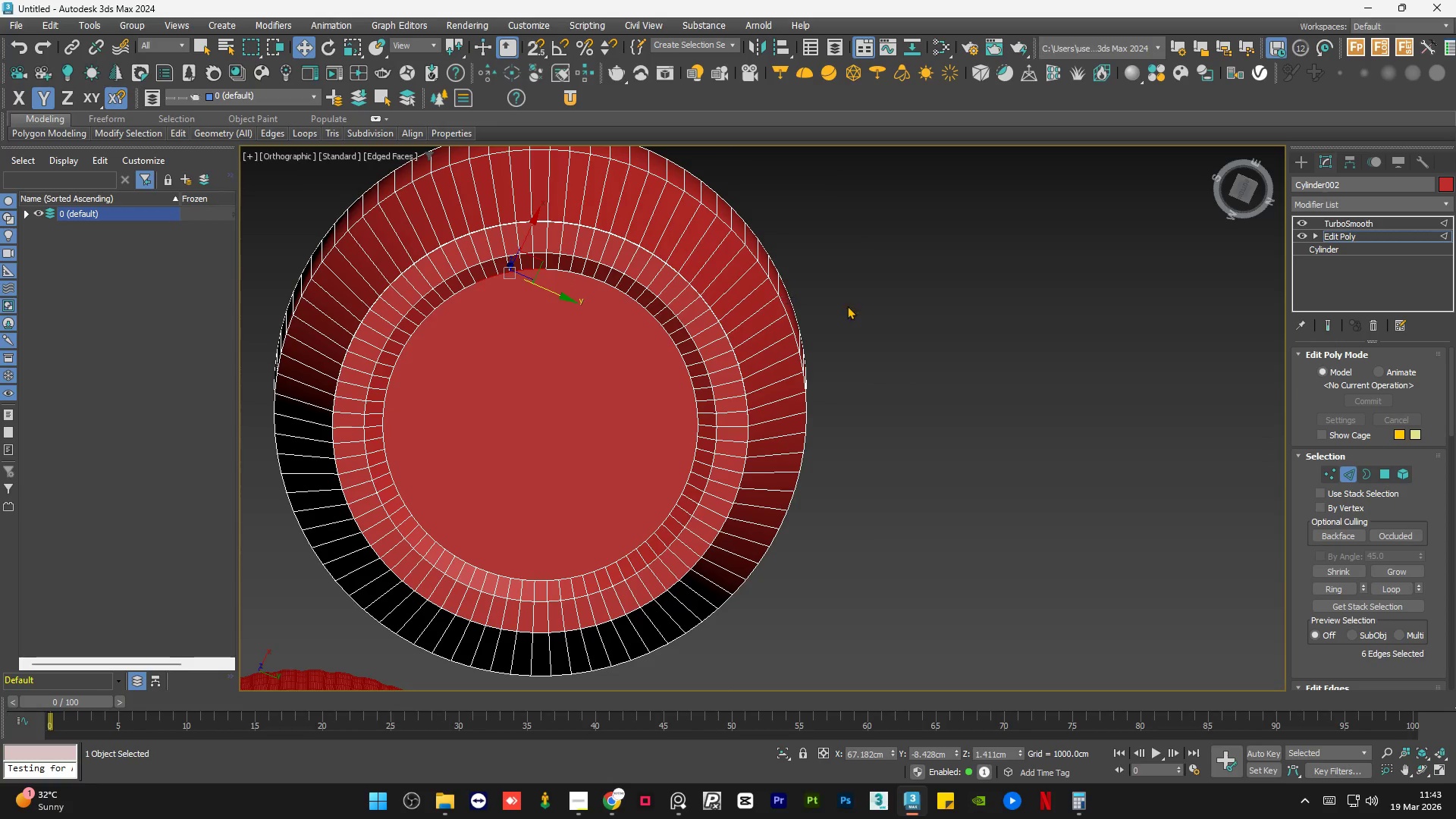 
double_click([905, 314])
 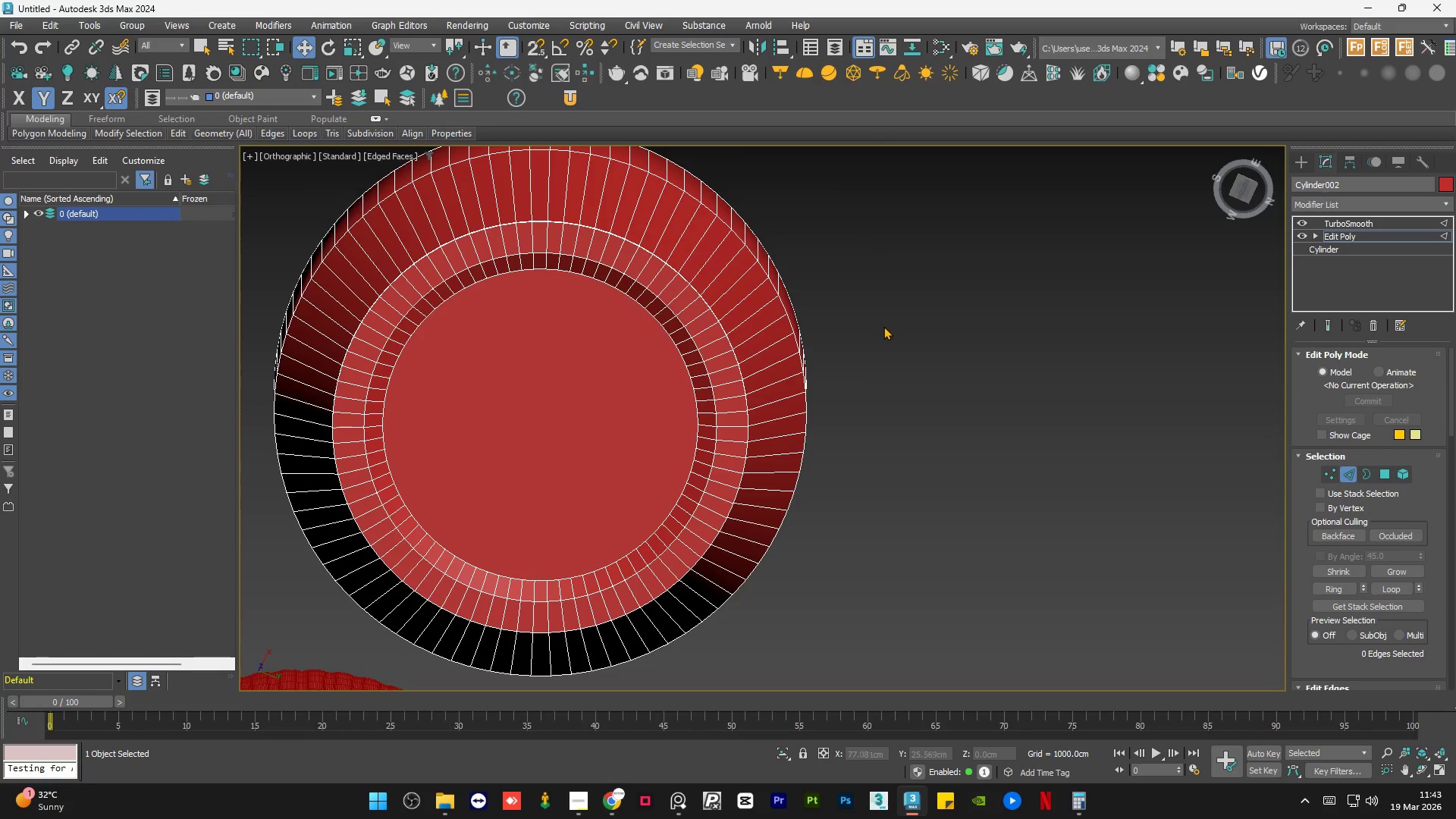 
hold_key(key=AltLeft, duration=1.23)
 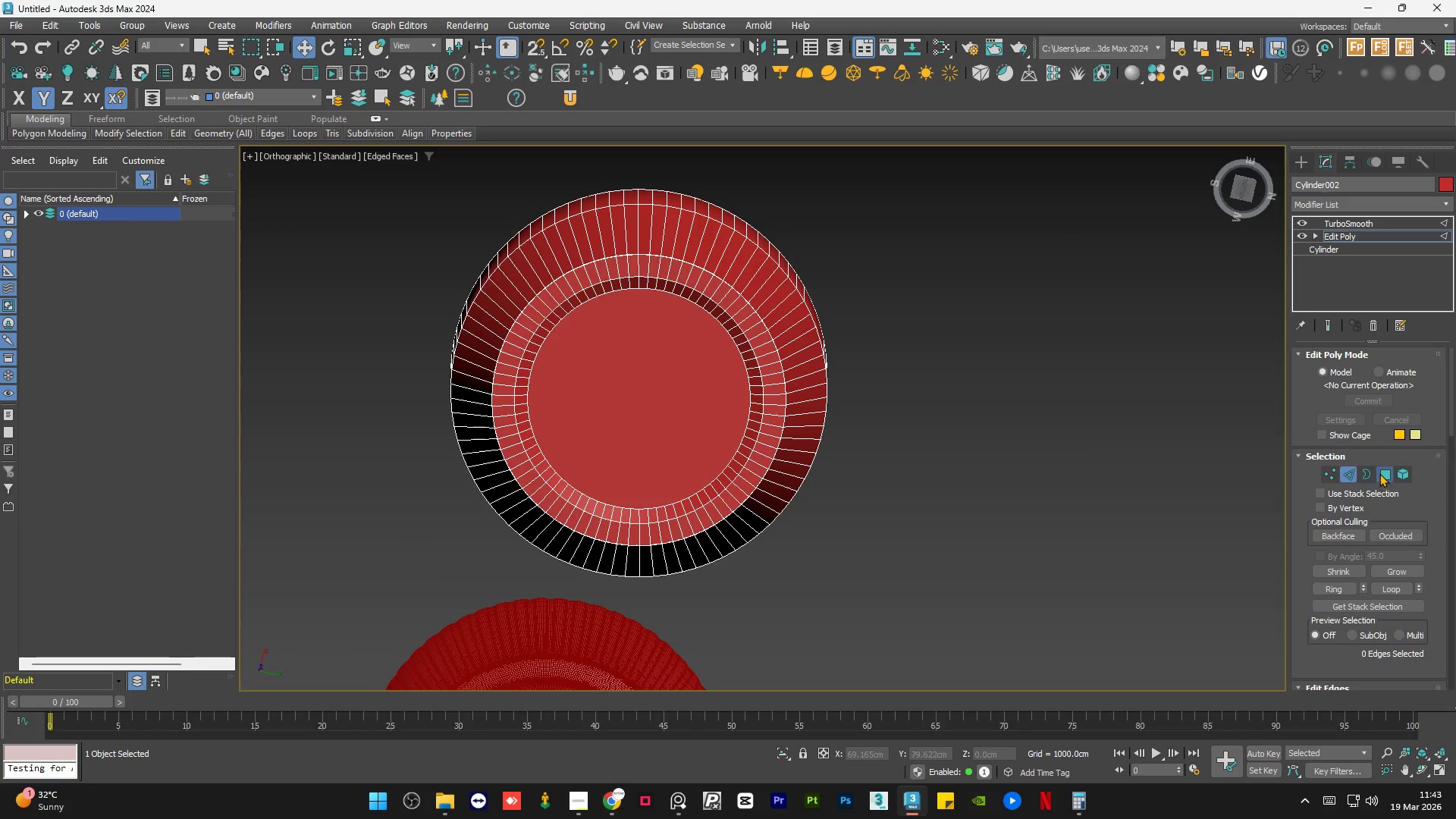 
scroll: coordinate [877, 338], scroll_direction: down, amount: 1.0
 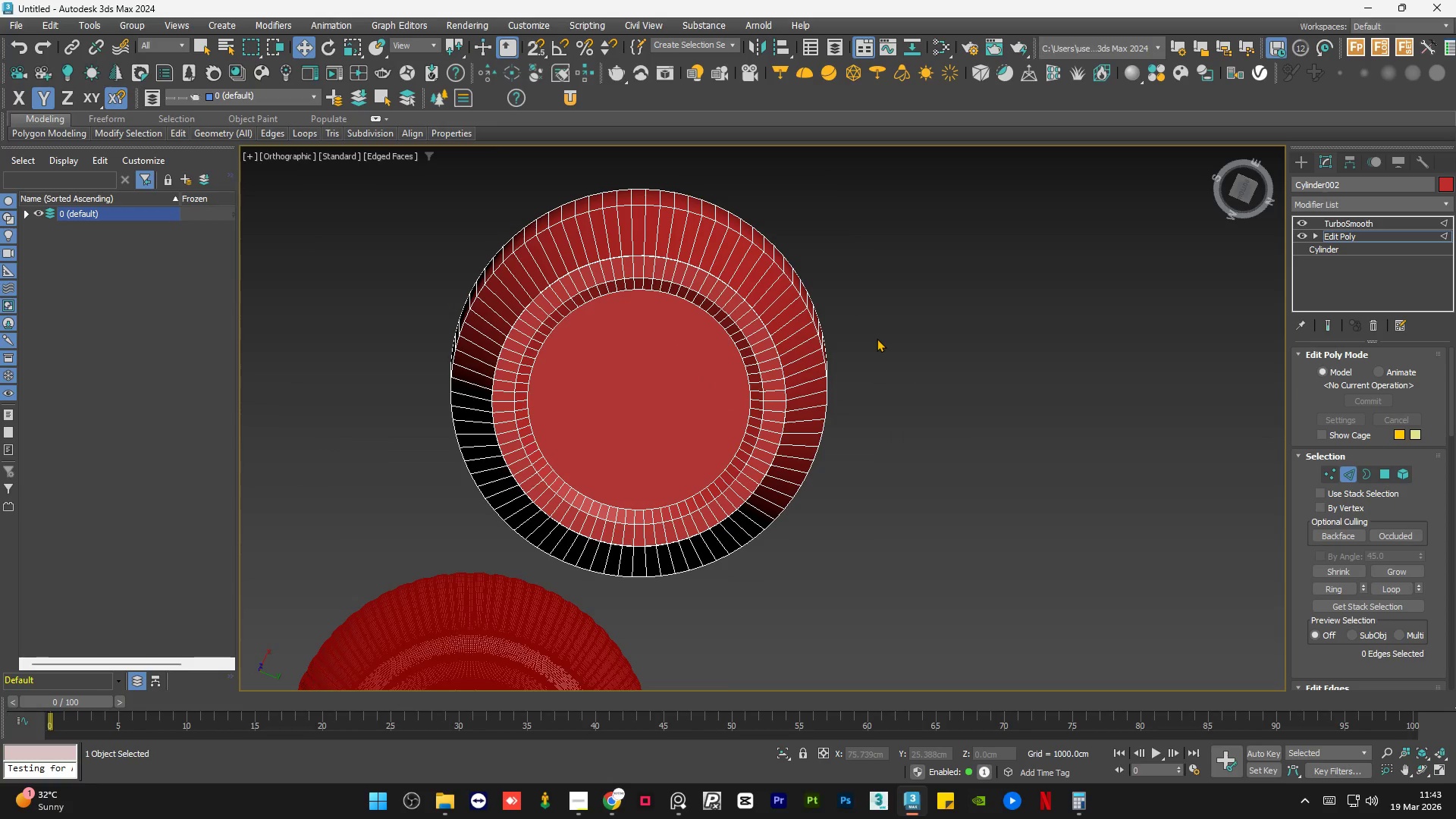 
left_click([631, 370])
 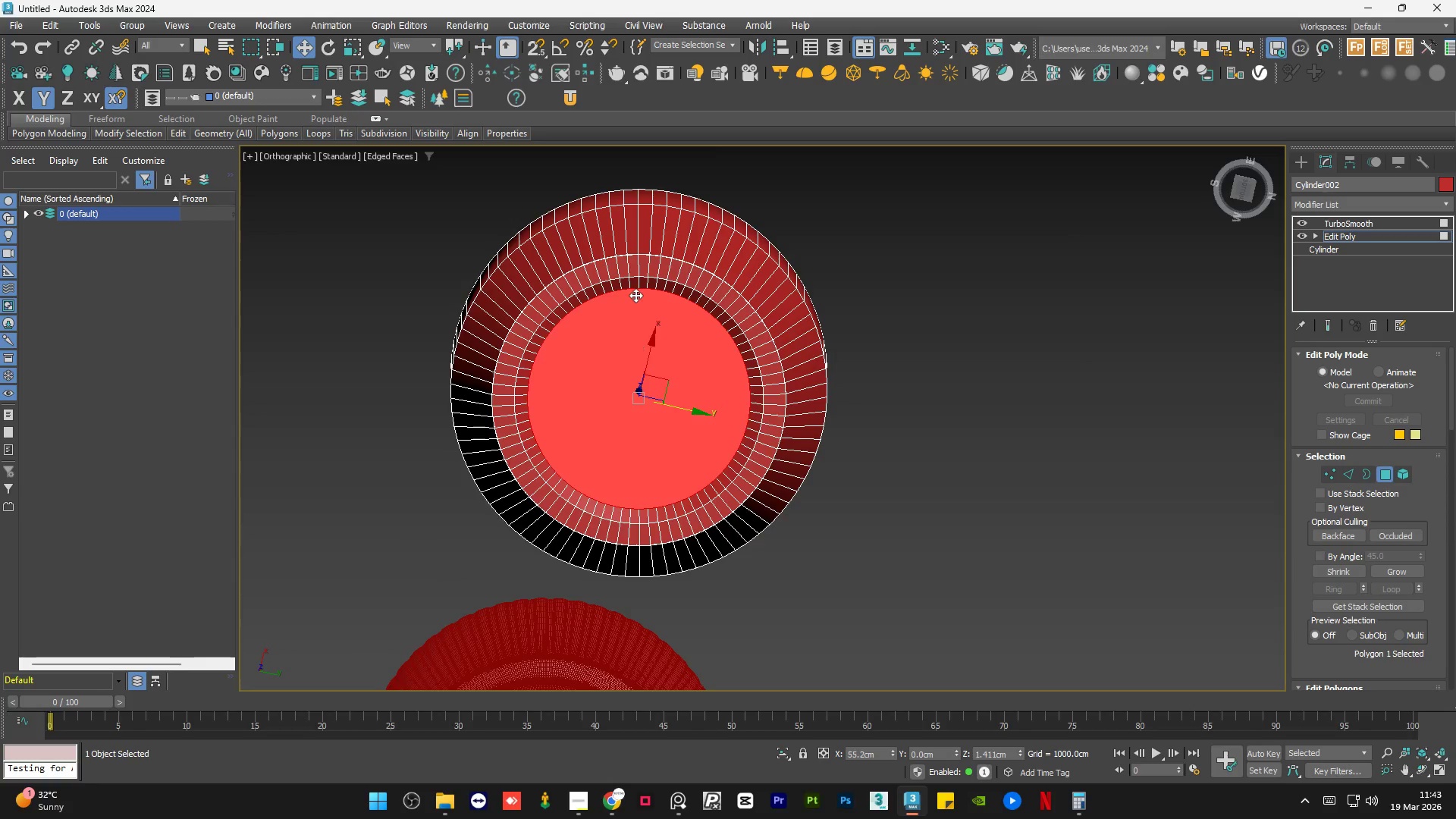 
scroll: coordinate [635, 295], scroll_direction: up, amount: 1.0
 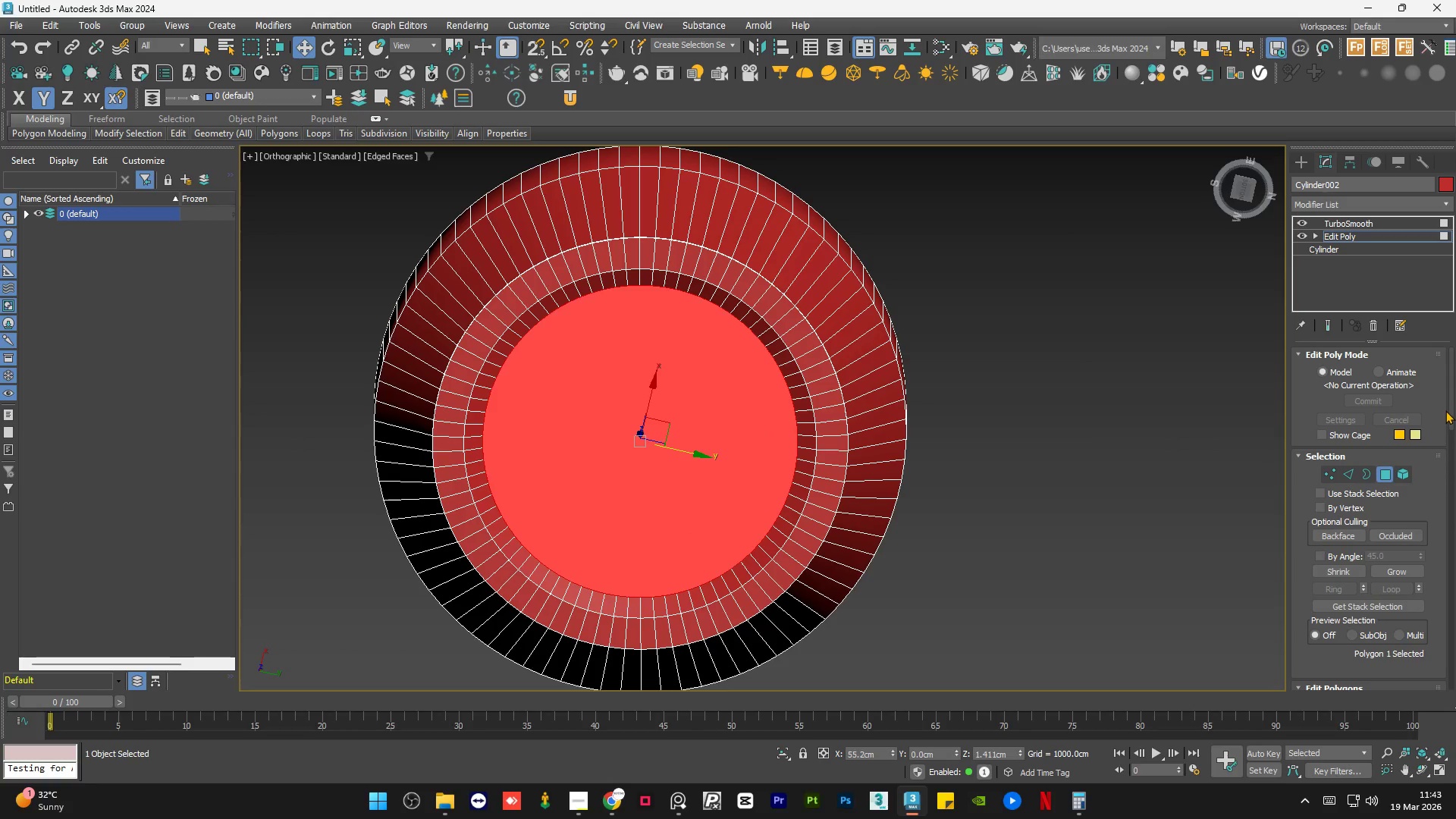 
left_click_drag(start_coordinate=[1448, 404], to_coordinate=[1451, 450])
 